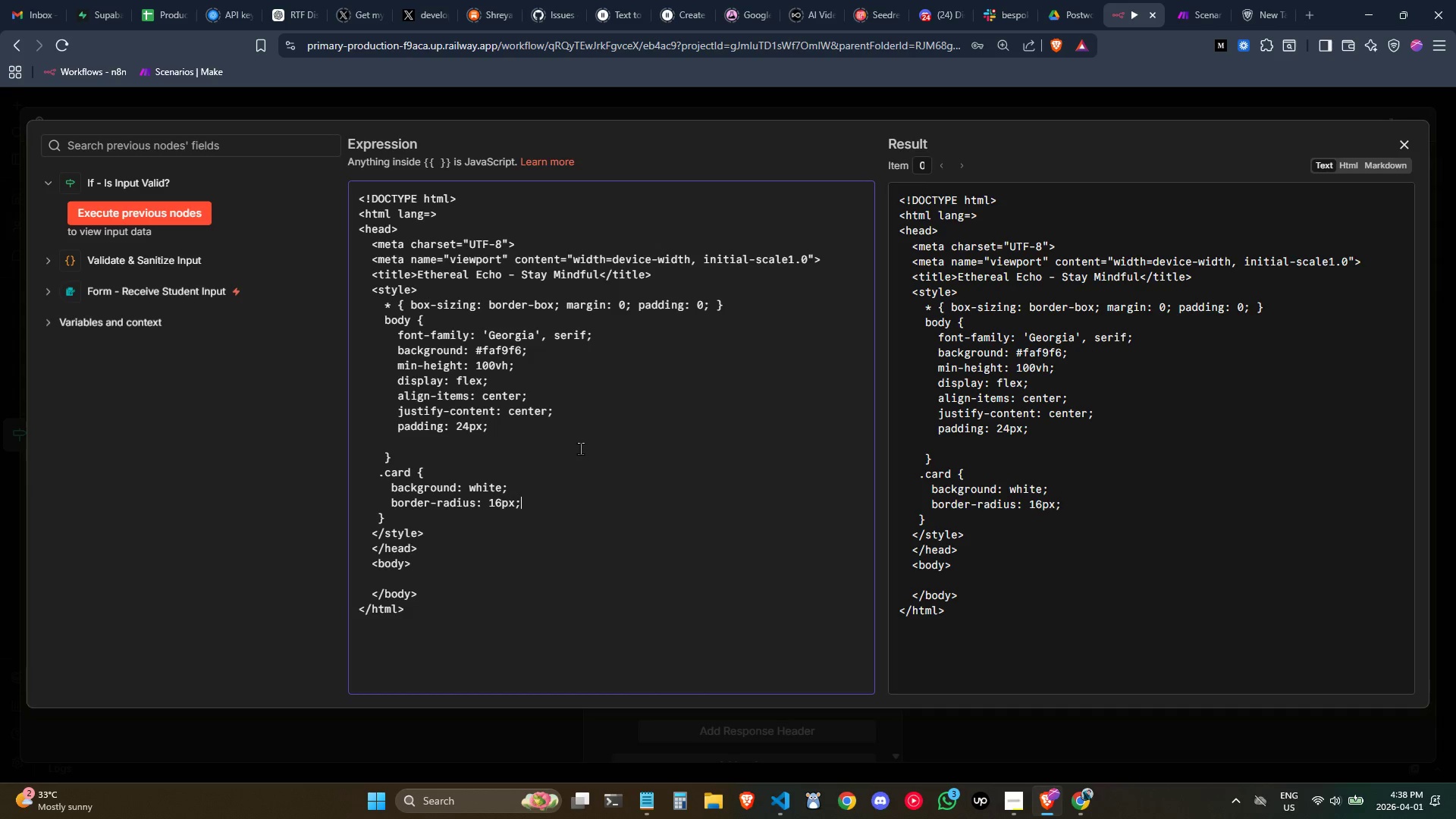 
key(Enter)
 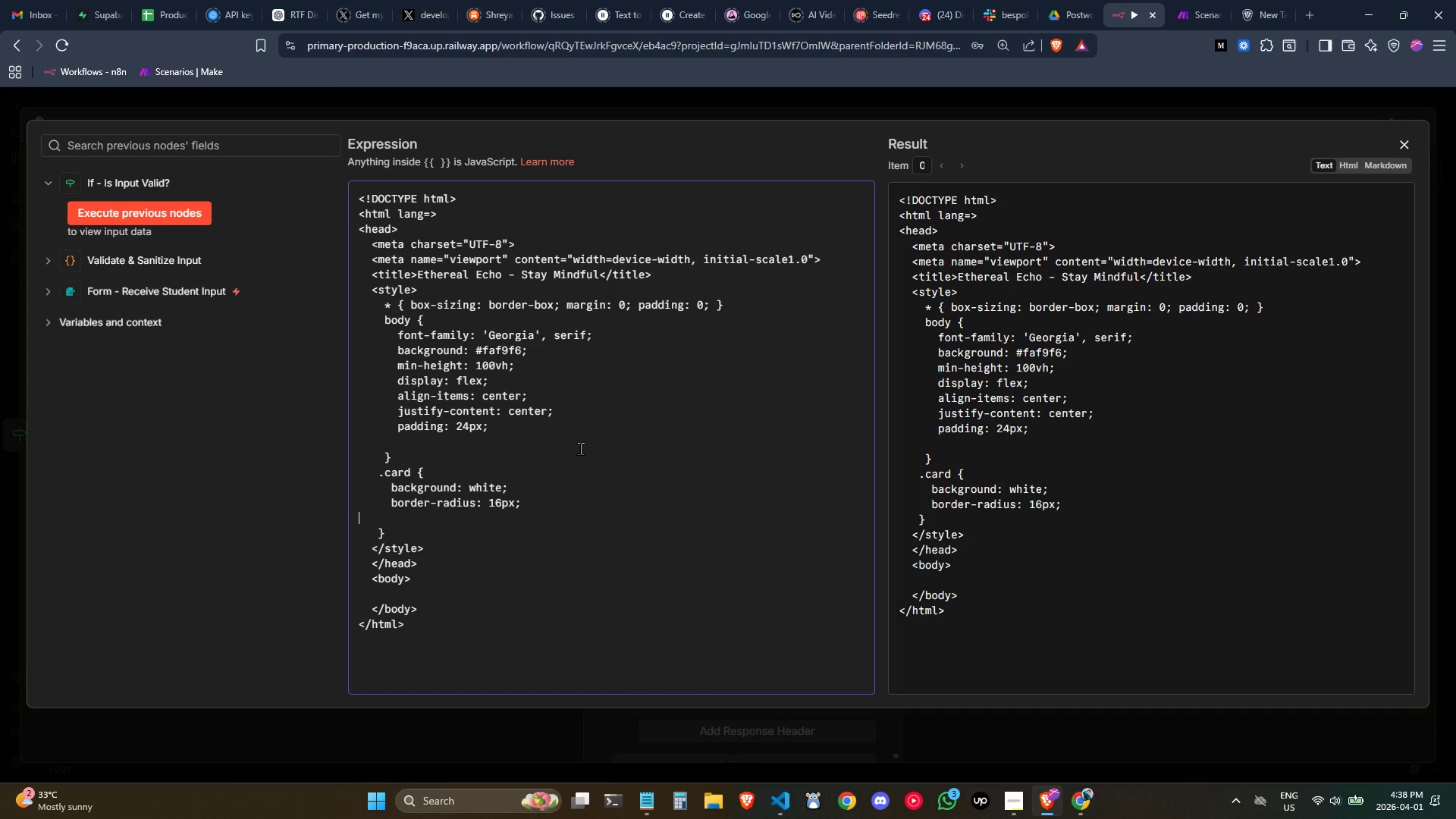 
key(Tab)
key(Tab)
key(Tab)
key(Backspace)
type( padding: 48px 40px;)
 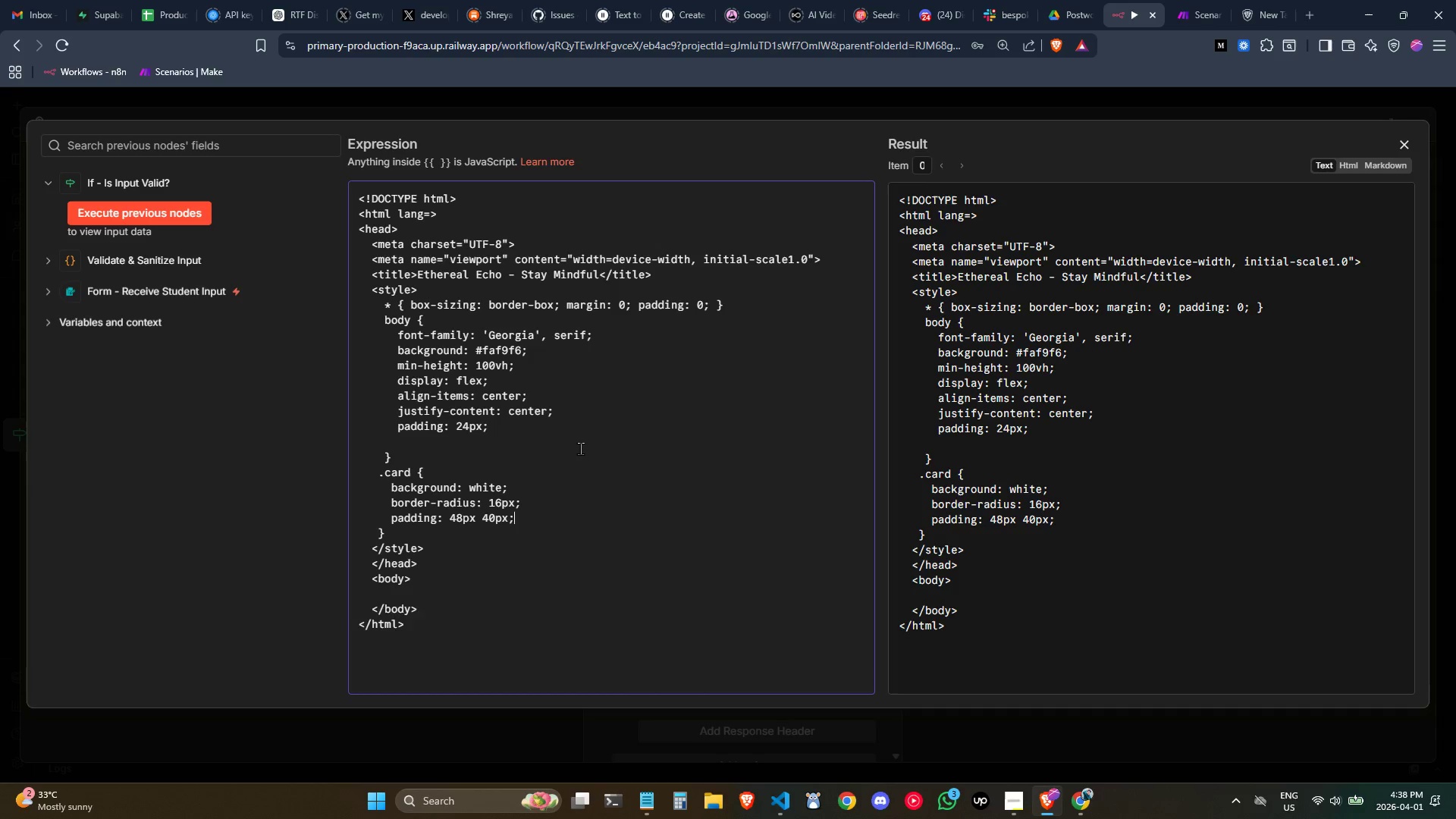 
key(Enter)
 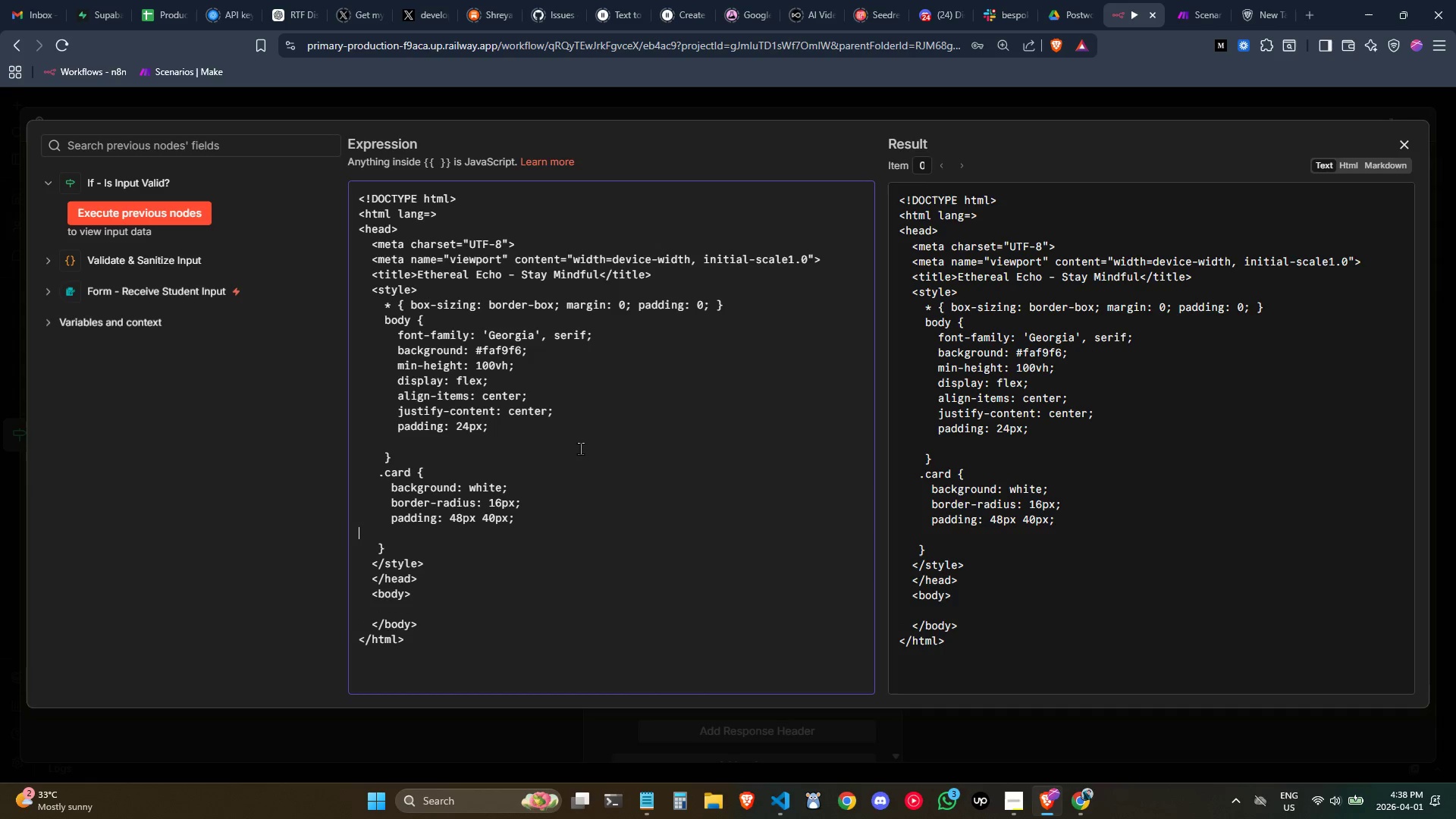 
key(Tab)
key(Tab)
type( width: )
 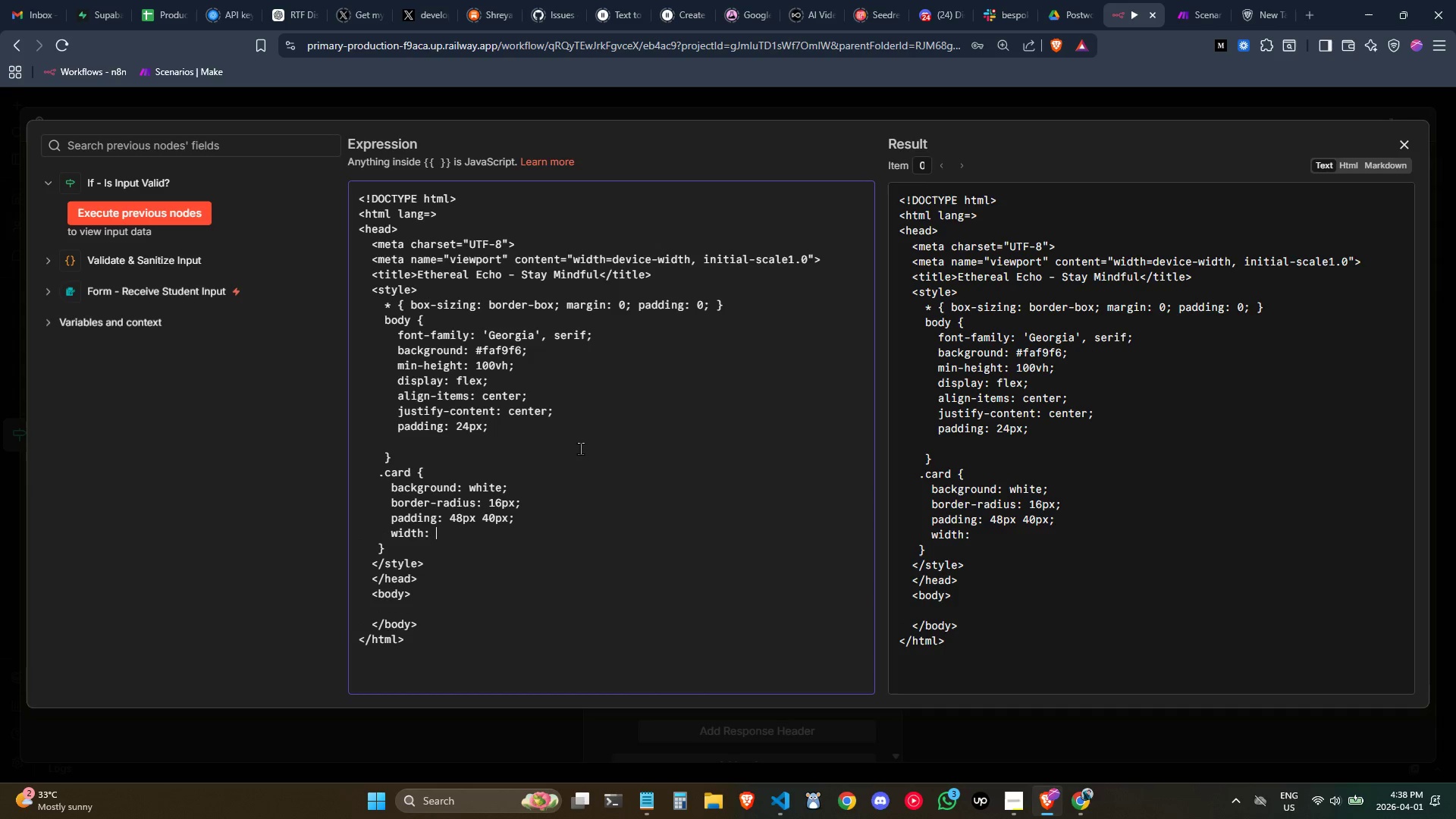 
hold_key(key=ControlLeft, duration=0.64)
 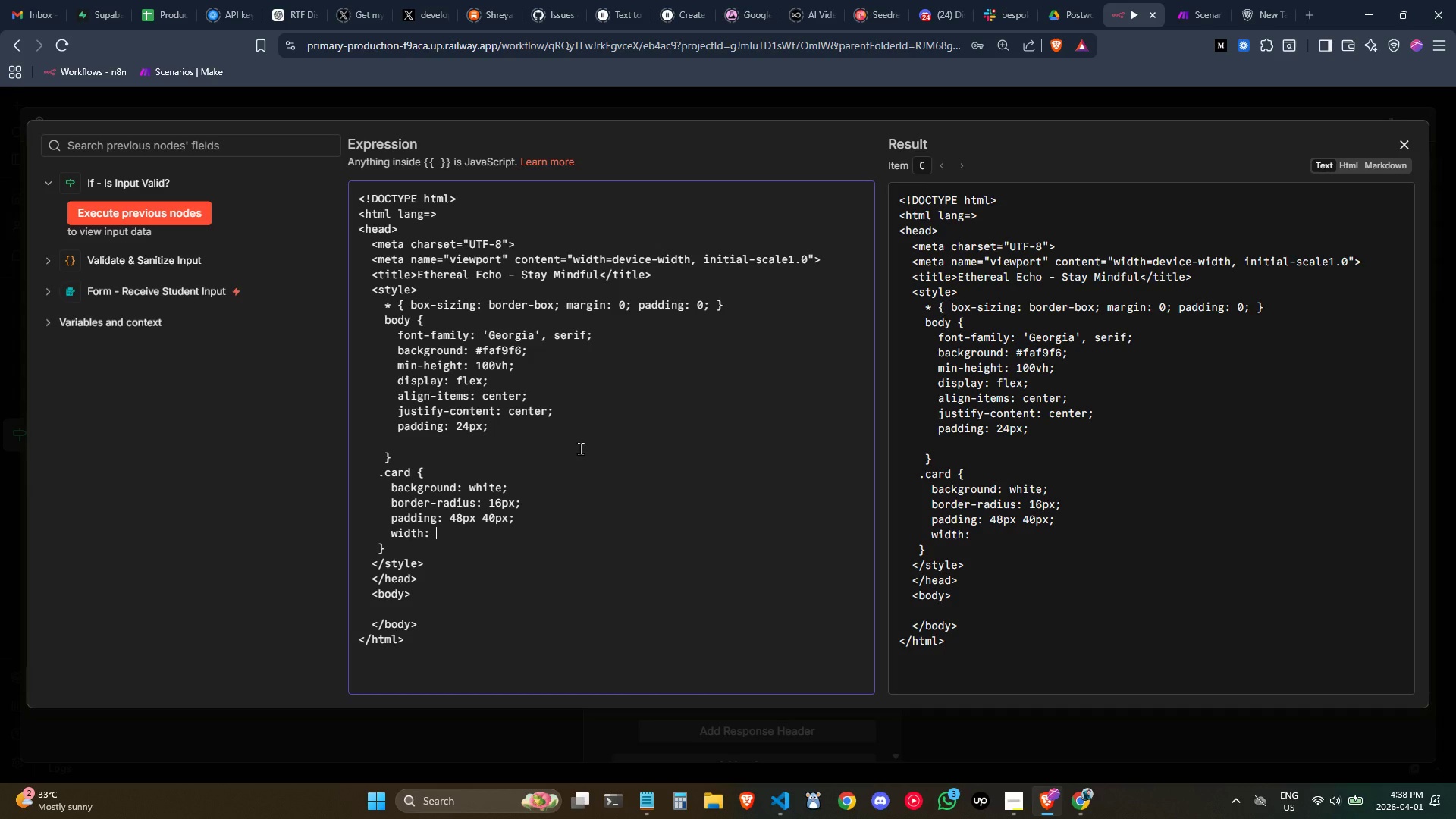 
key(ArrowLeft)
 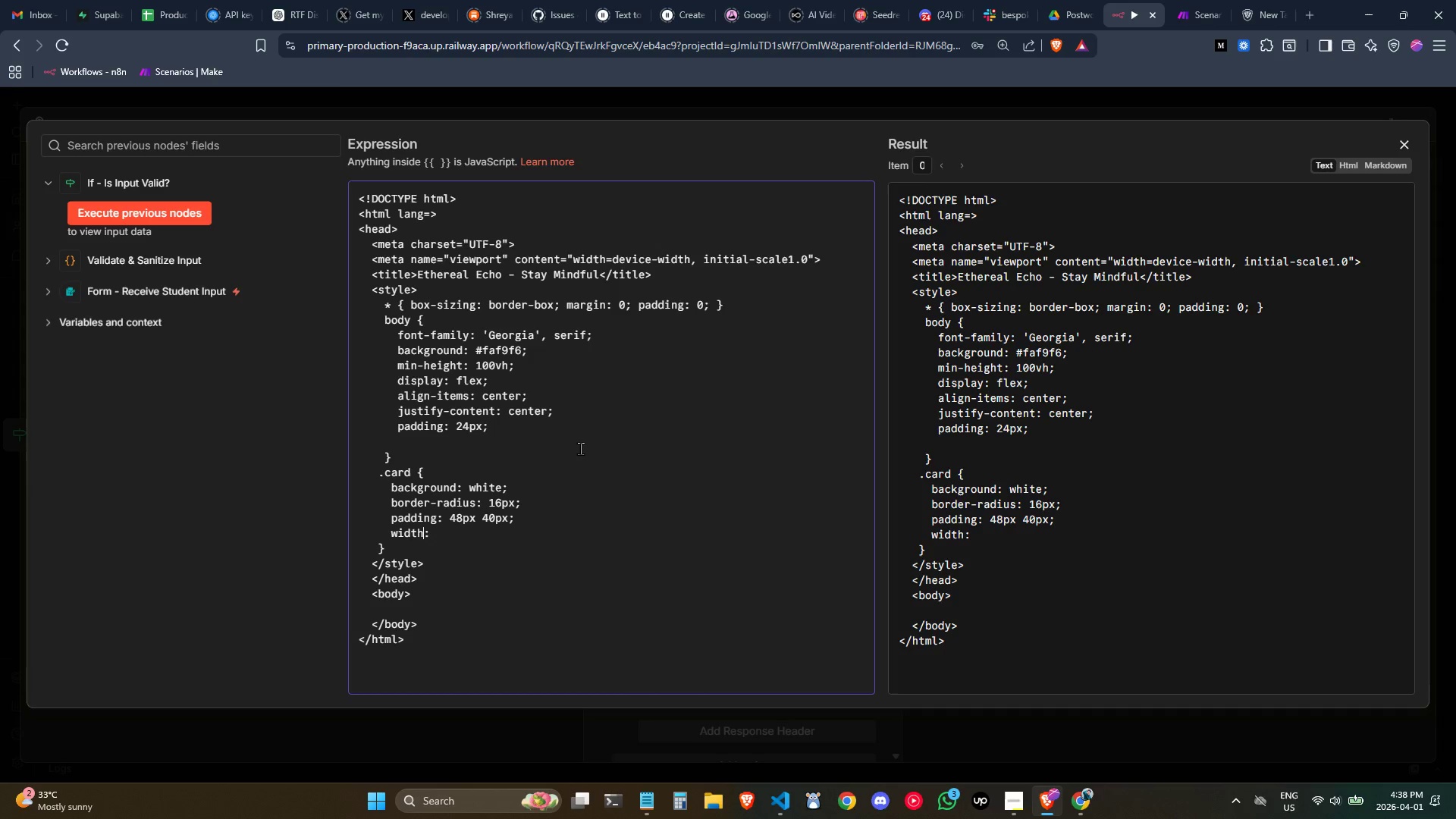 
key(ArrowLeft)
 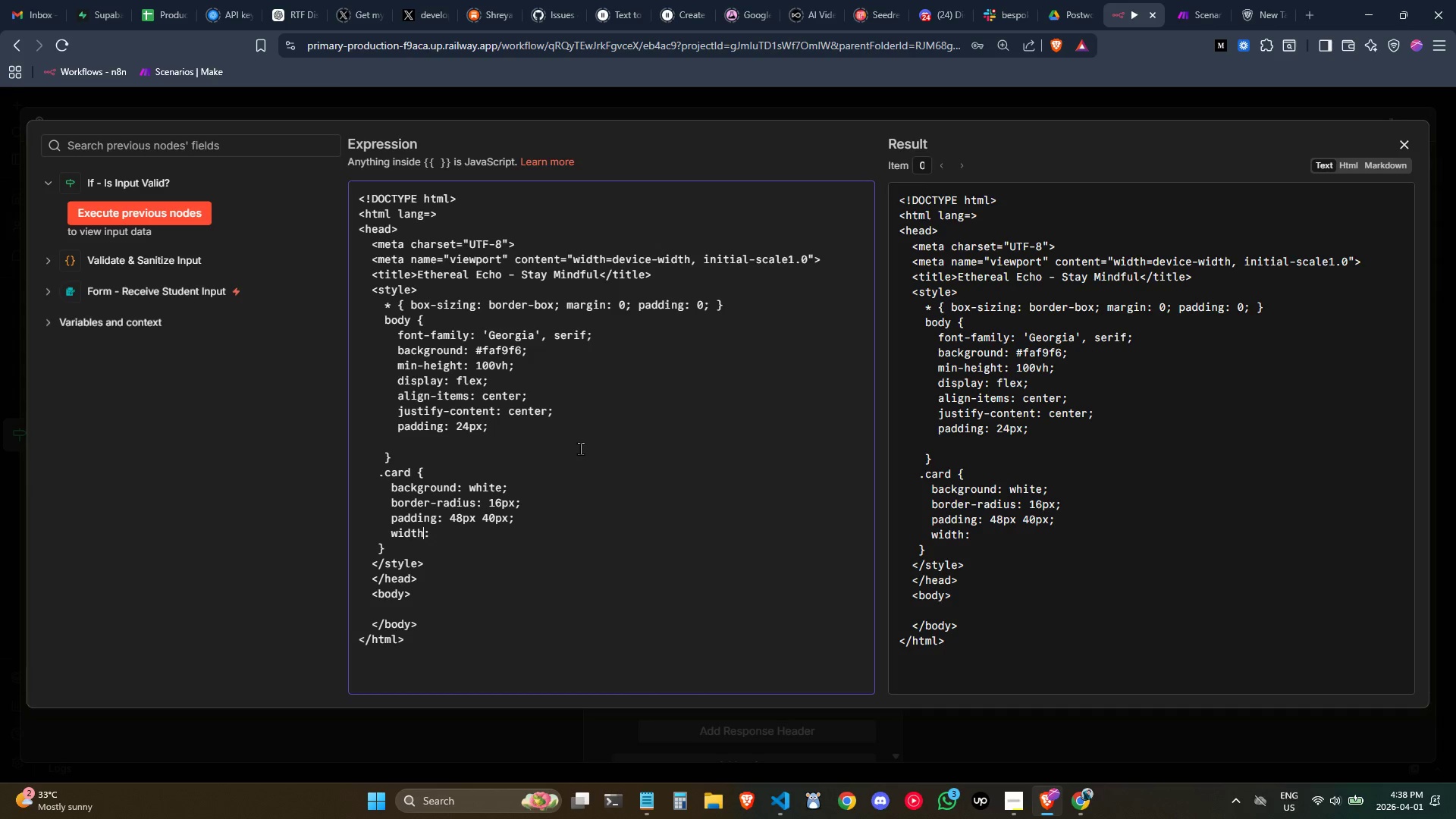 
key(ArrowLeft)
 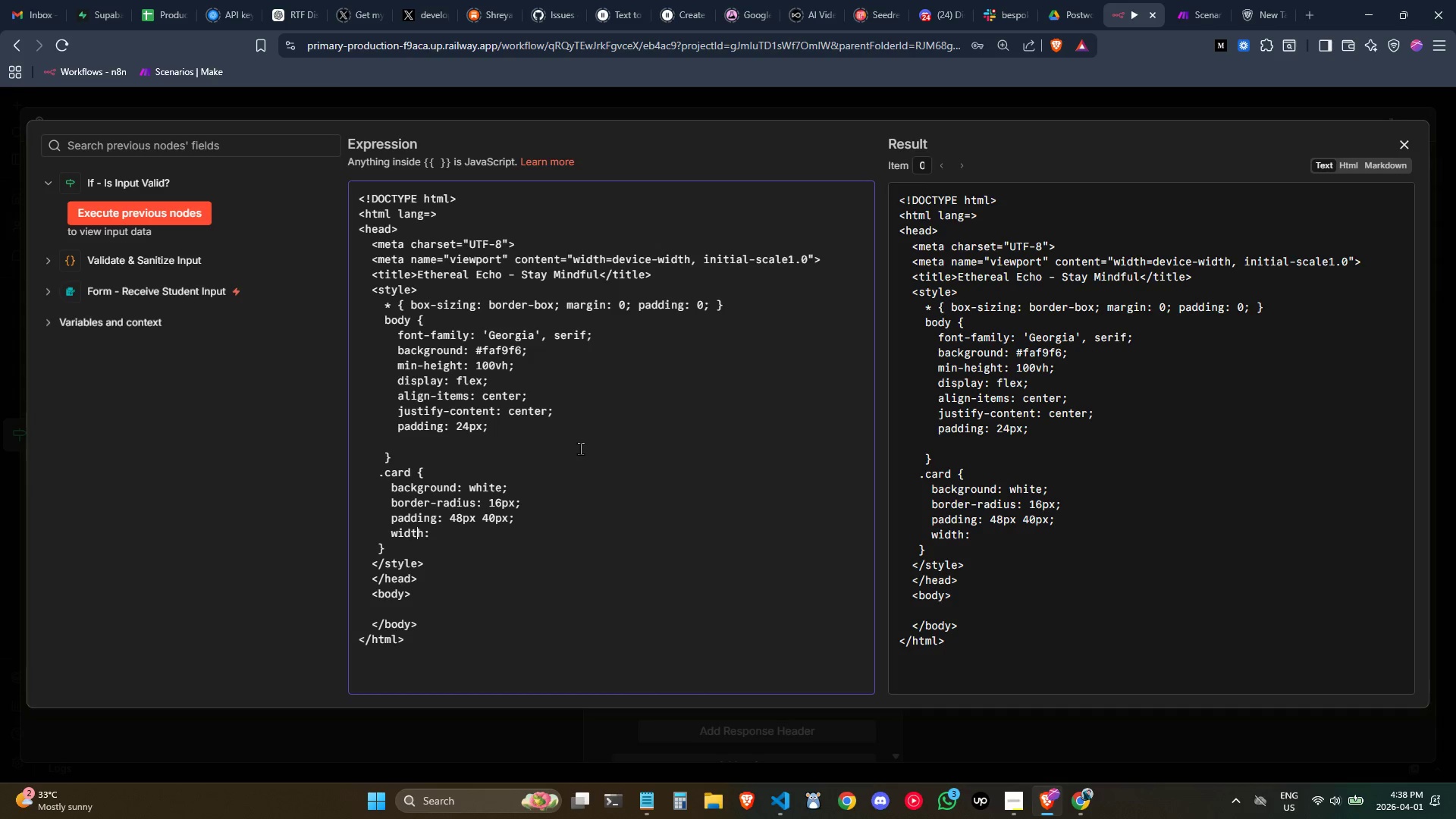 
key(ArrowLeft)
 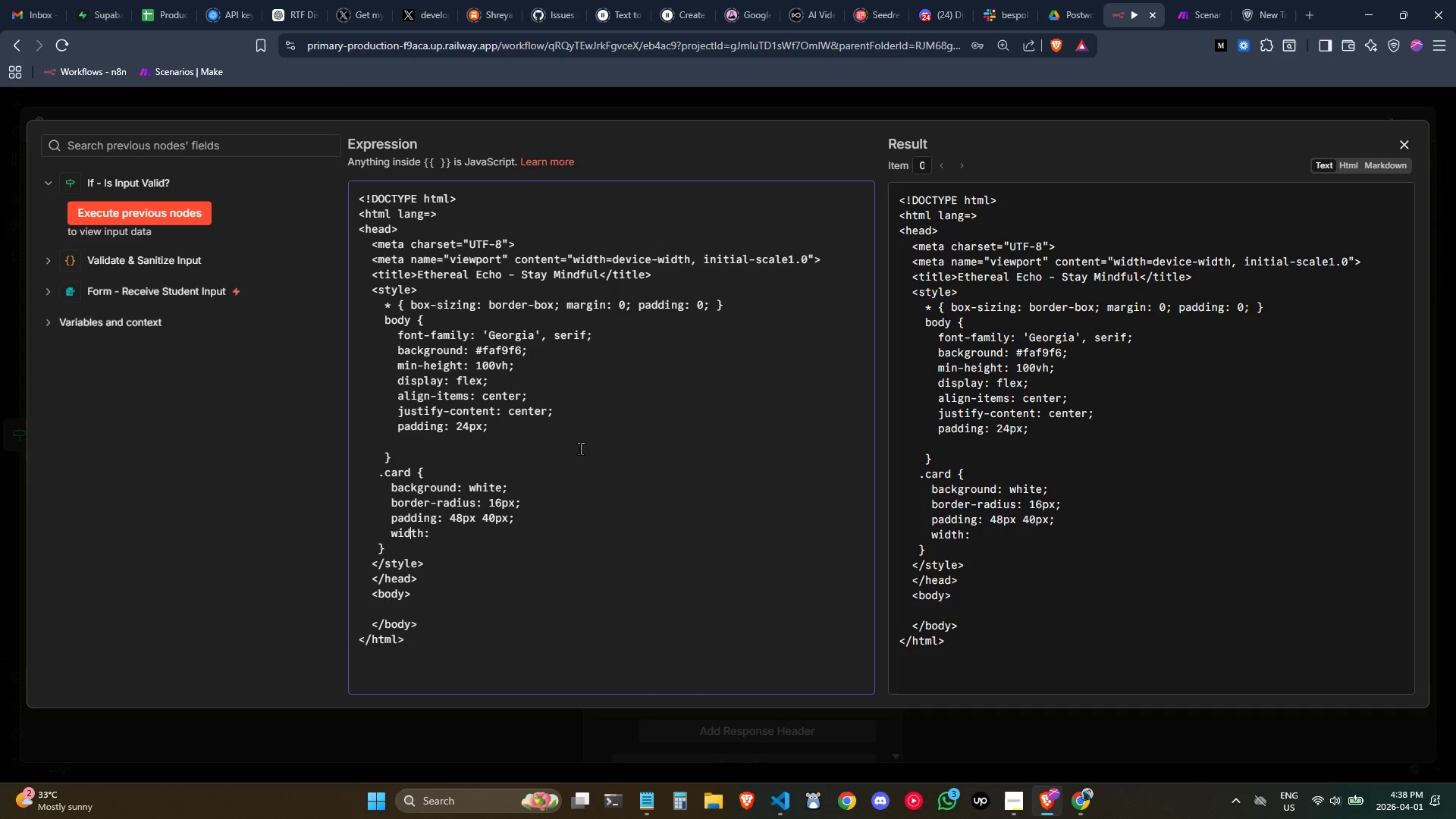 
key(ArrowLeft)
 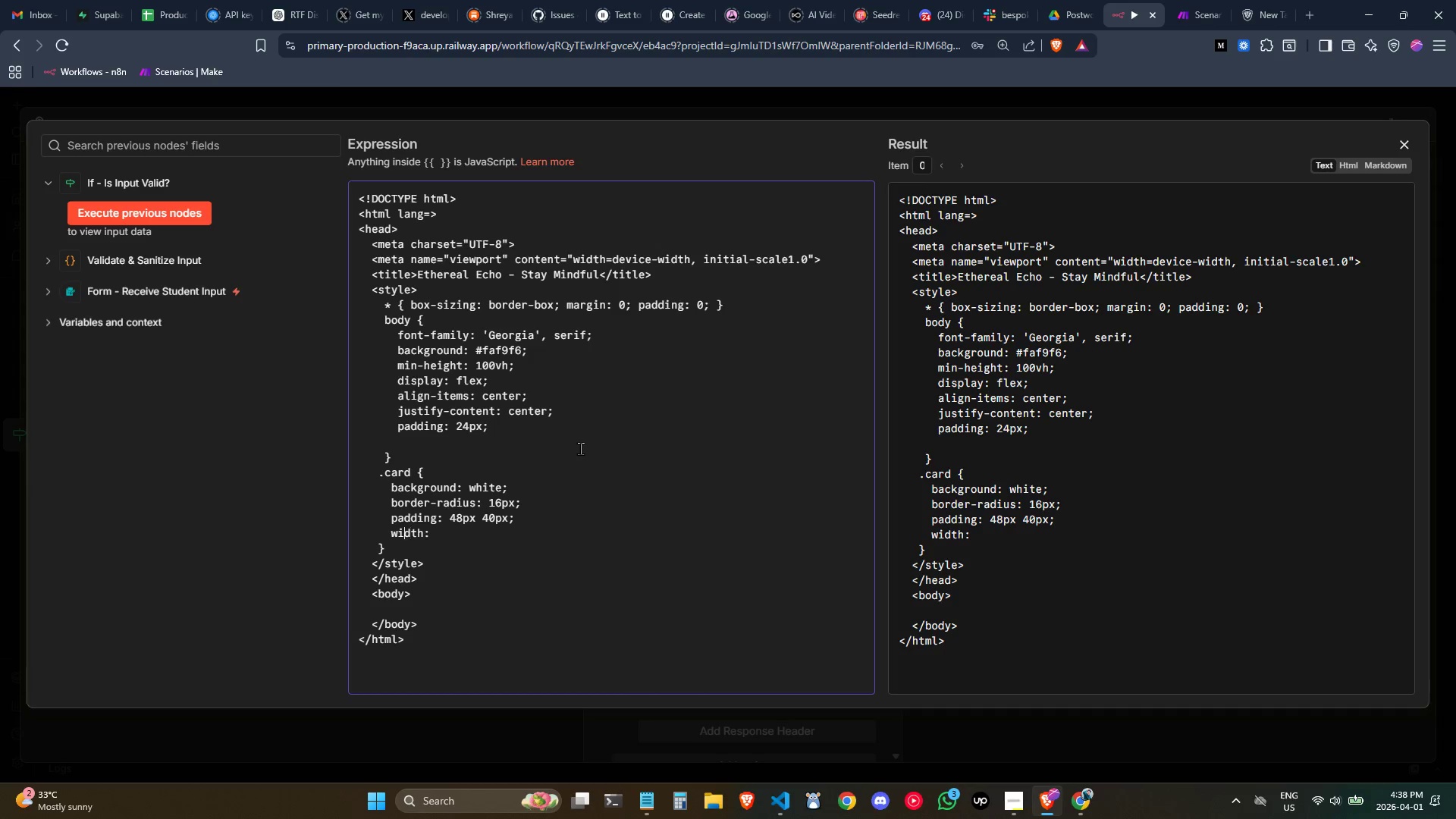 
key(ArrowLeft)
 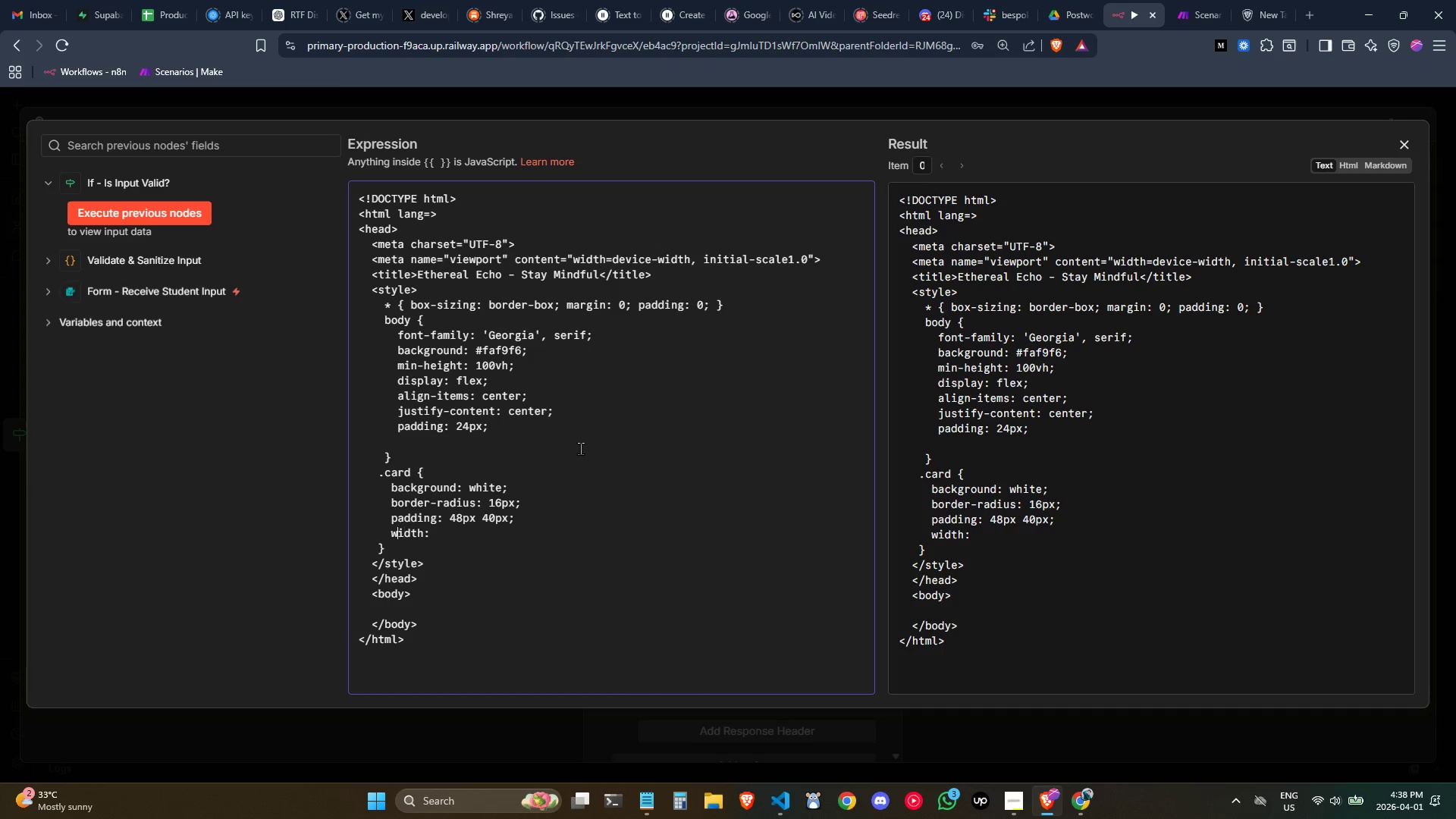 
key(ArrowLeft)
 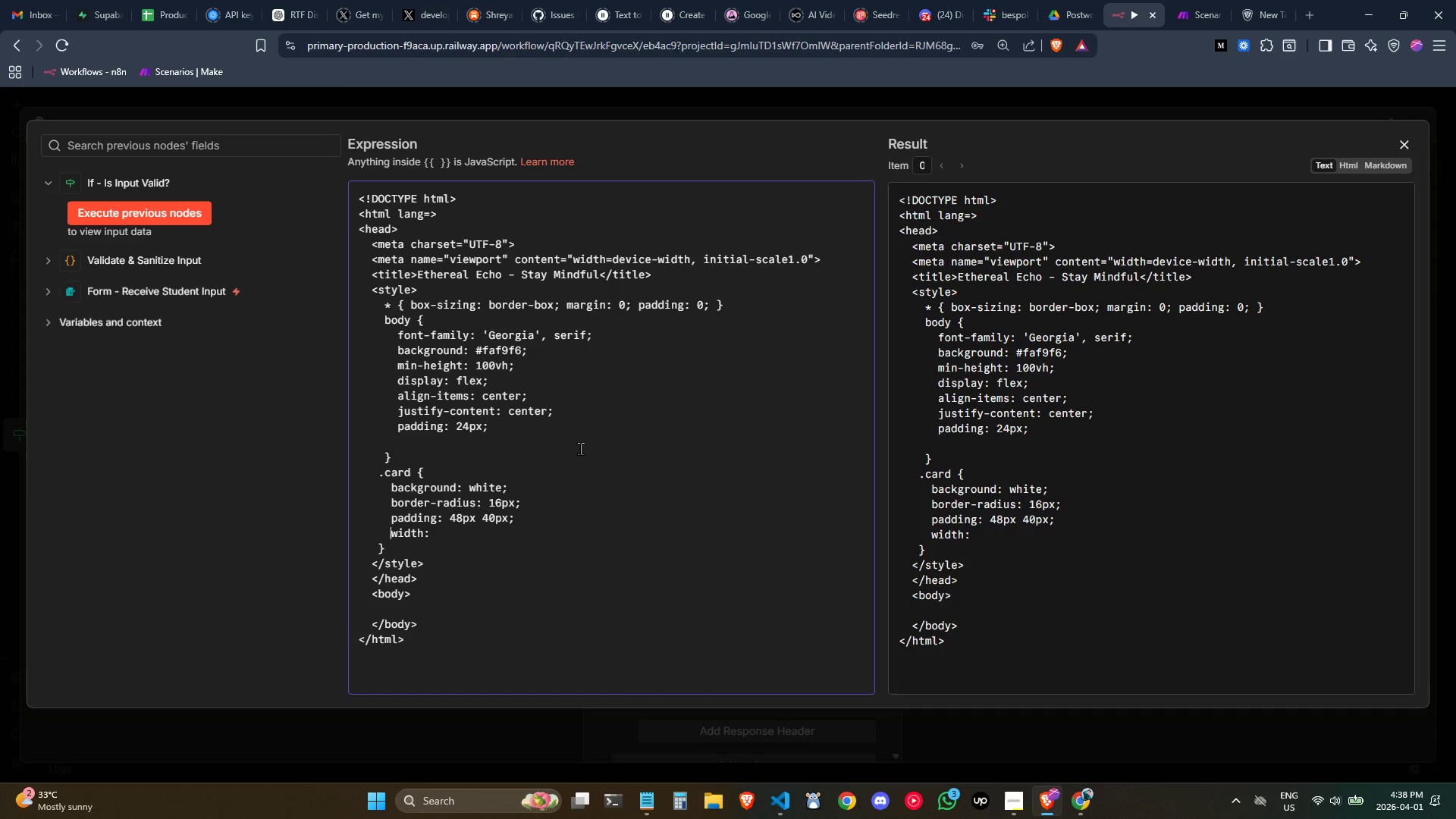 
type(max-)
 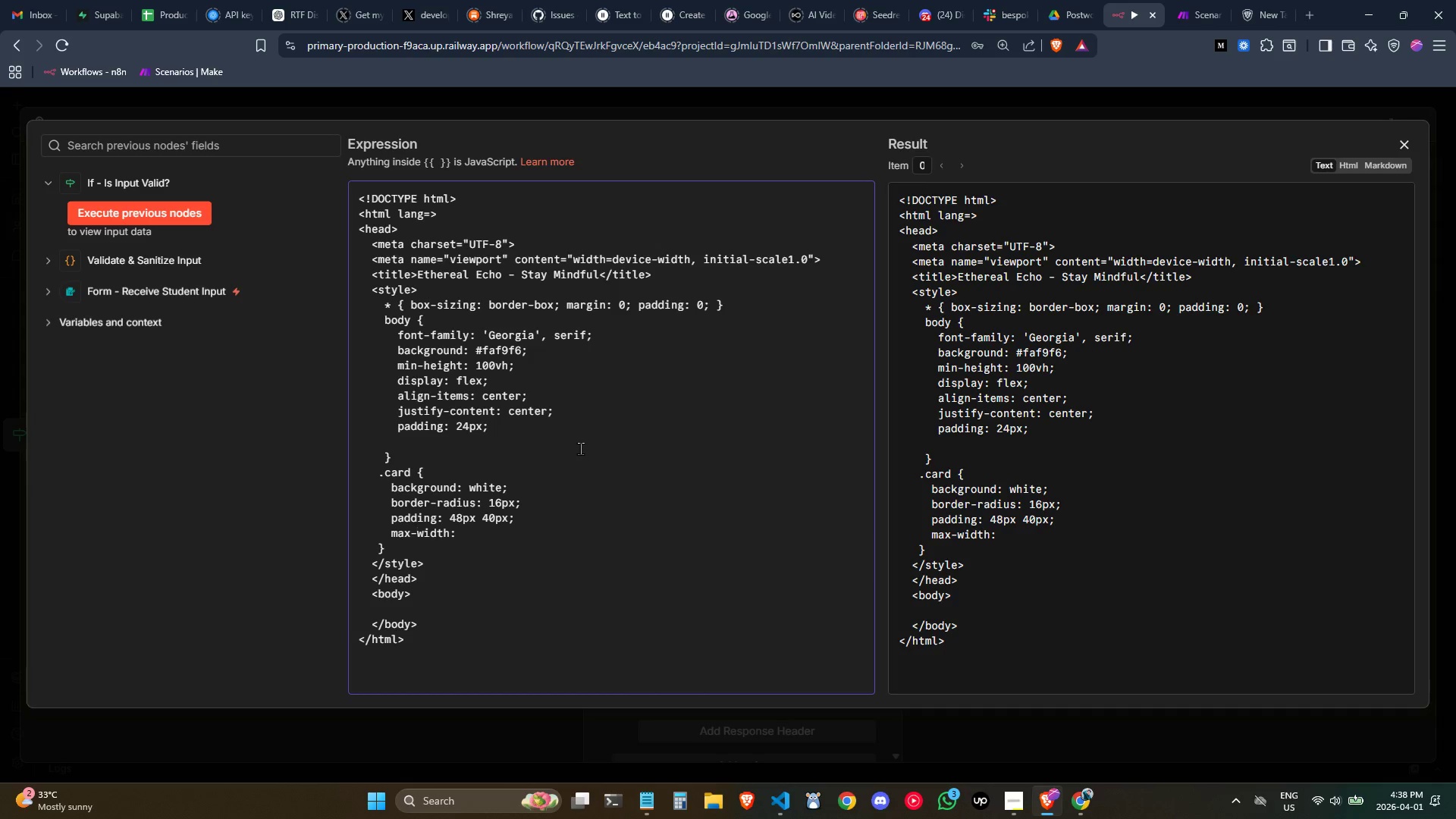 
key(Control+ControlLeft)
 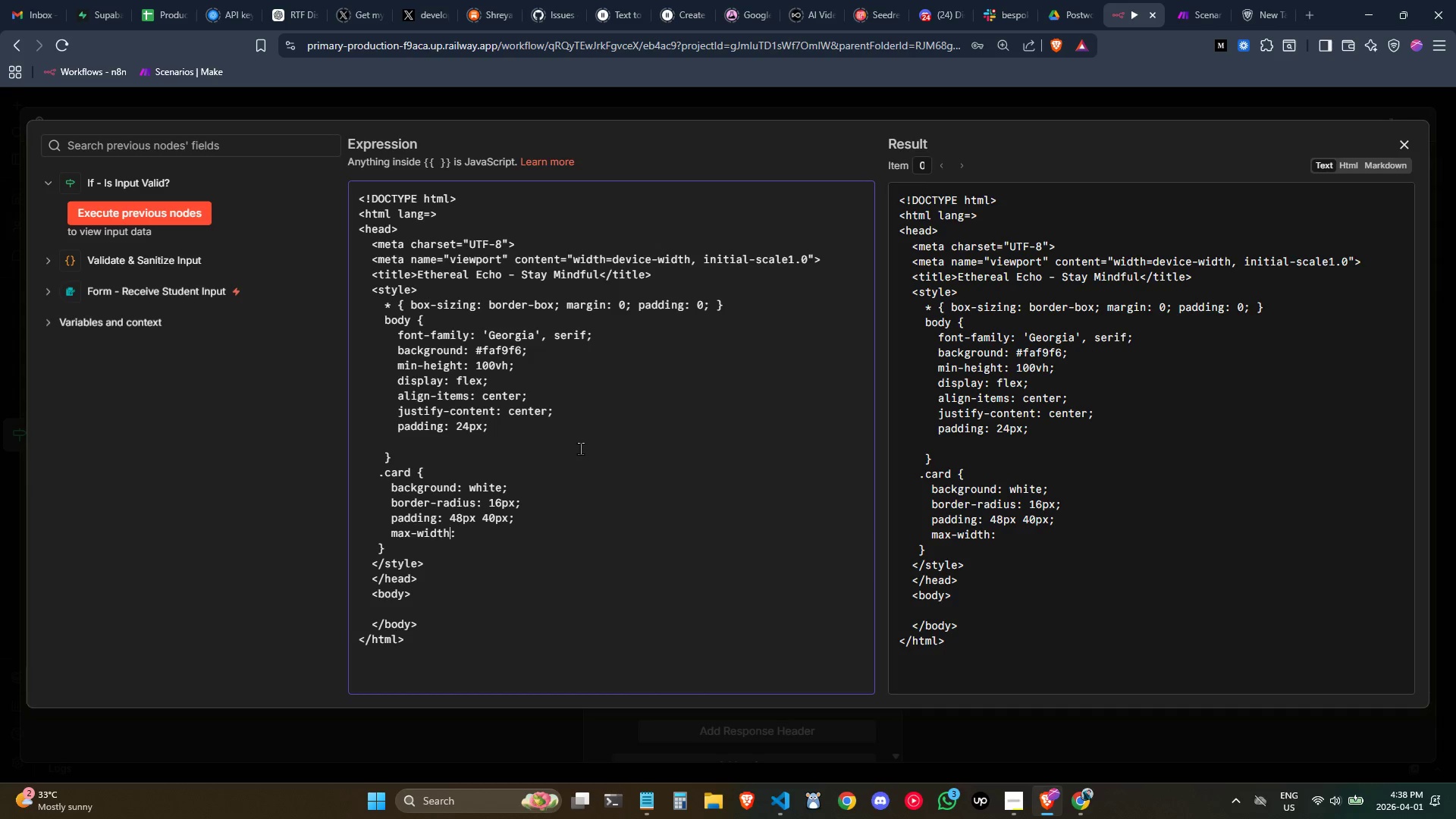 
key(Control+ArrowRight)
 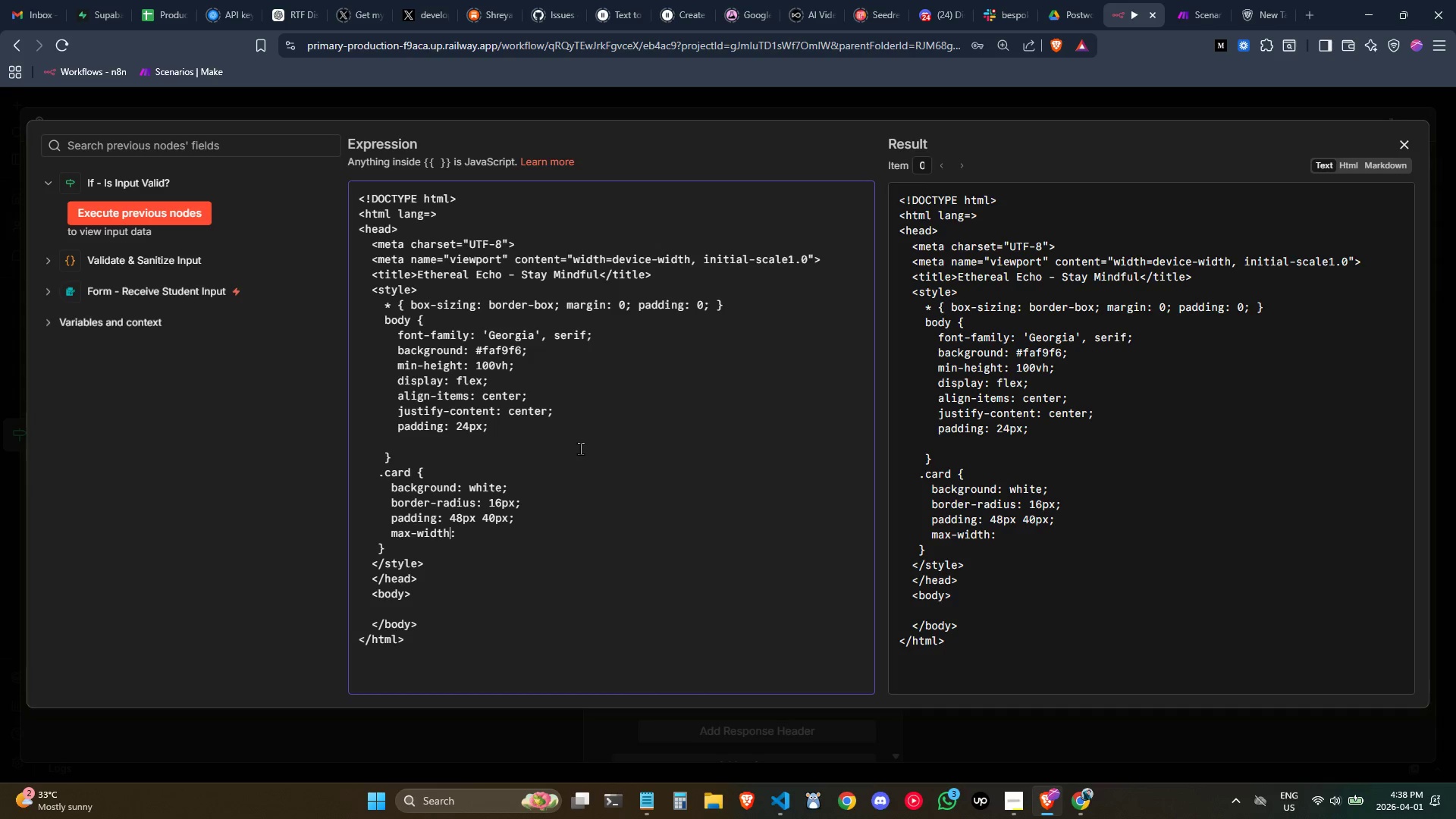 
key(ArrowRight)
 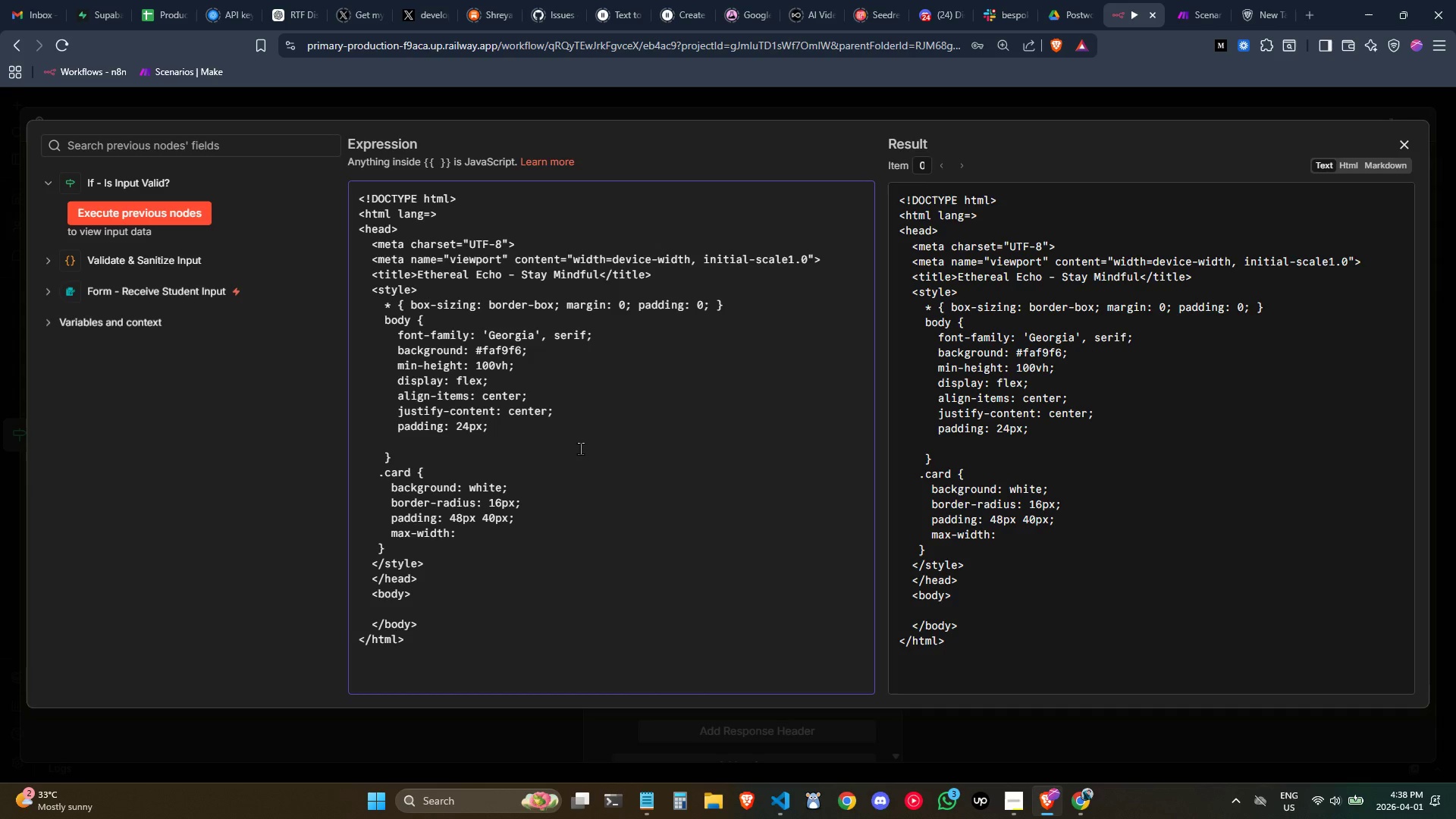 
type( 480px;)
 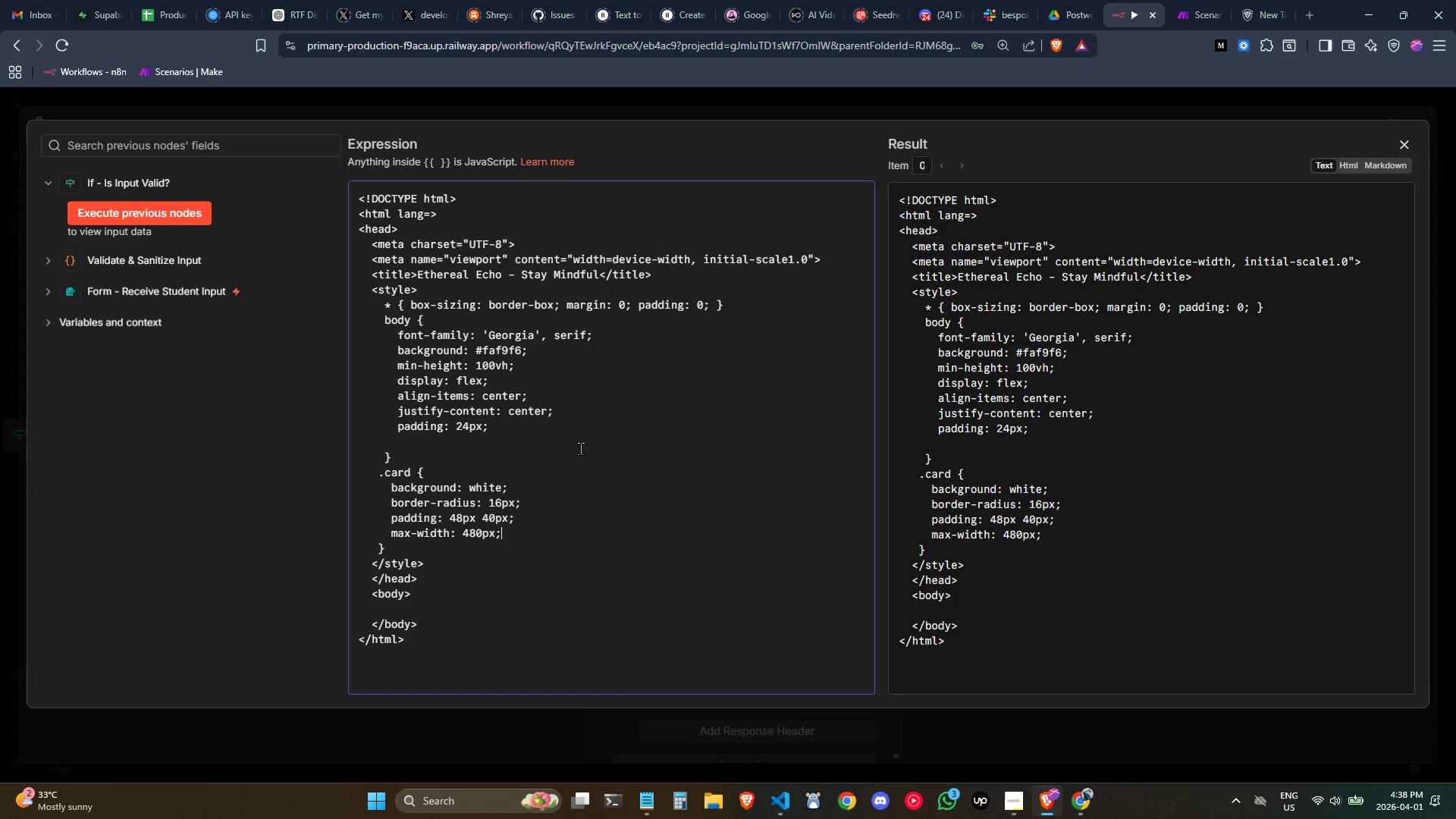 
key(Enter)
 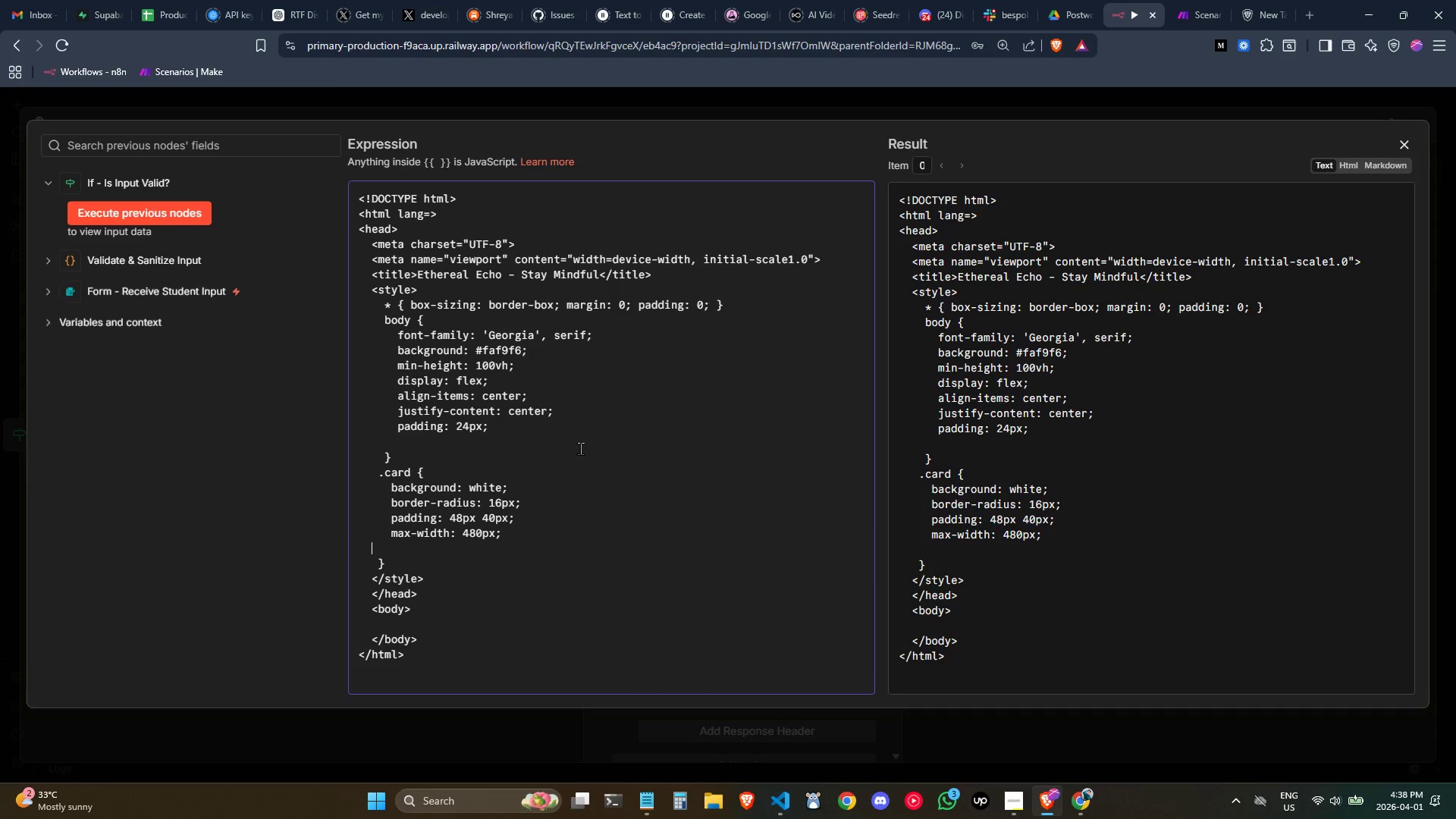 
key(Tab)
key(Tab)
key(Tab)
key(Backspace)
type( width: 1--)
key(Backspace)
key(Backspace)
type(00$)
key(Backspace)
type(%;)
 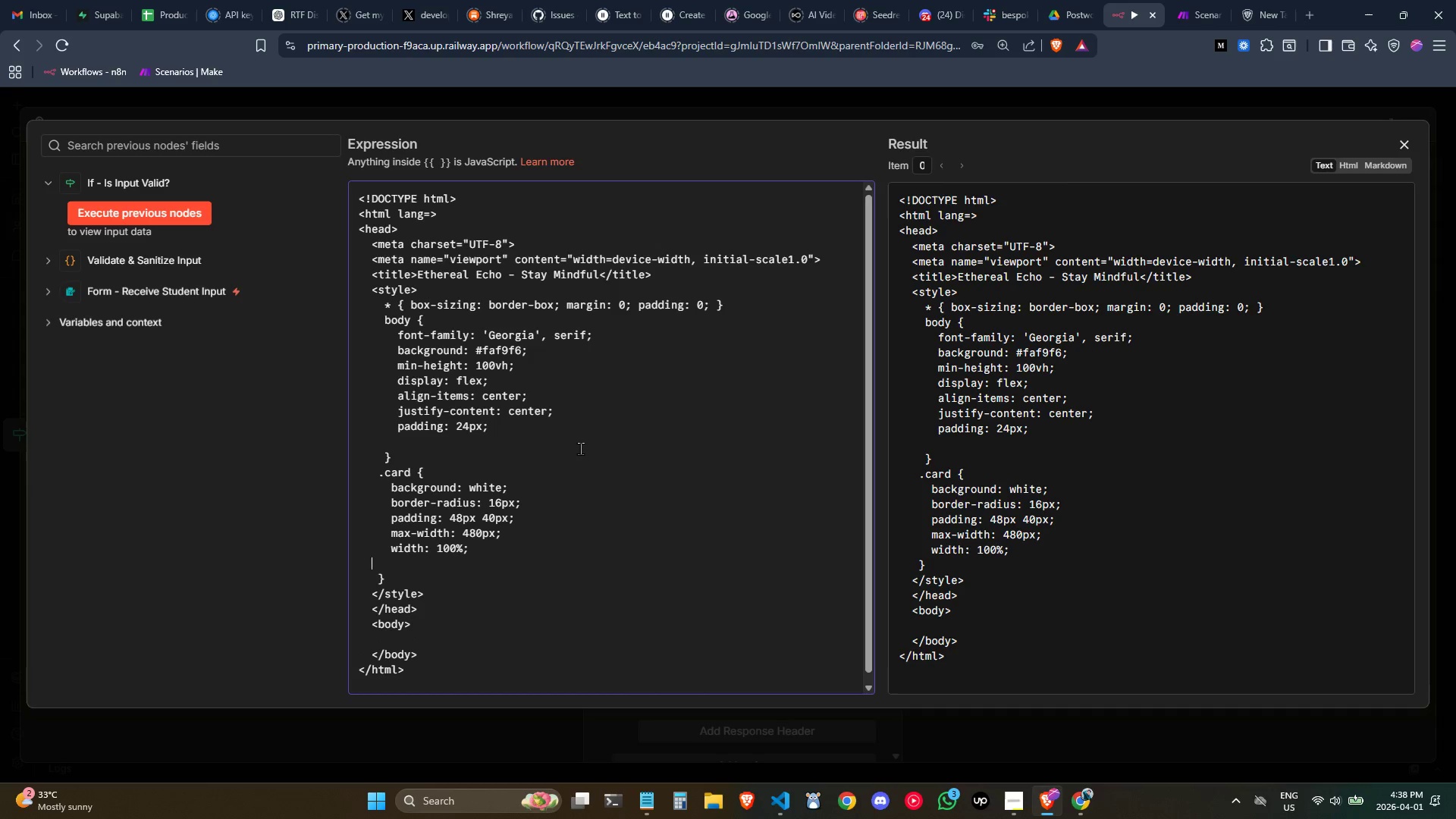 
 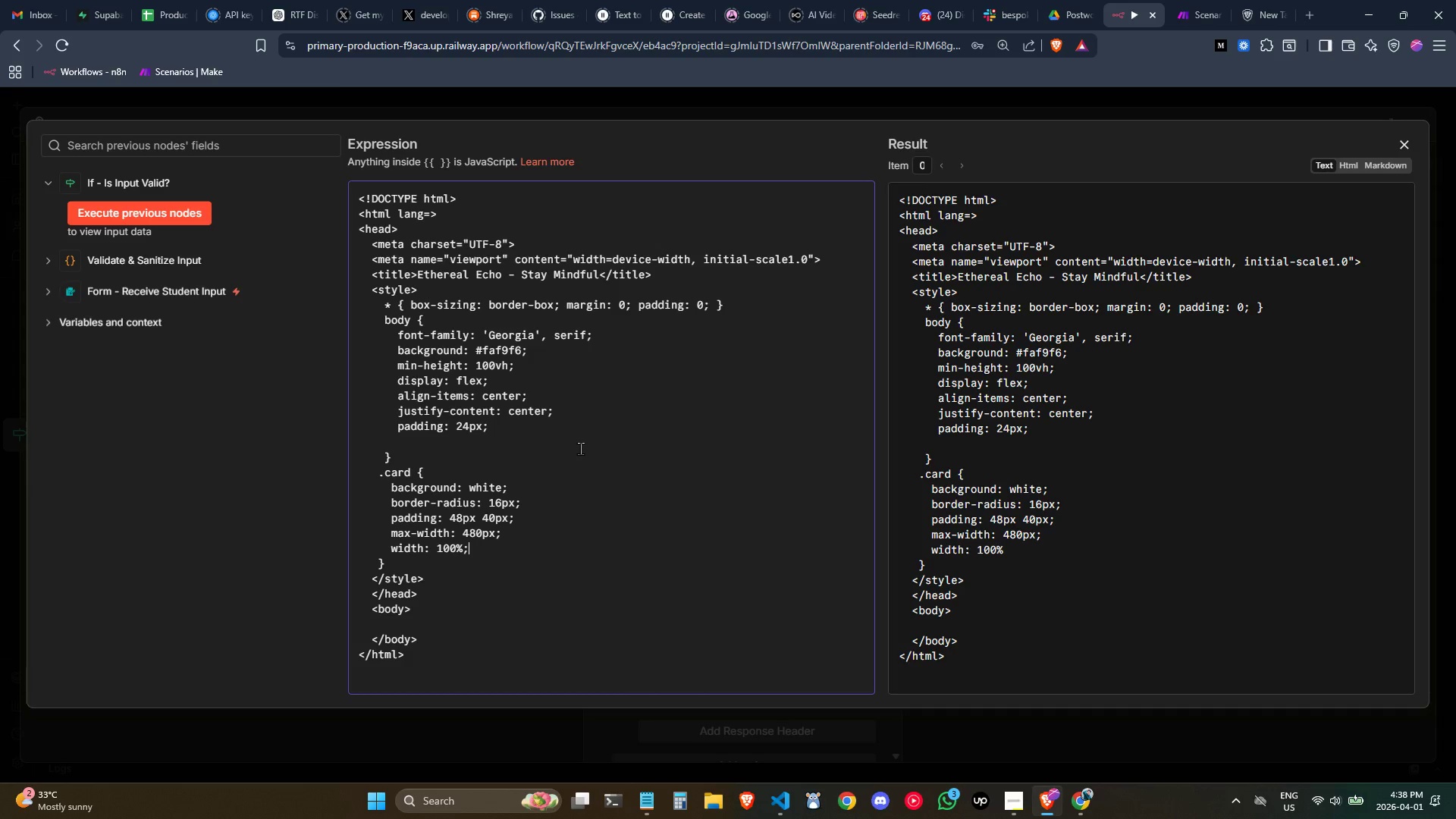 
key(Enter)
 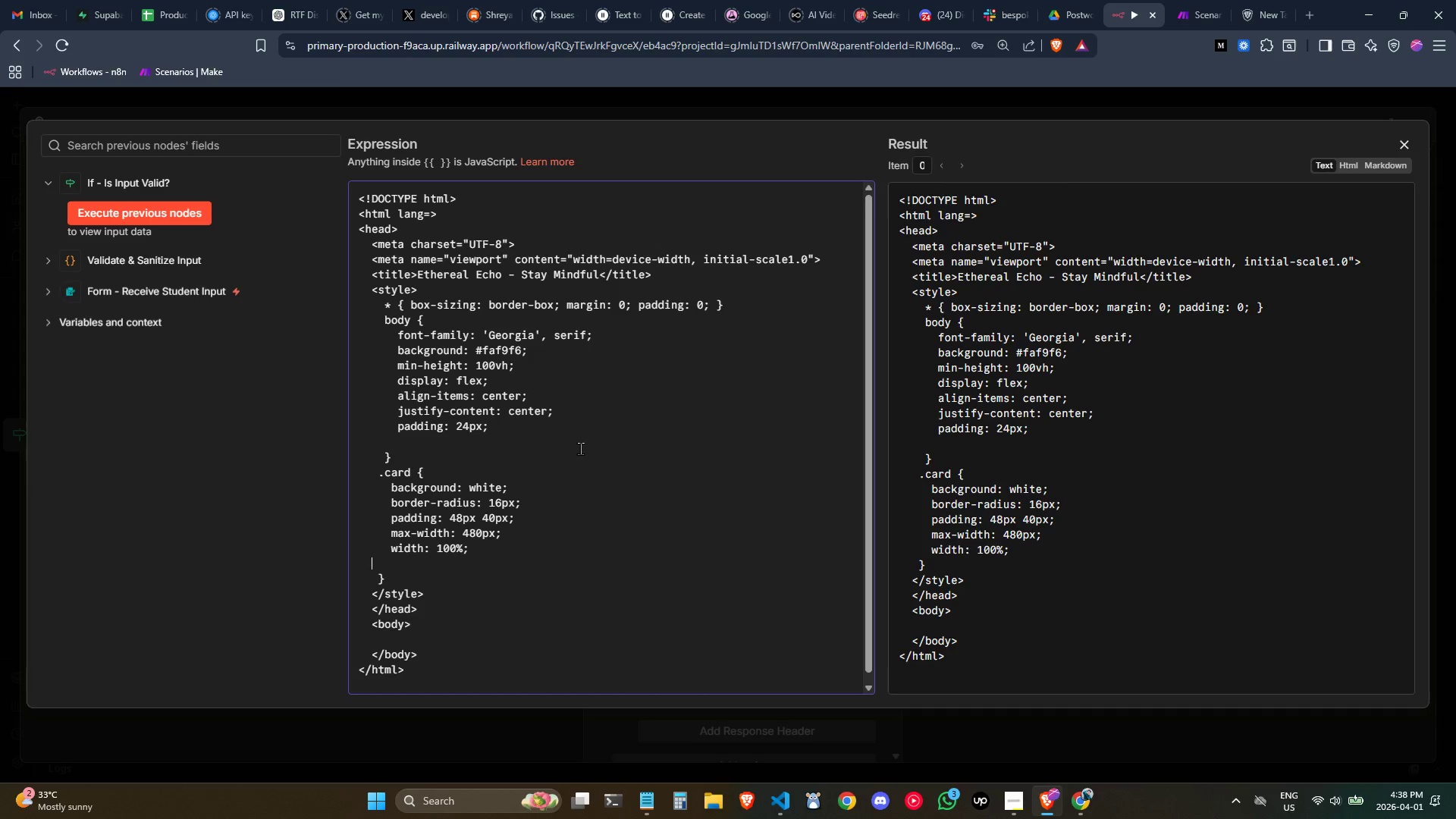 
key(Tab)
key(Tab)
type(text-align: center:)
key(Backspace)
type(;)
 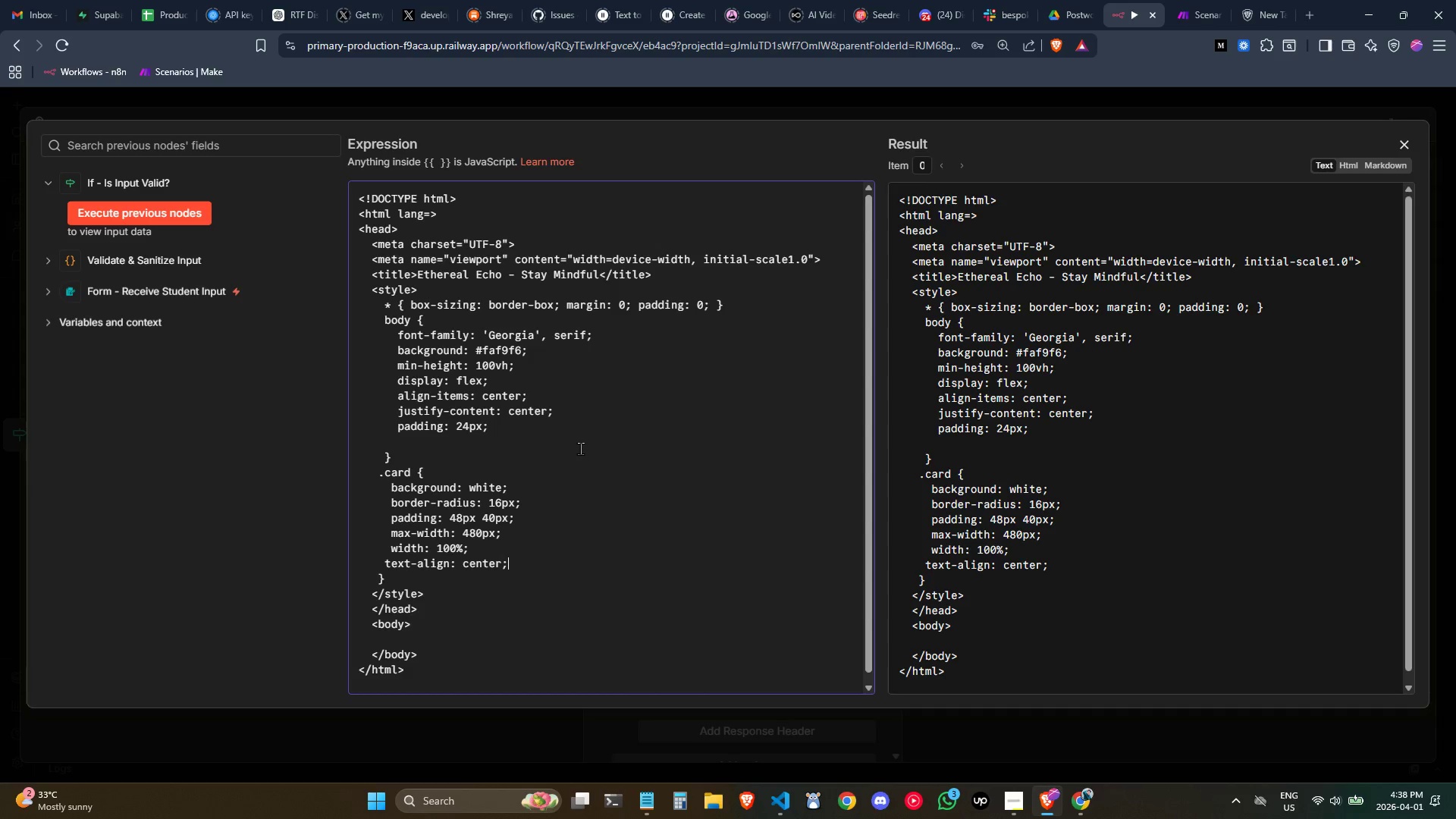 
 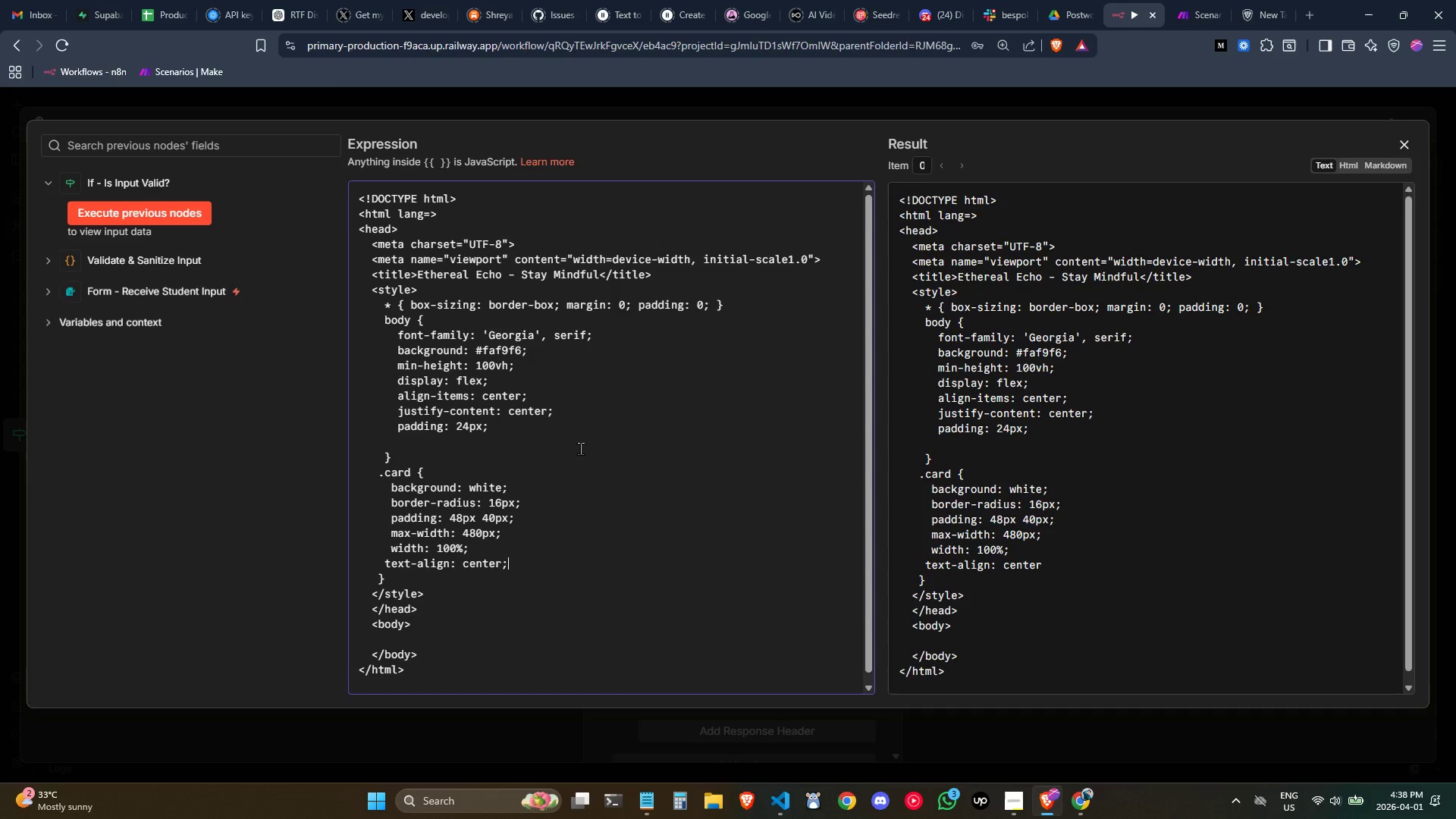 
key(Enter)
 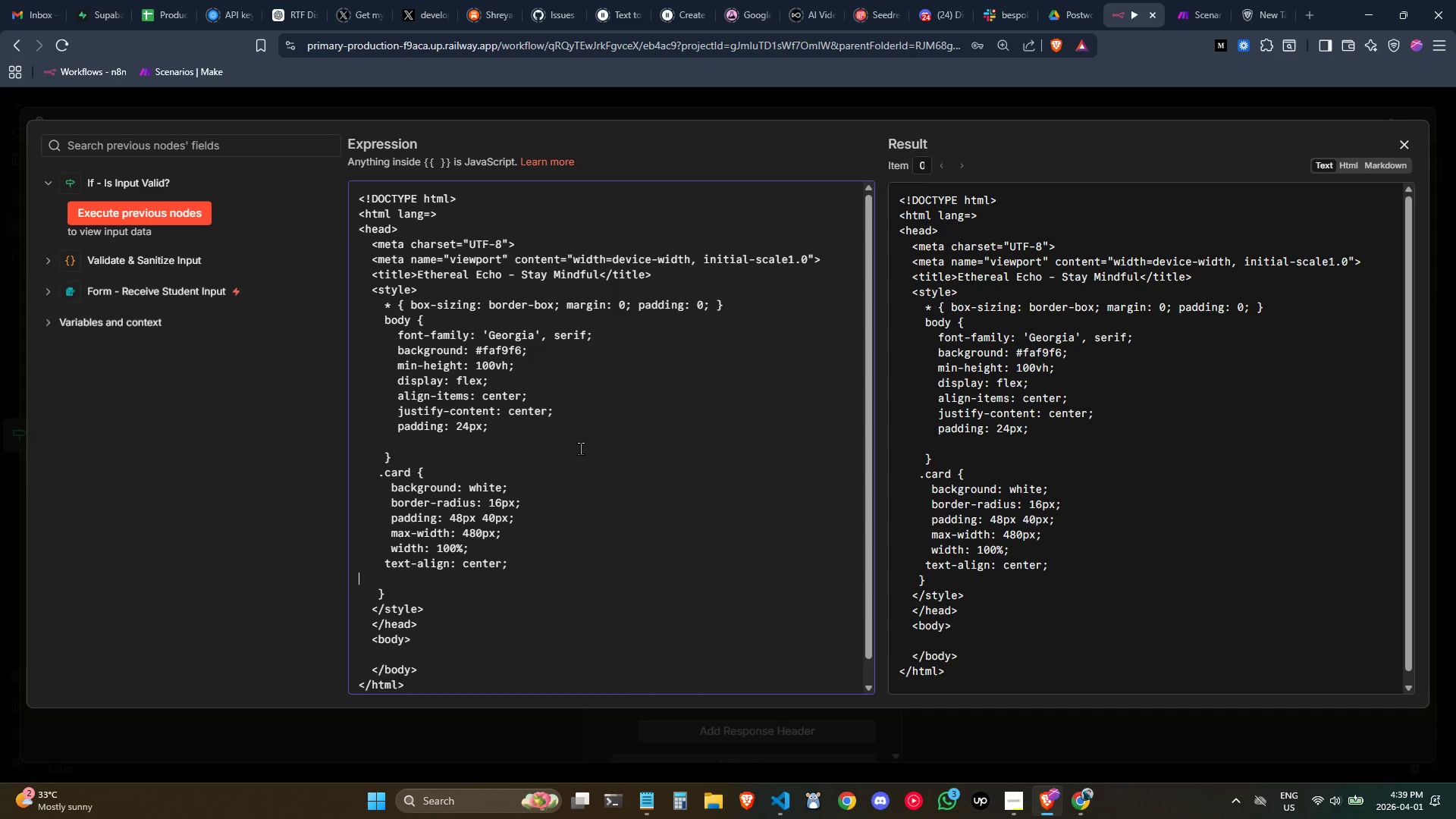 
key(Tab)
key(Tab)
type(box-shadow: 1)
key(Backspace)
type(0 4px 24px rgba(0,0,0,0.06)
 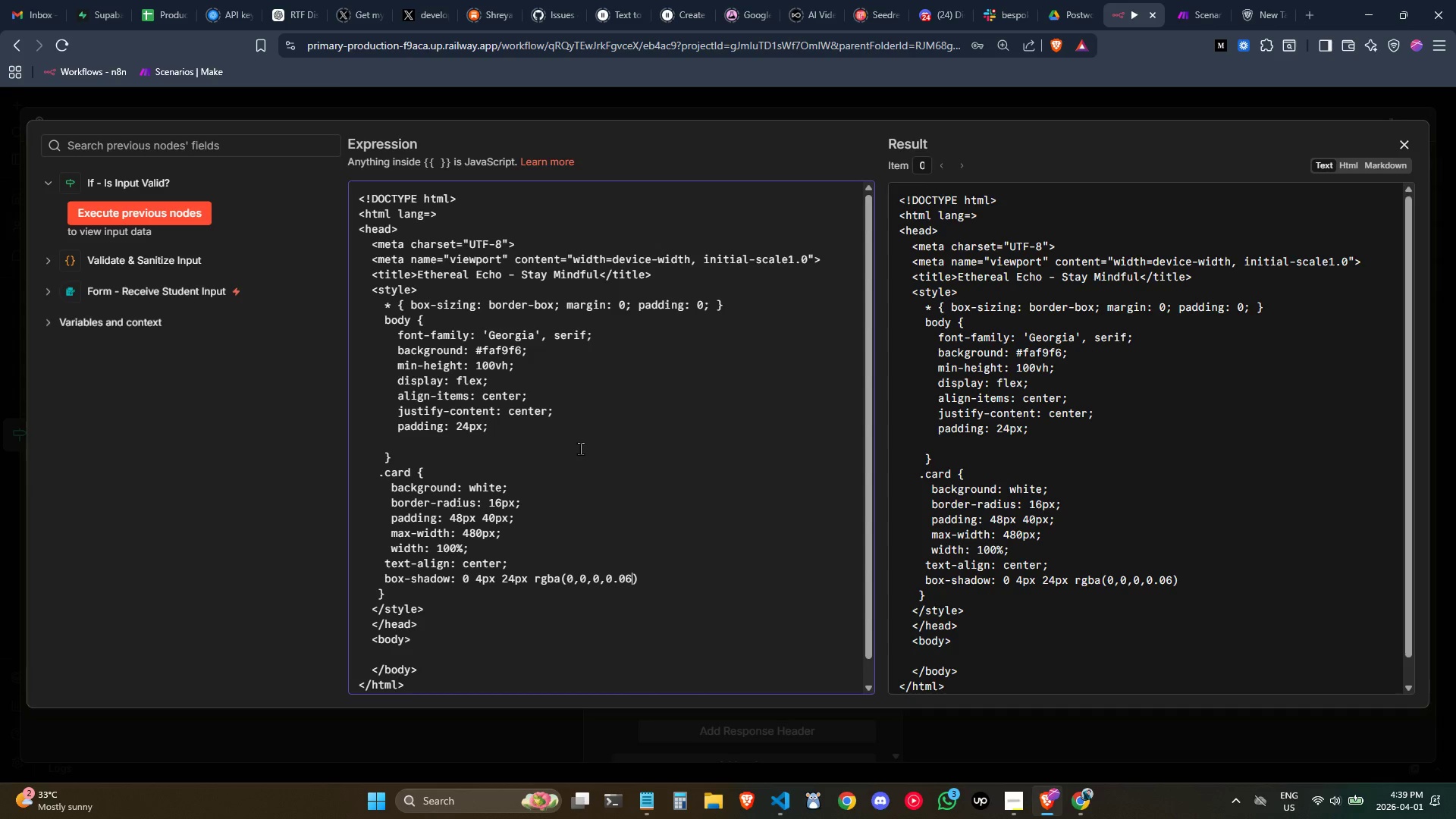 
left_click([384, 570])
 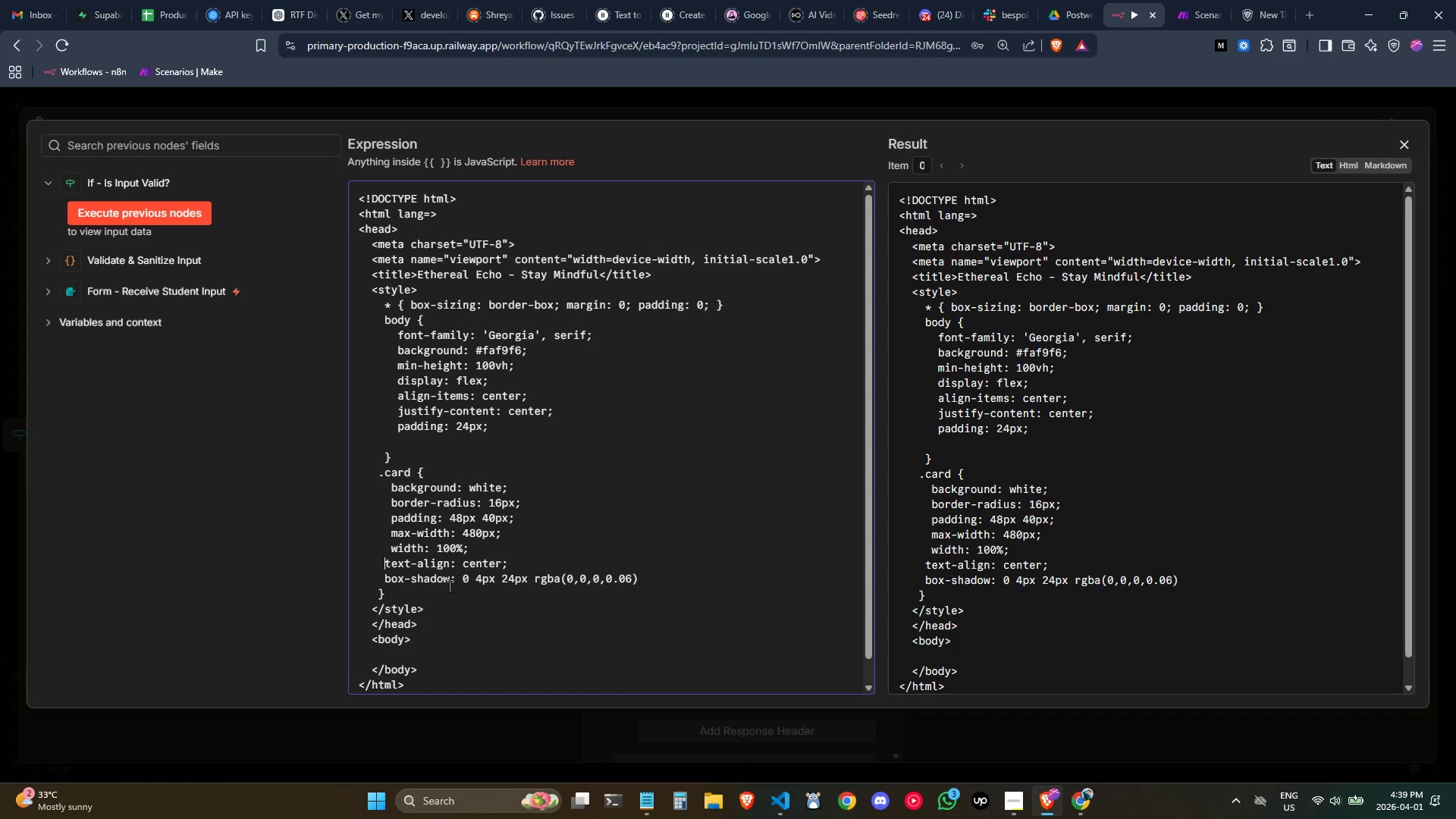 
key(Space)
 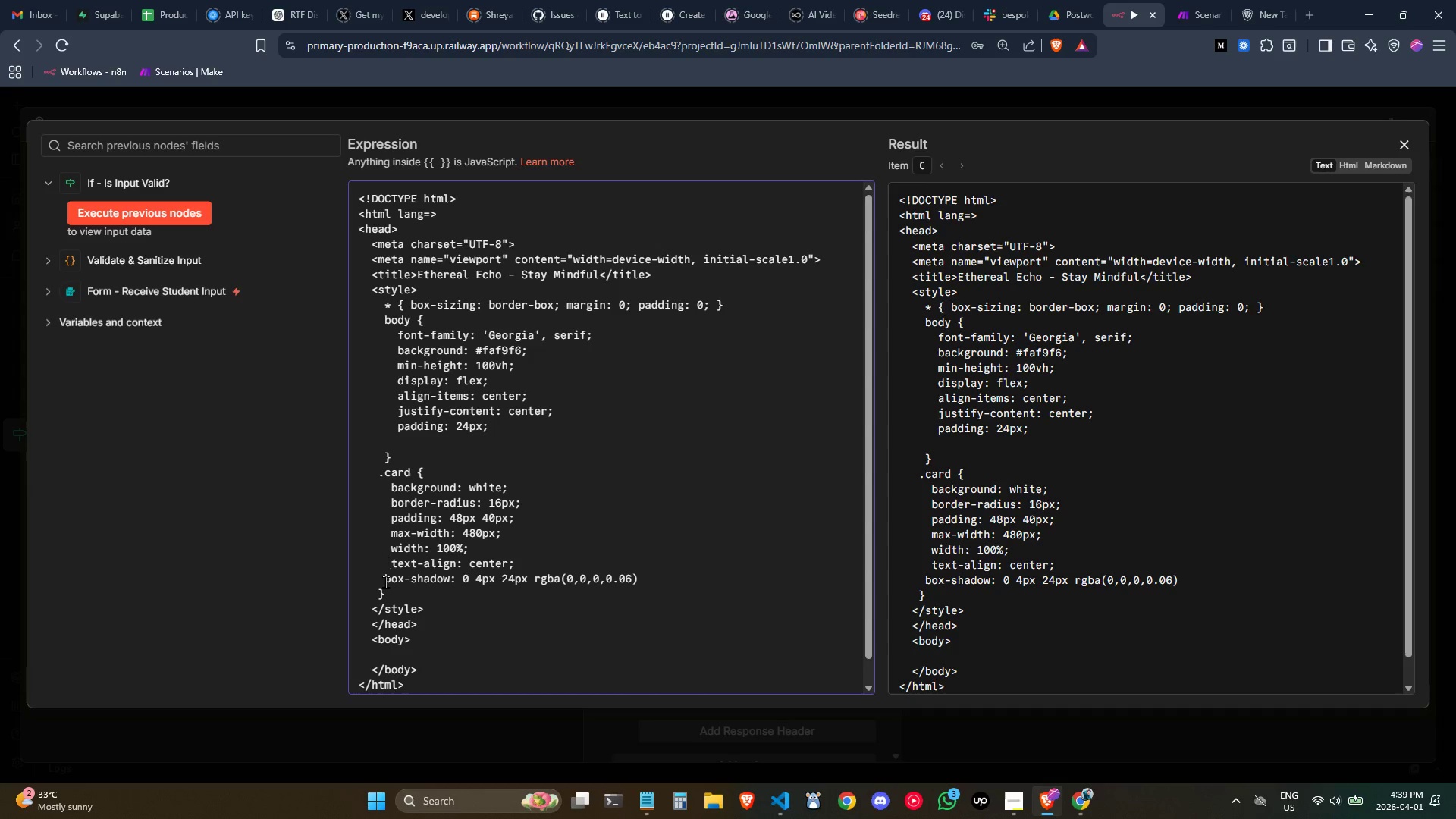 
left_click([385, 582])
 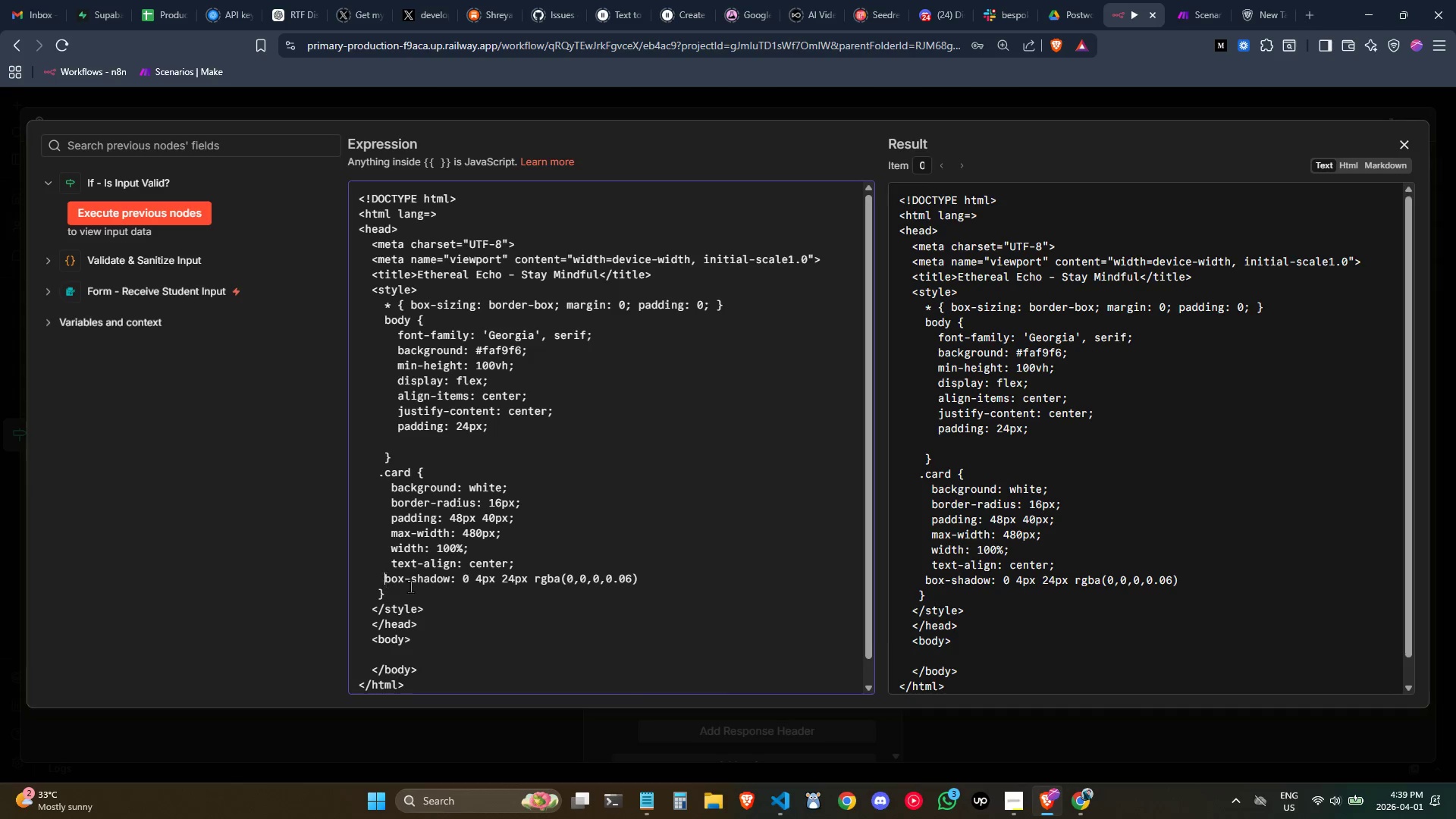 
key(Space)
 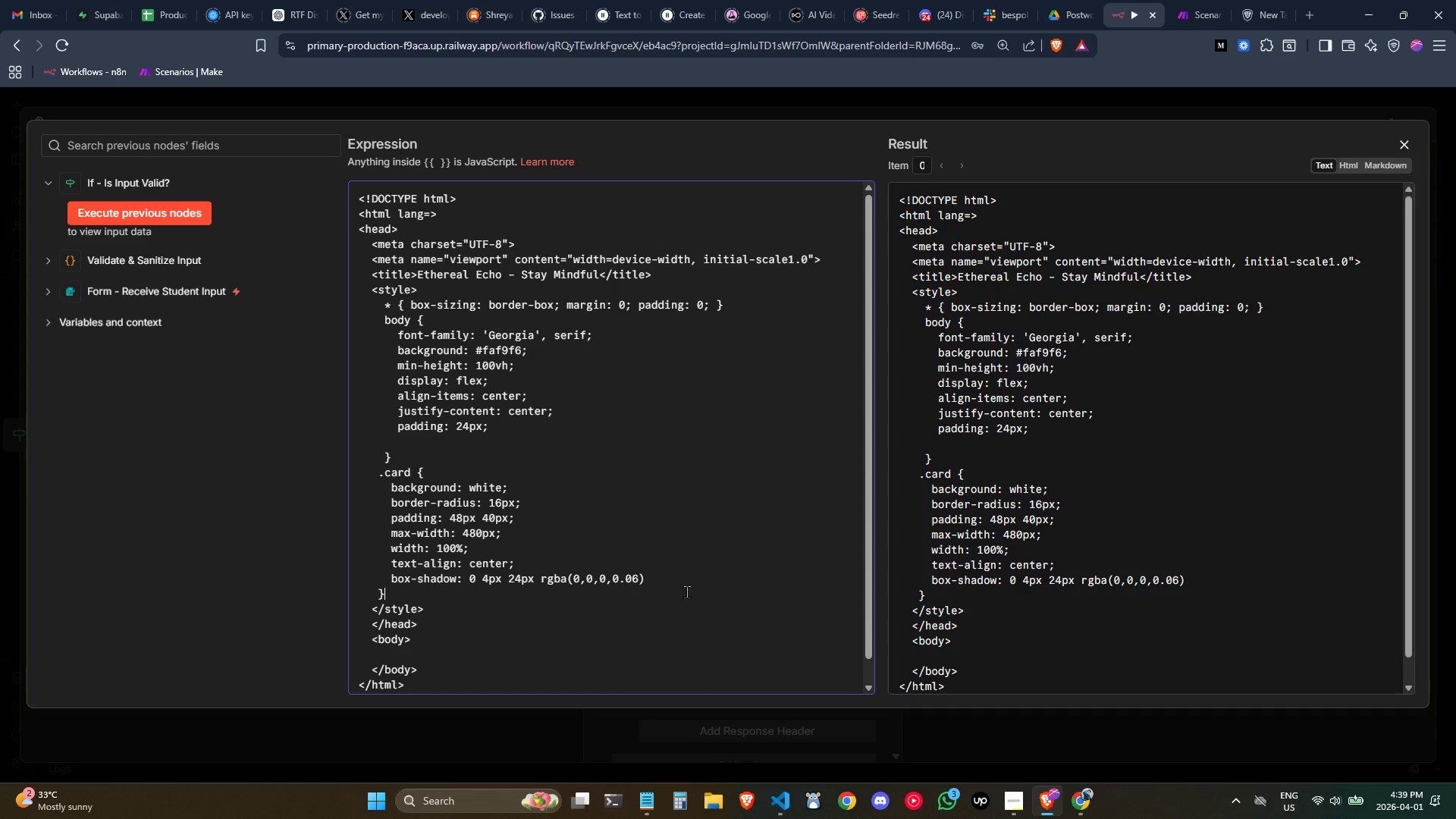 
double_click([681, 581])
 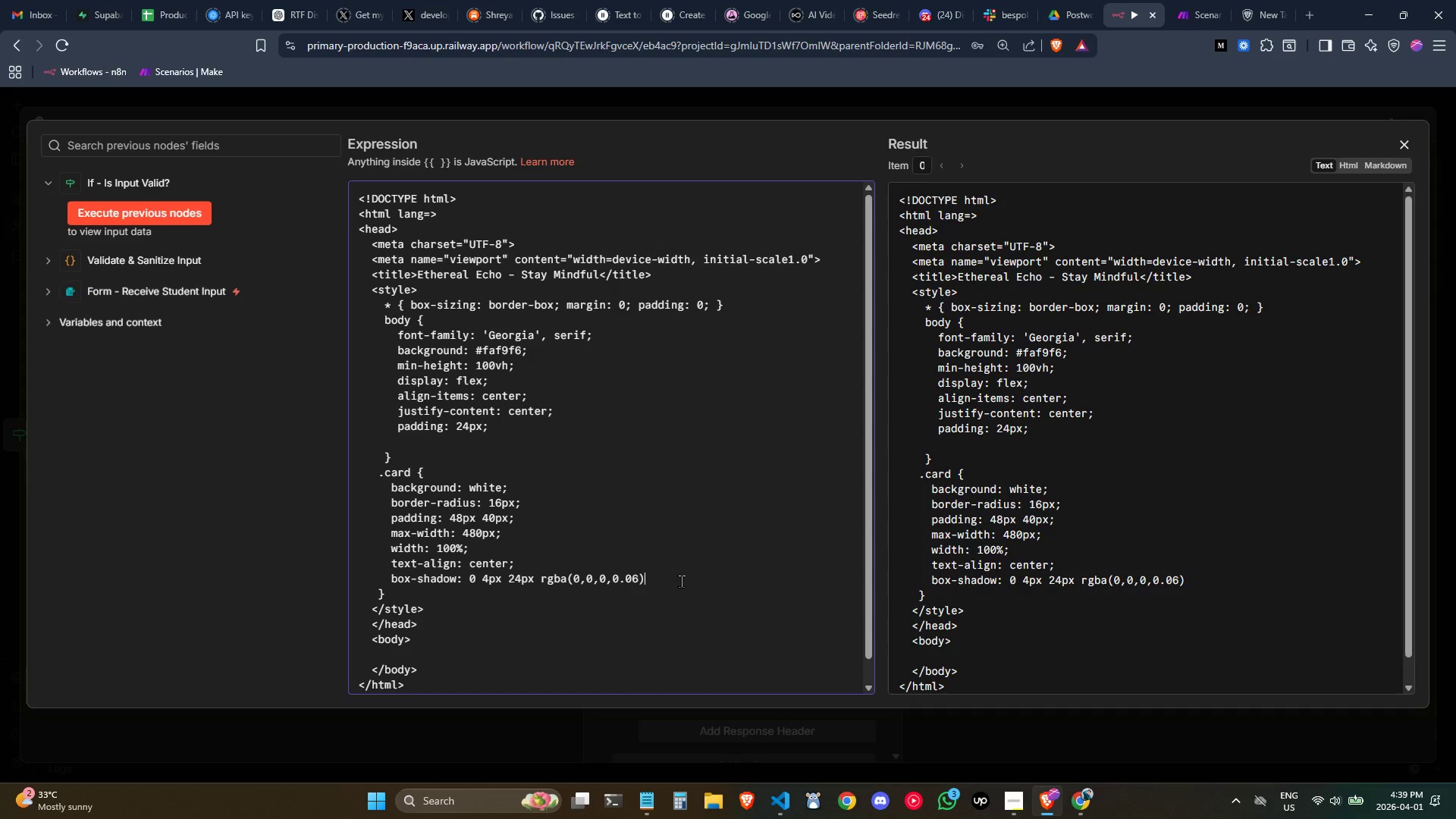 
key(Semicolon)
 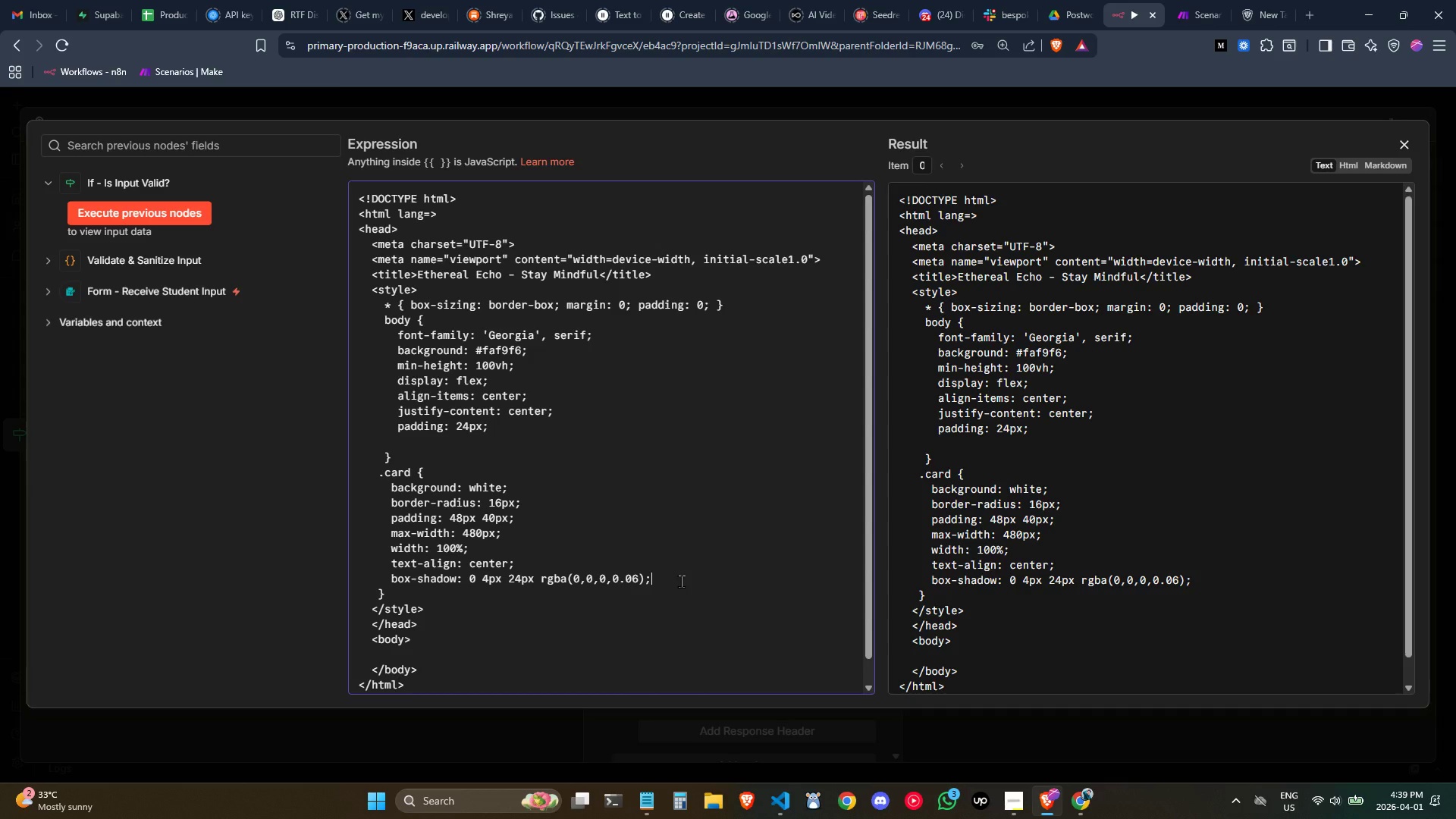 
left_click([478, 599])
 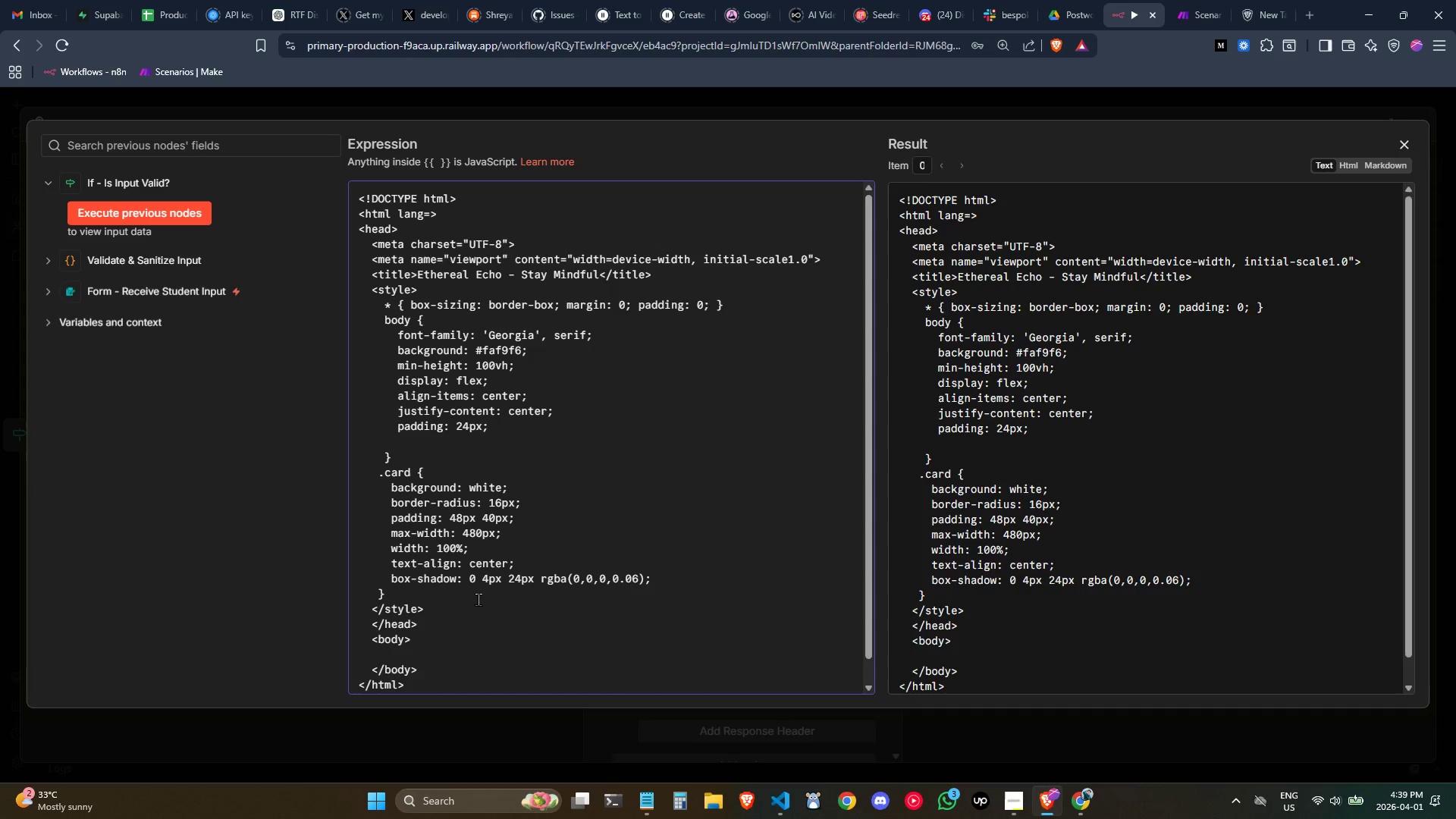 
key(Enter)
 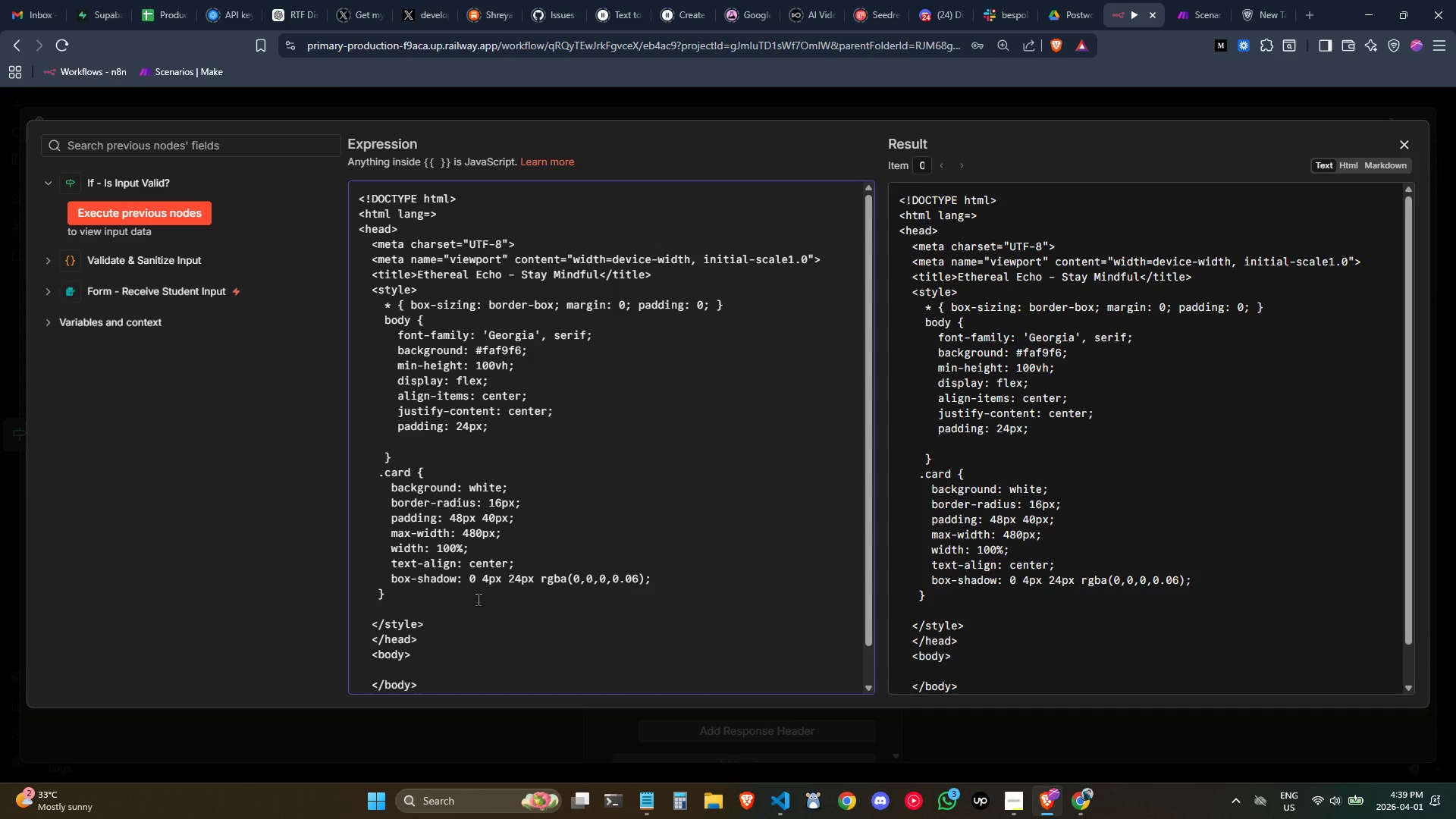 
key(Tab)
type( .con)
key(Backspace)
key(Backspace)
key(Backspace)
type(icon { font s)
key(Backspace)
type(-)
key(Backspace)
key(Backspace)
type(0)
key(Backspace)
type(-S)
key(Backspace)
type(size: 48px; margin-bottom: 20px;)
 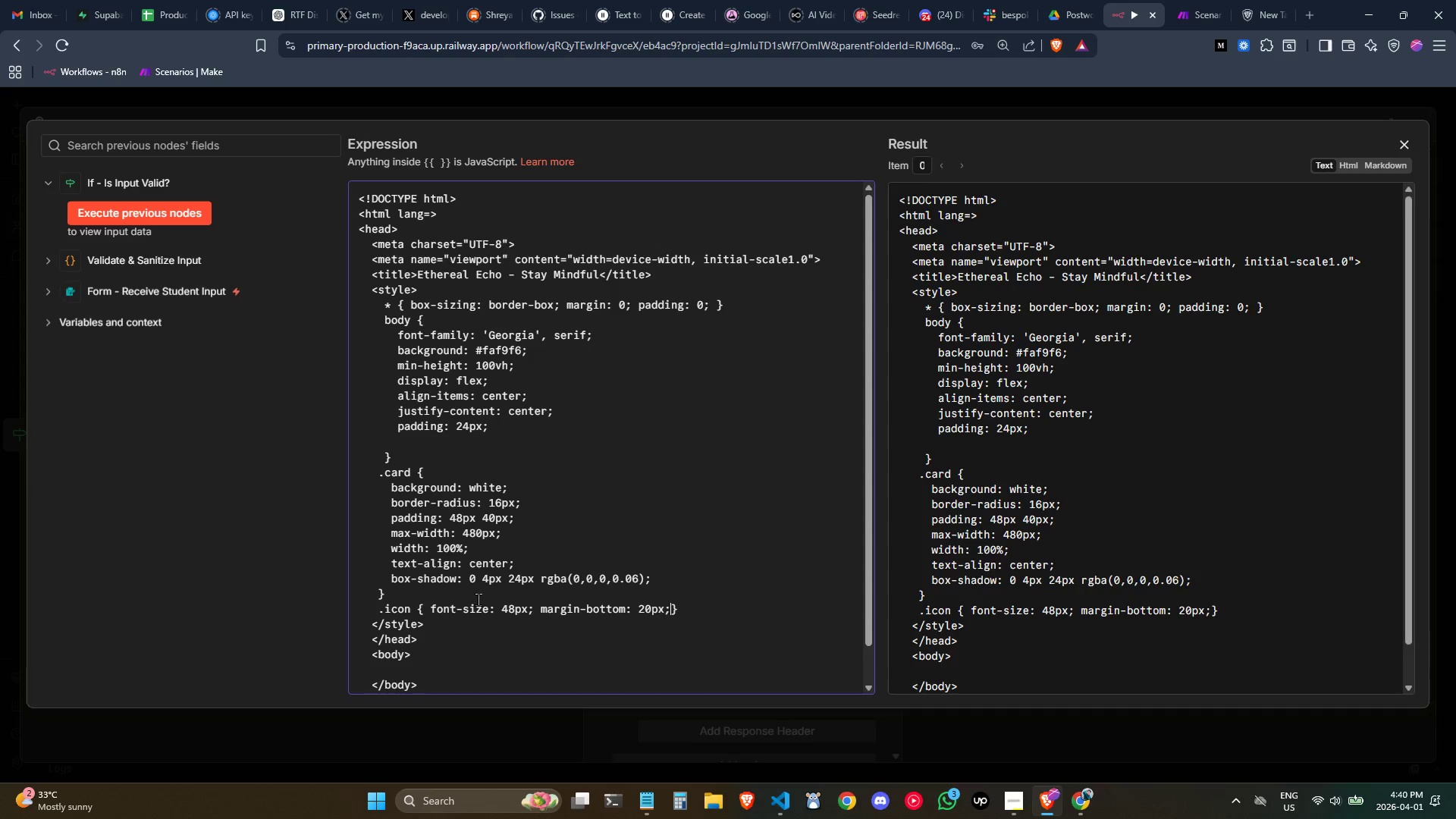 
key(ArrowRight)
 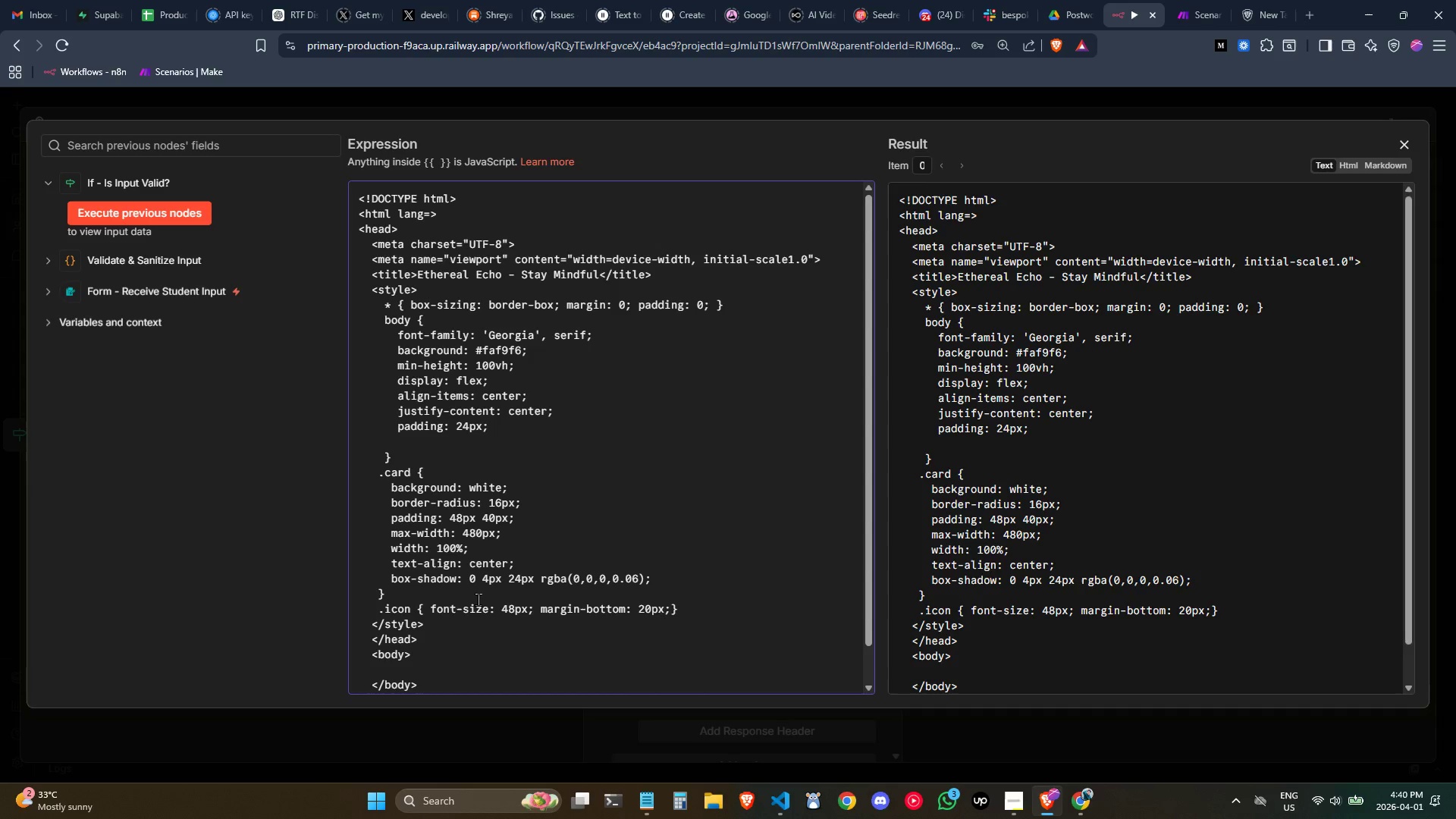 
key(ArrowLeft)
 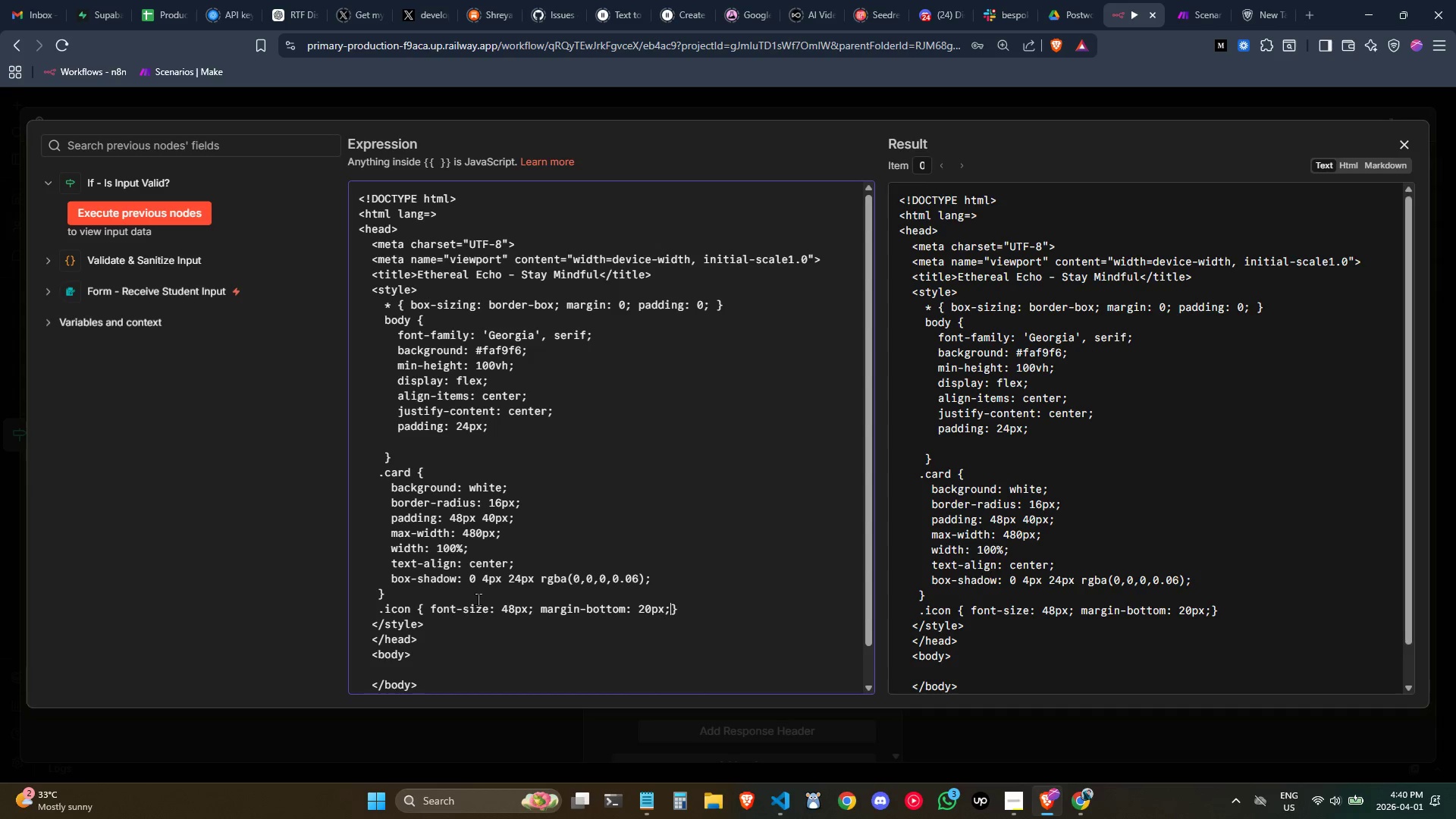 
key(Space)
 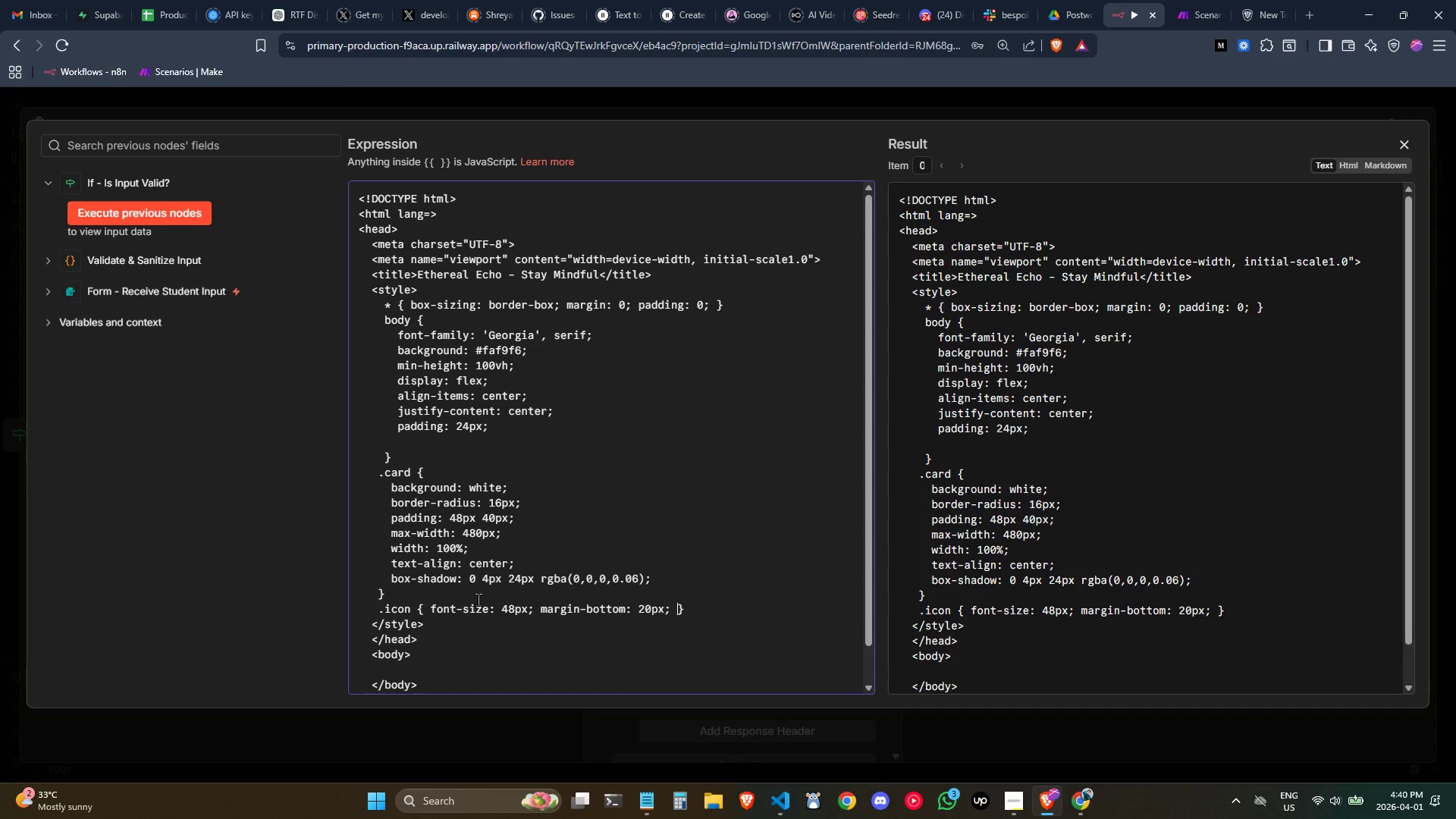 
key(ArrowRight)
 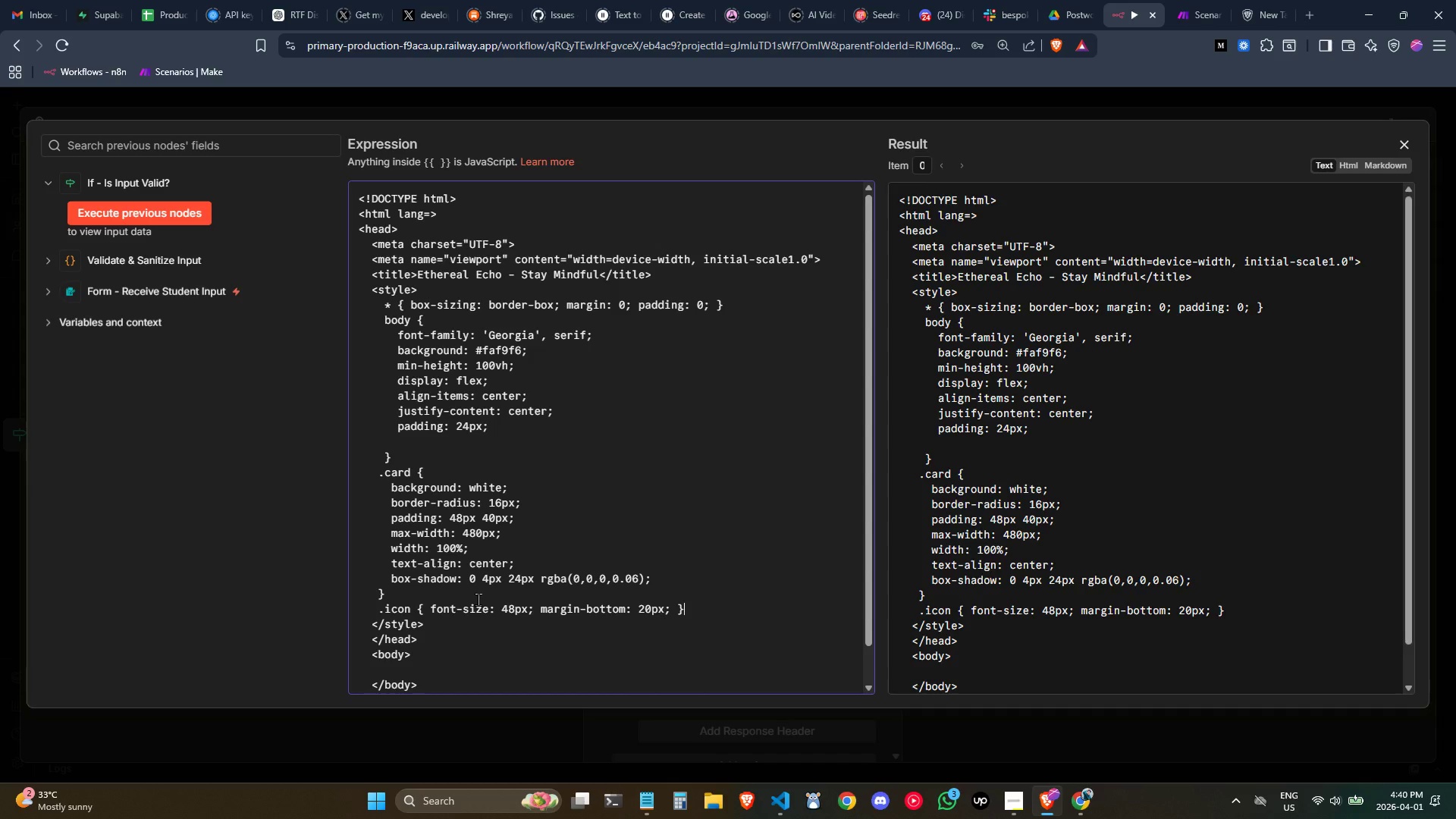 
key(Enter)
 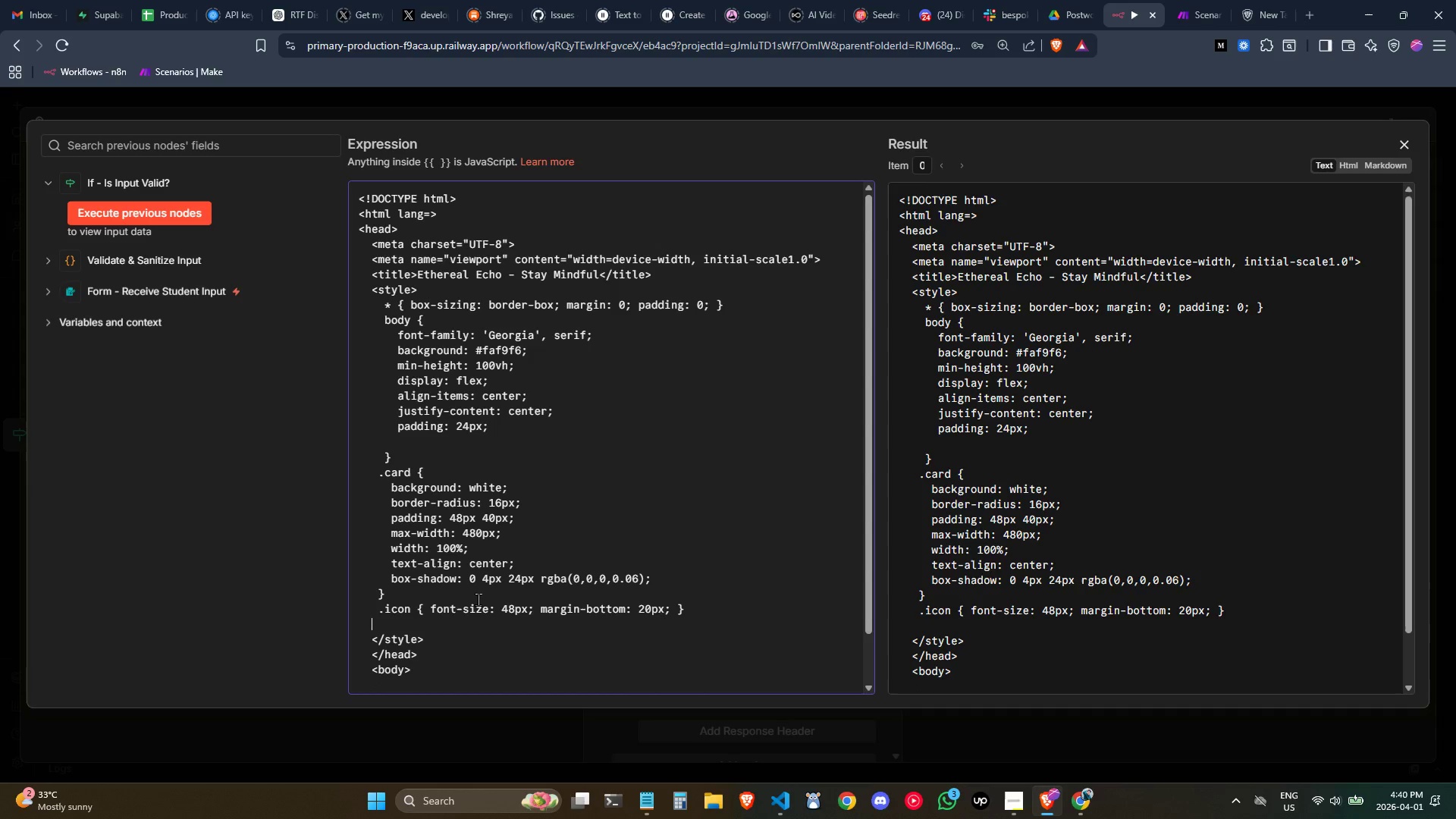 
key(Tab)
type( h1 {)
 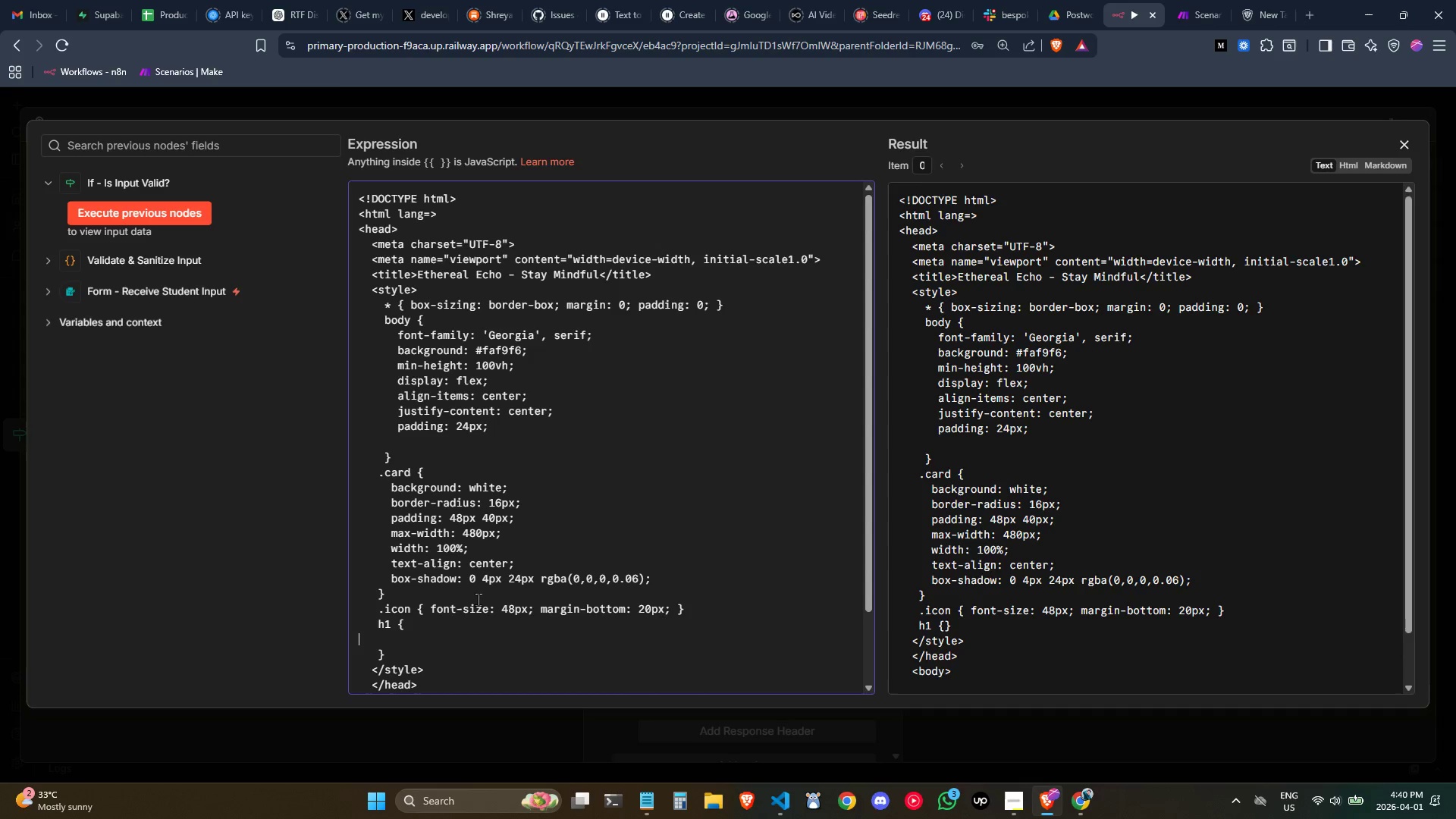 
 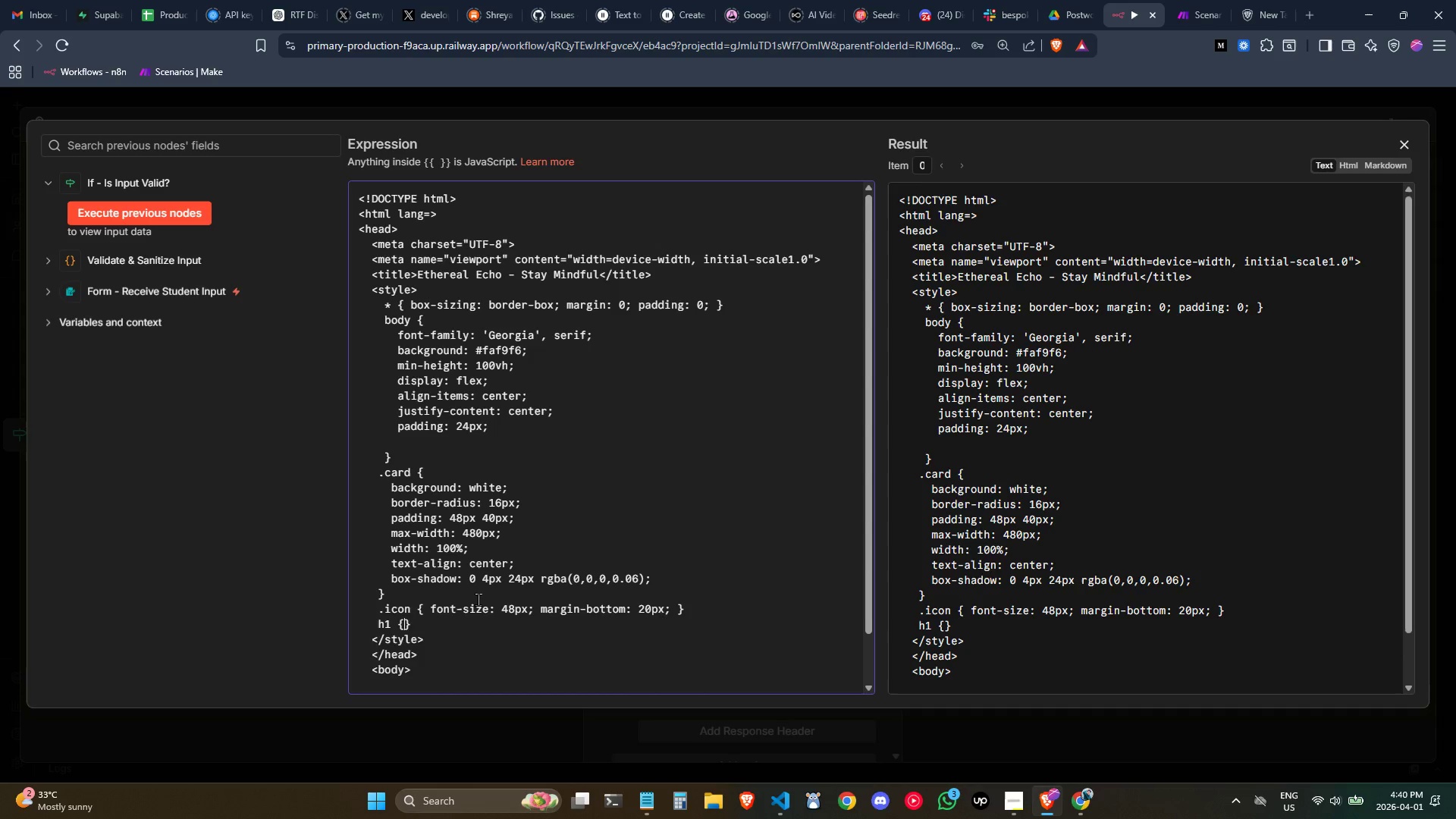 
key(Enter)
 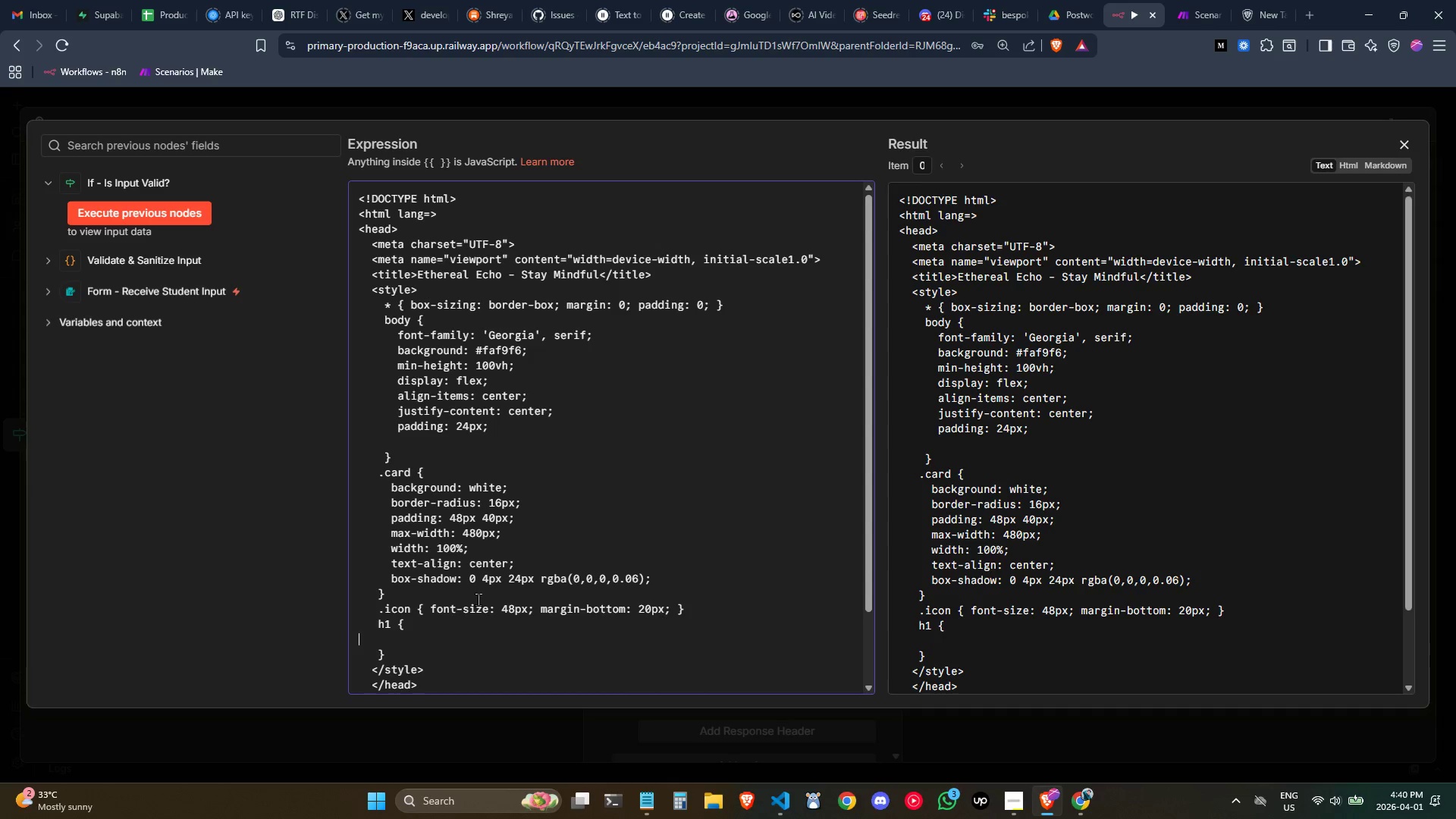 
key(Tab)
key(Tab)
key(Tab)
key(Backspace)
key(Backspace)
key(Backspace)
key(Tab)
key(Tab)
type( go)
key(Backspace)
type(font)
key(Backspace)
key(Backspace)
key(Backspace)
key(Backspace)
key(Backspace)
type(font-siez)
key(Backspace)
key(Backspace)
type(ze: 22px;)
 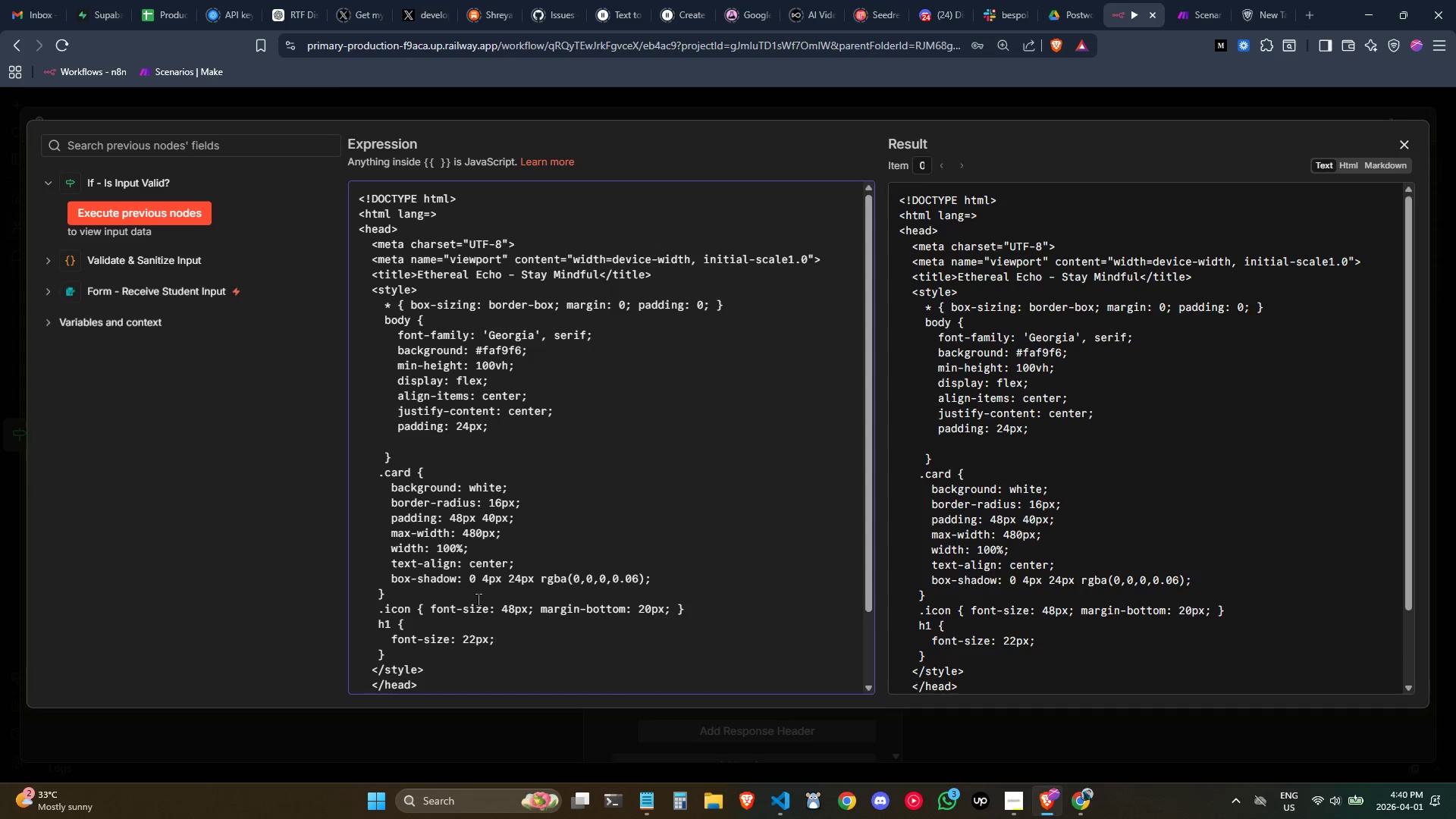 
wait(28.91)
 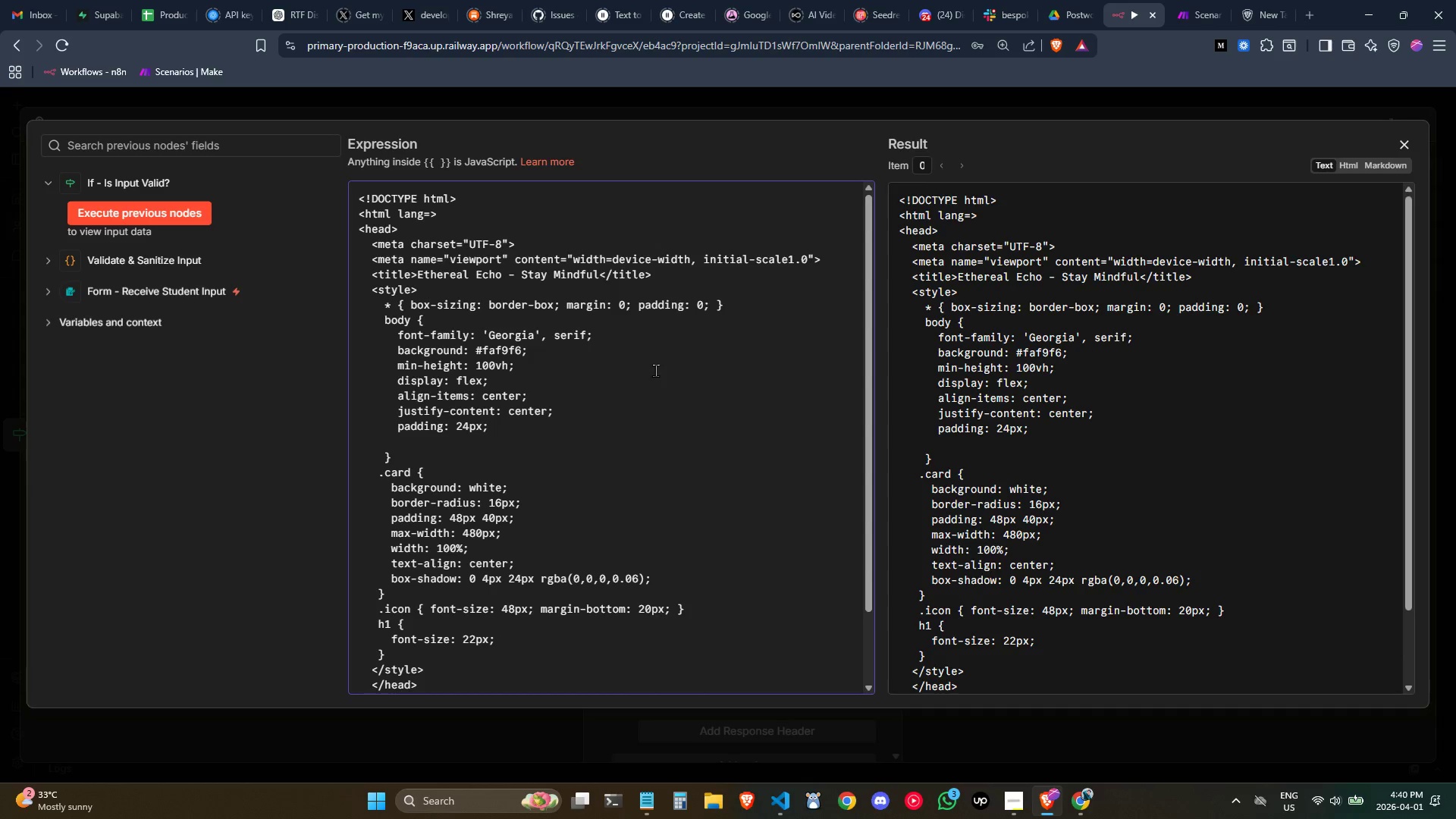 
key(Control+ControlLeft)
 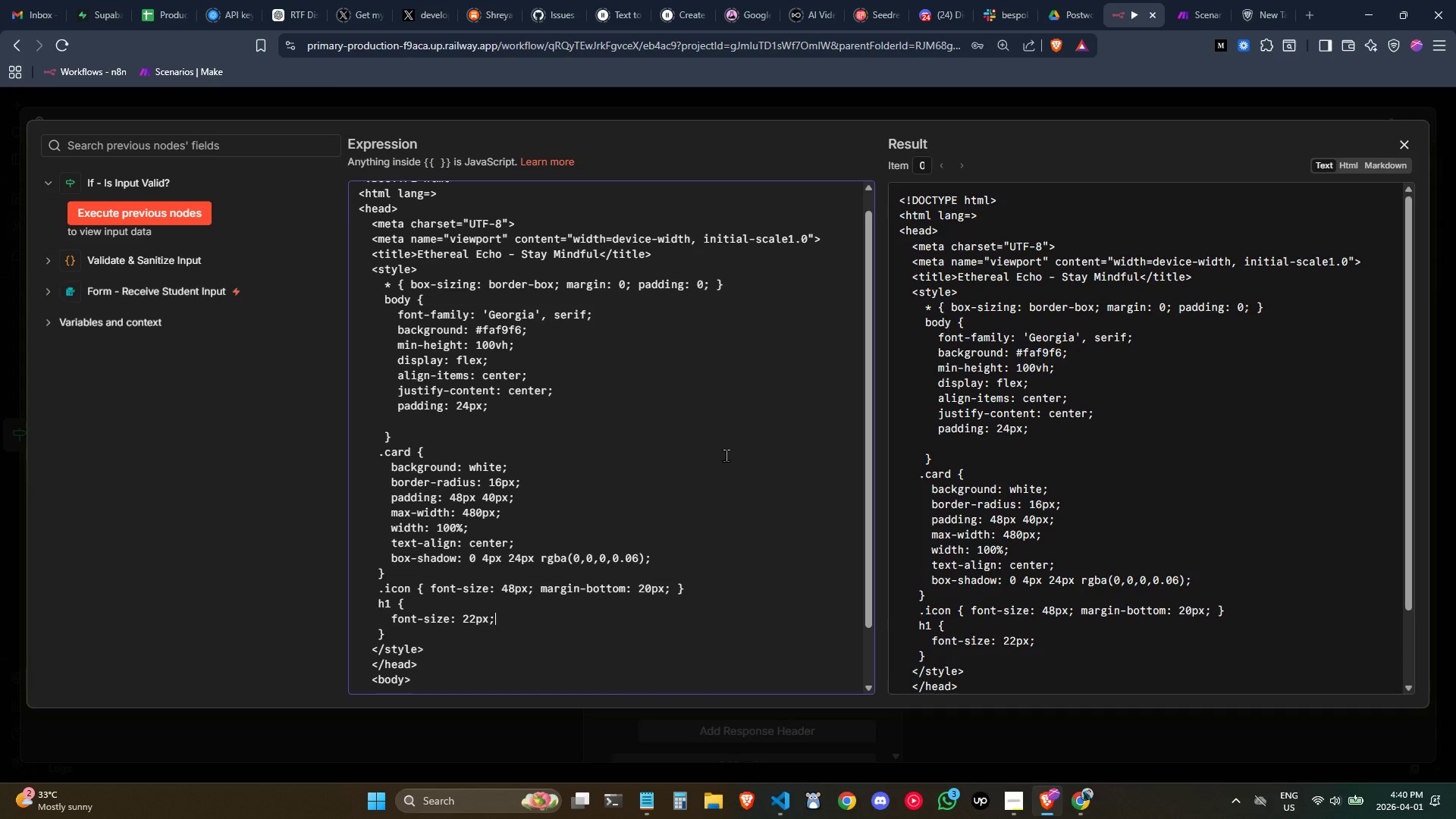 
key(Enter)
 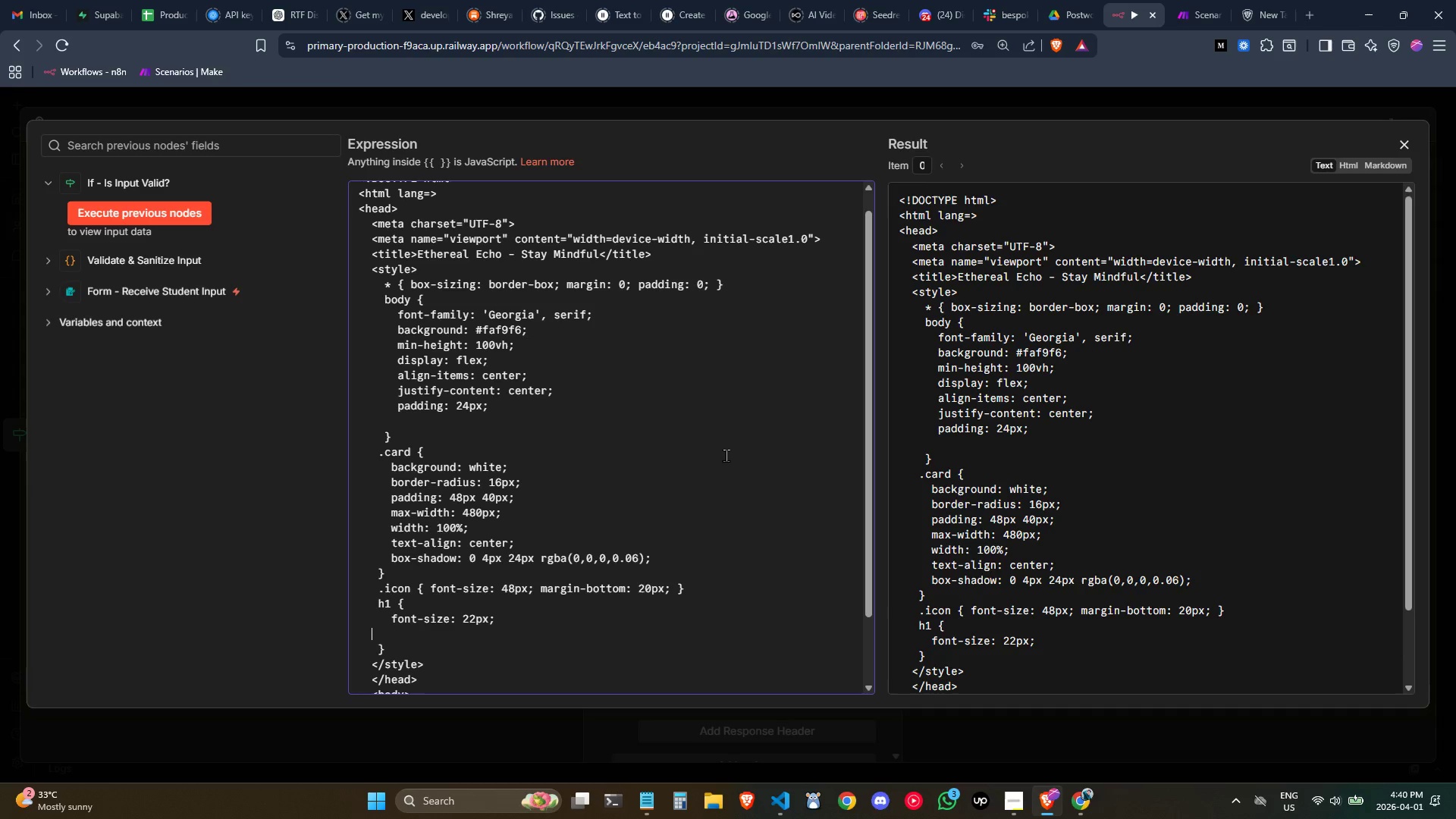 
key(Tab)
key(Tab)
key(Tab)
key(Backspace)
type( coo)
key(Backspace)
type(lor: #4a4035;)
 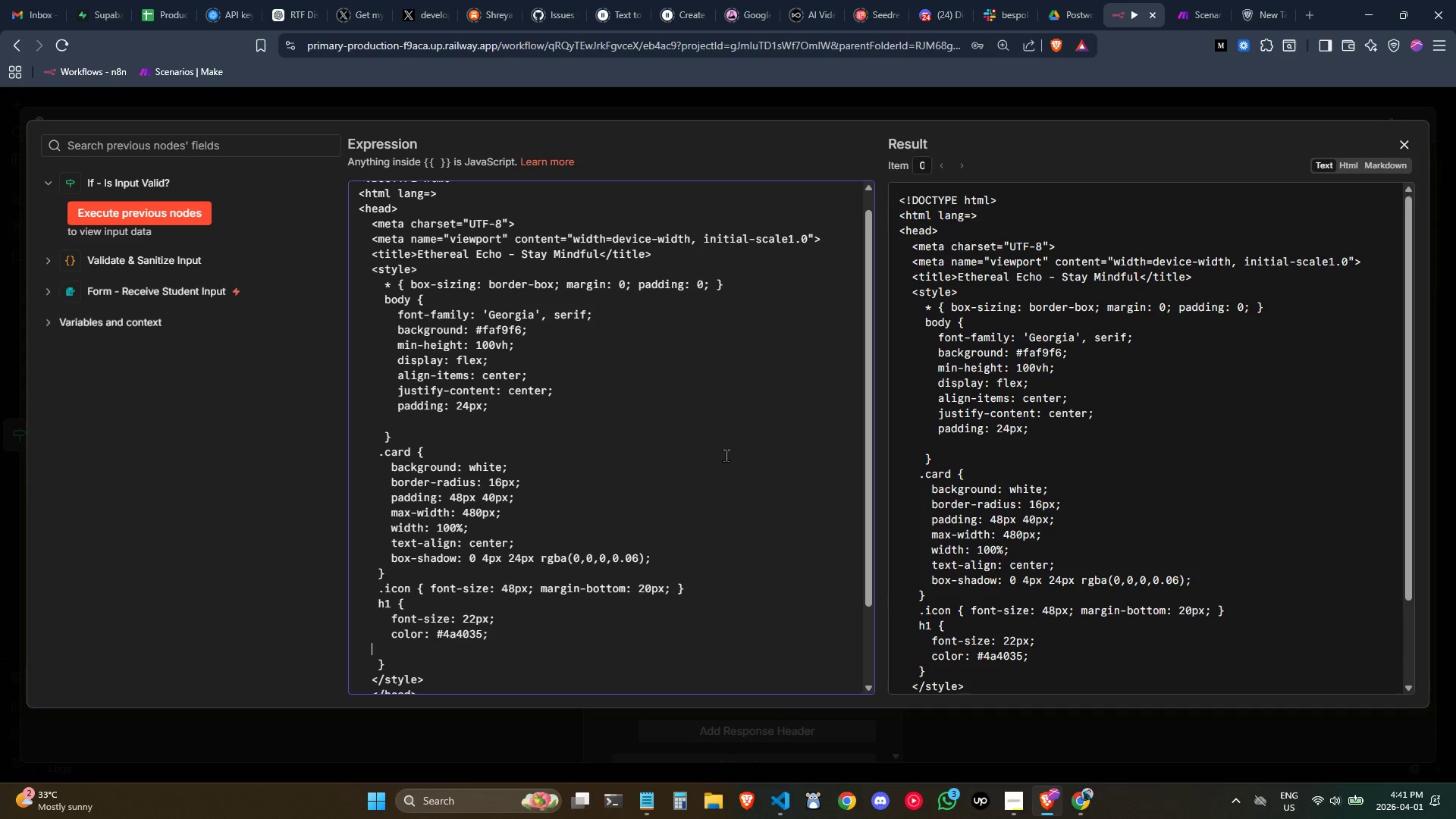 
 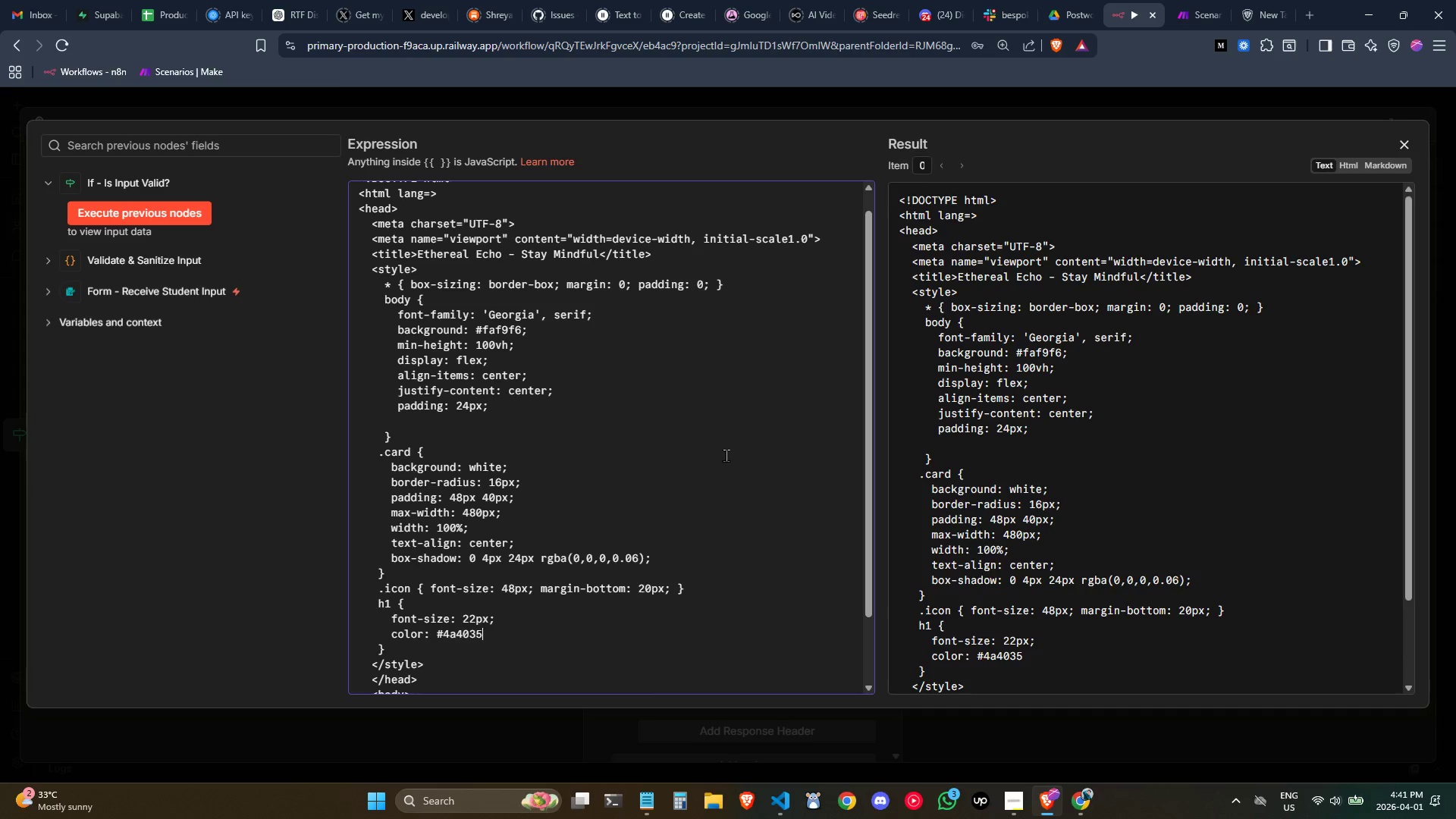 
key(Enter)
 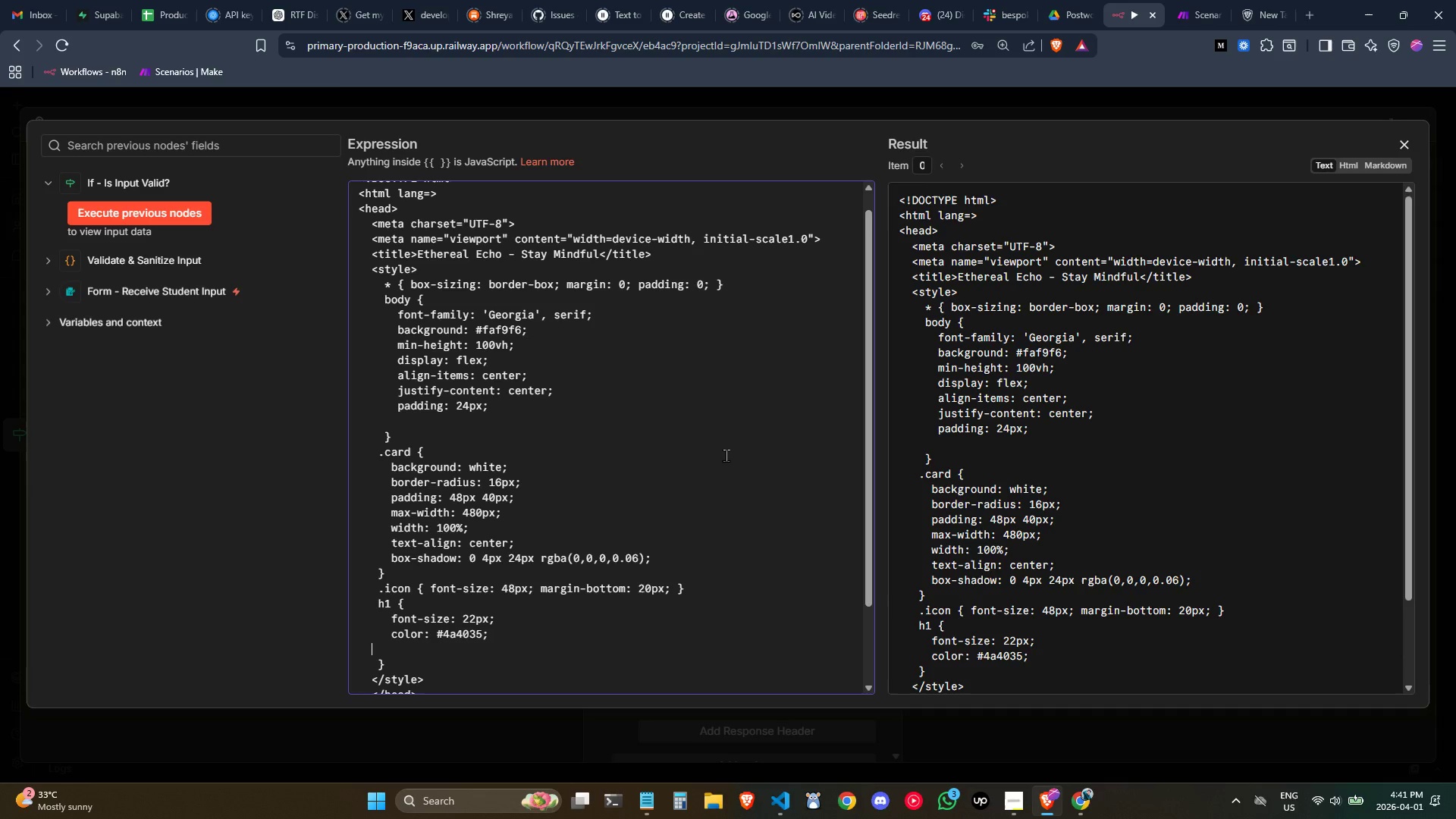 
key(Tab)
key(Tab)
type( margin-bottom: 16px;)
 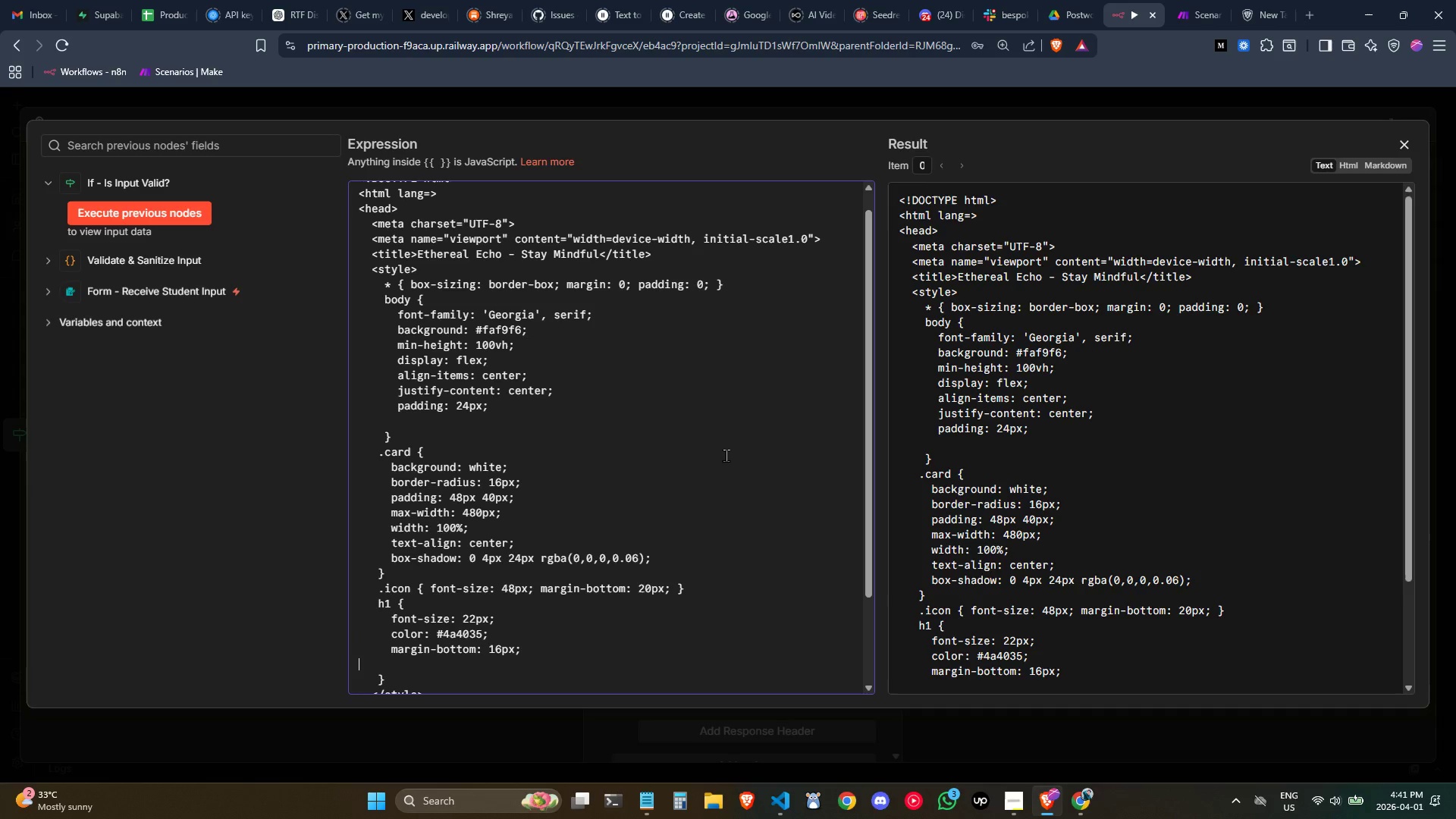 
 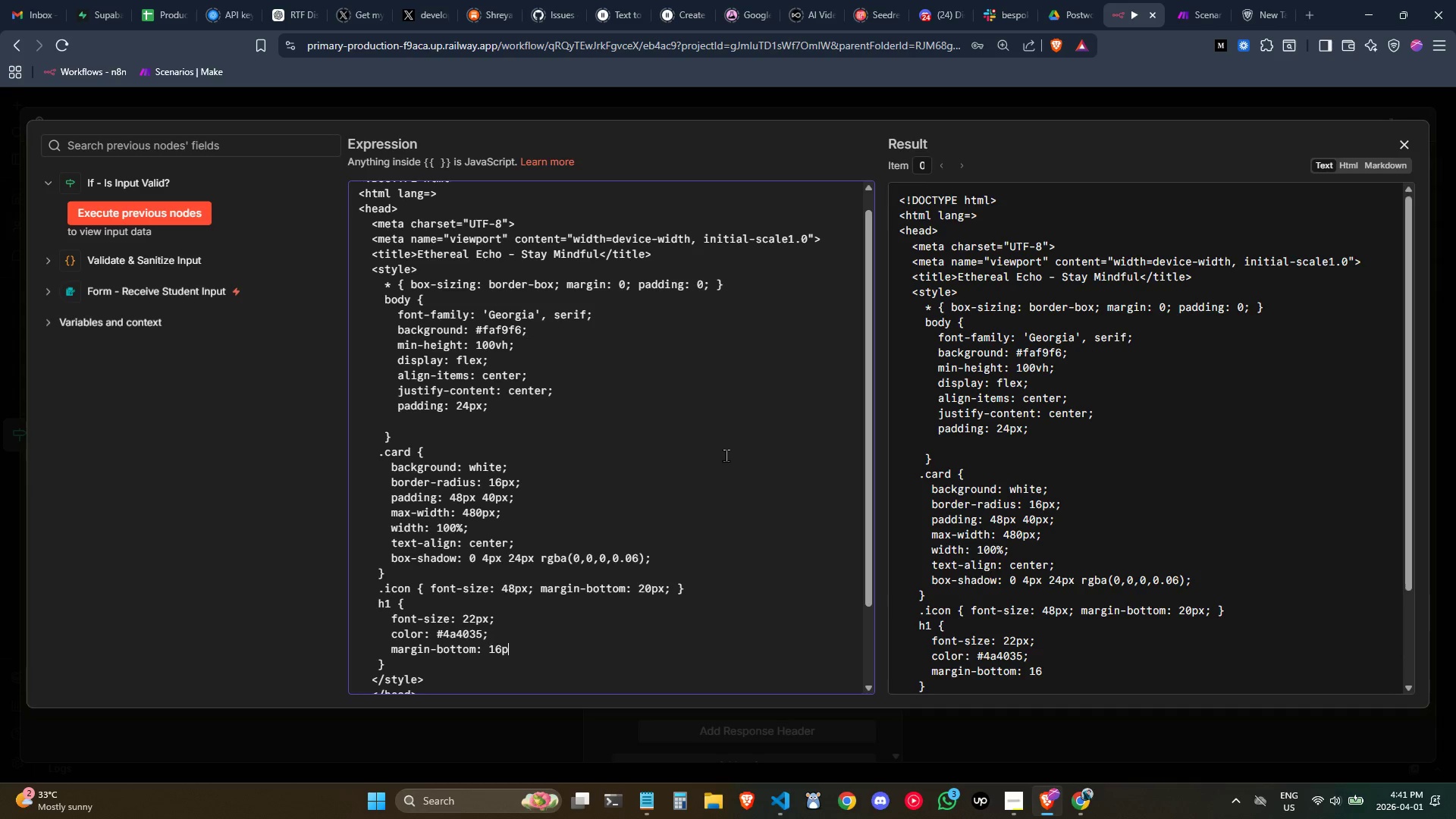 
key(Enter)
 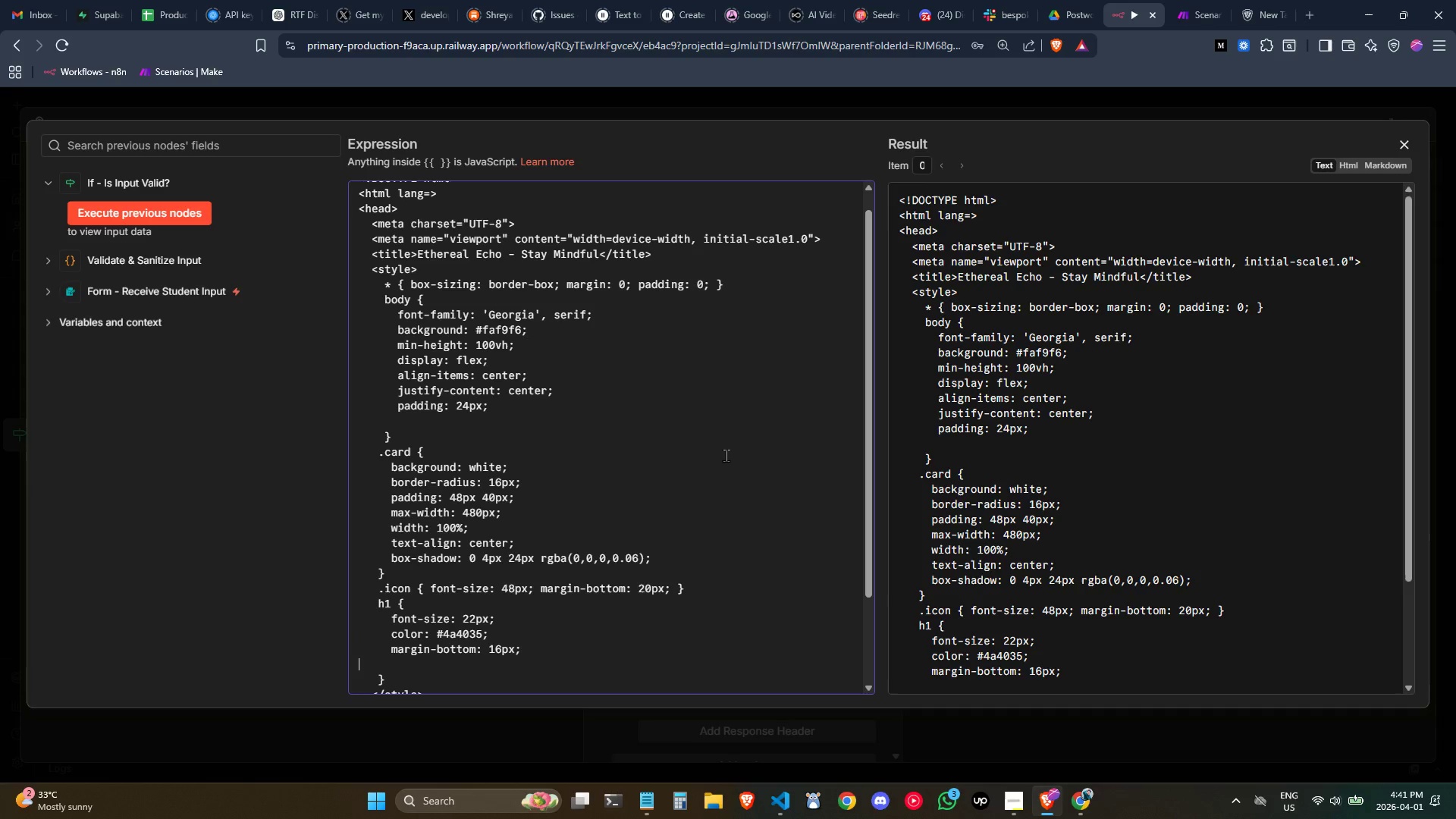 
key(Tab)
key(Tab)
type( font-w)
 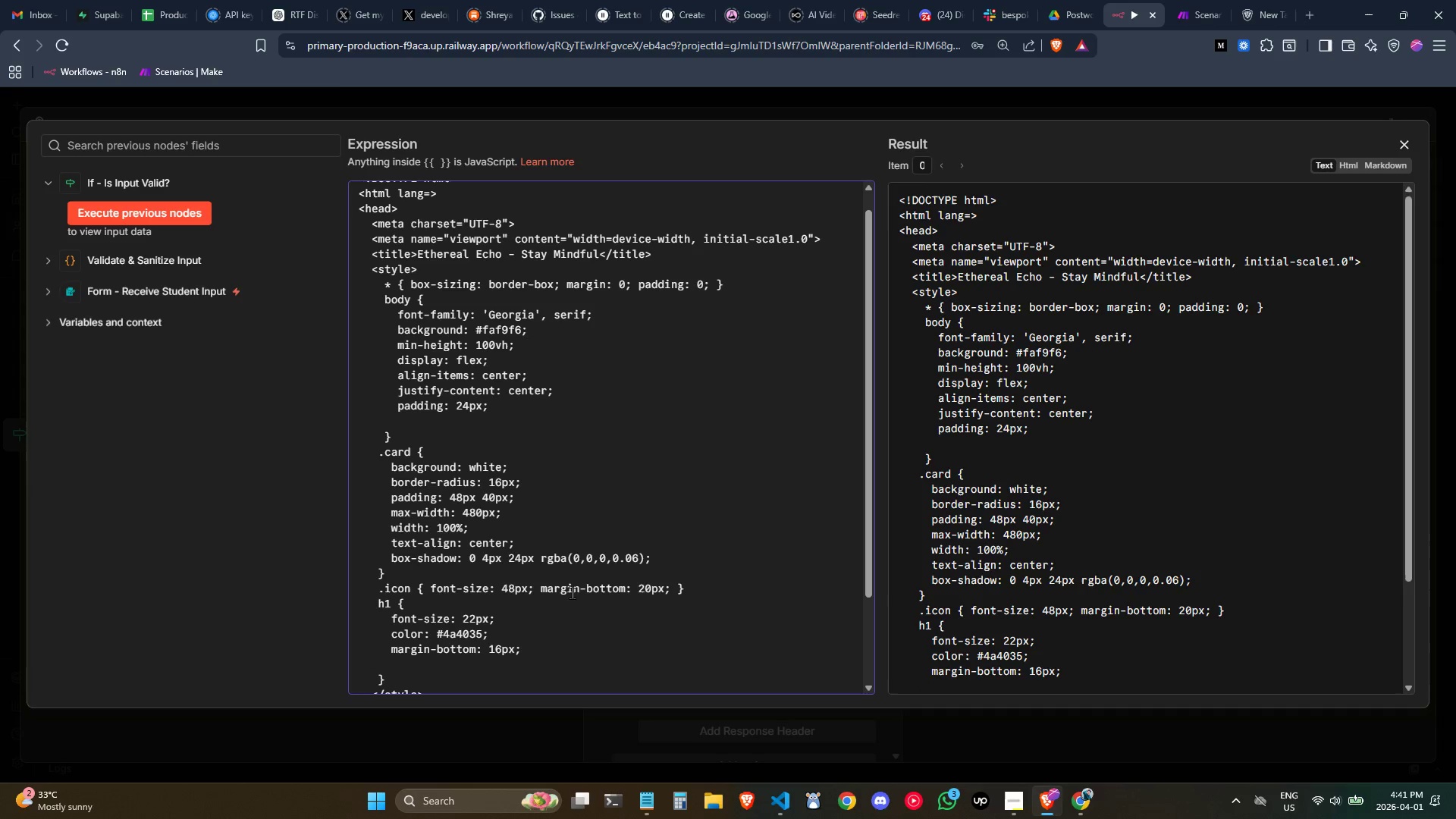 
double_click([484, 661])
 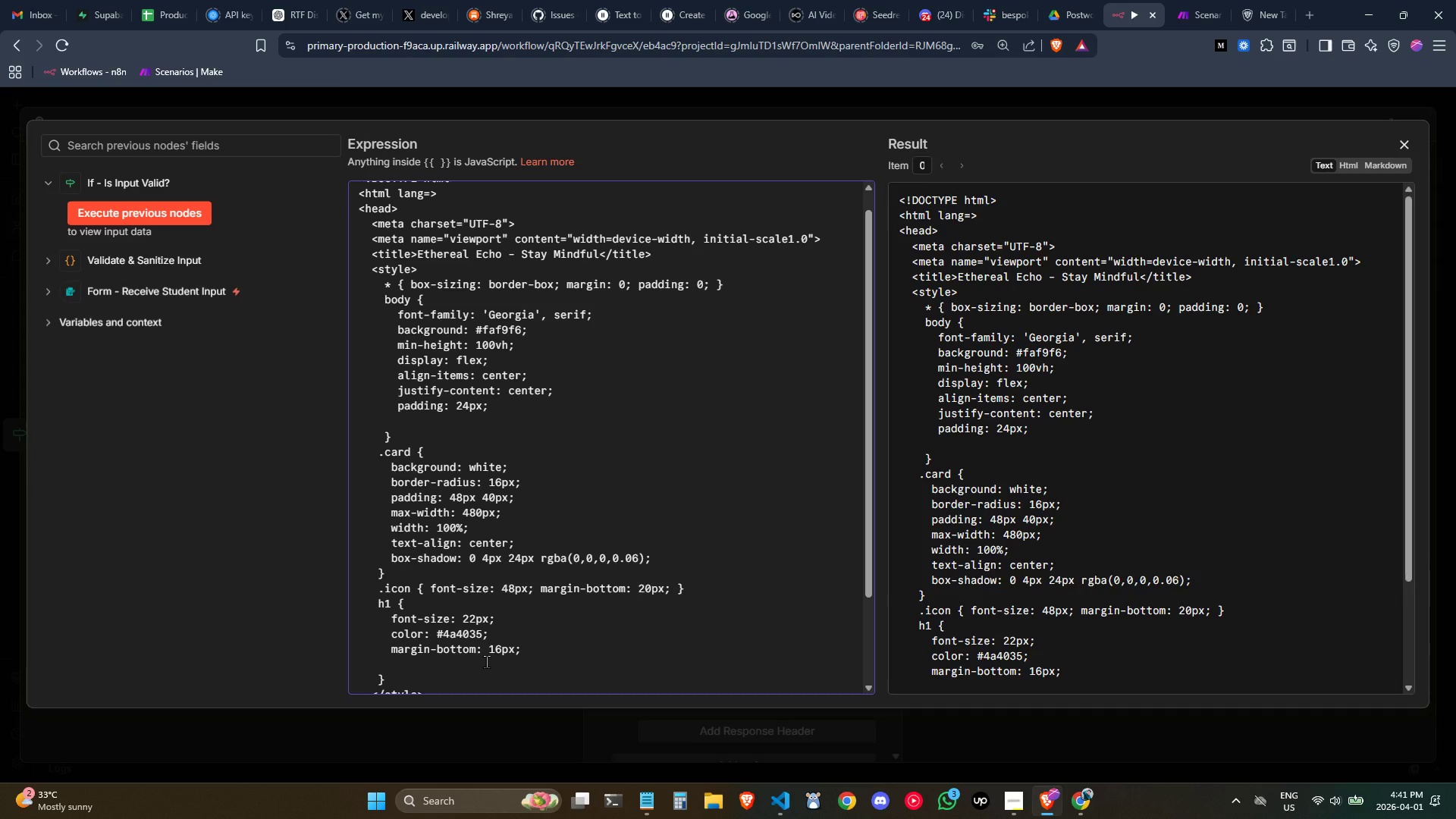 
type(font-weight: normal;)
 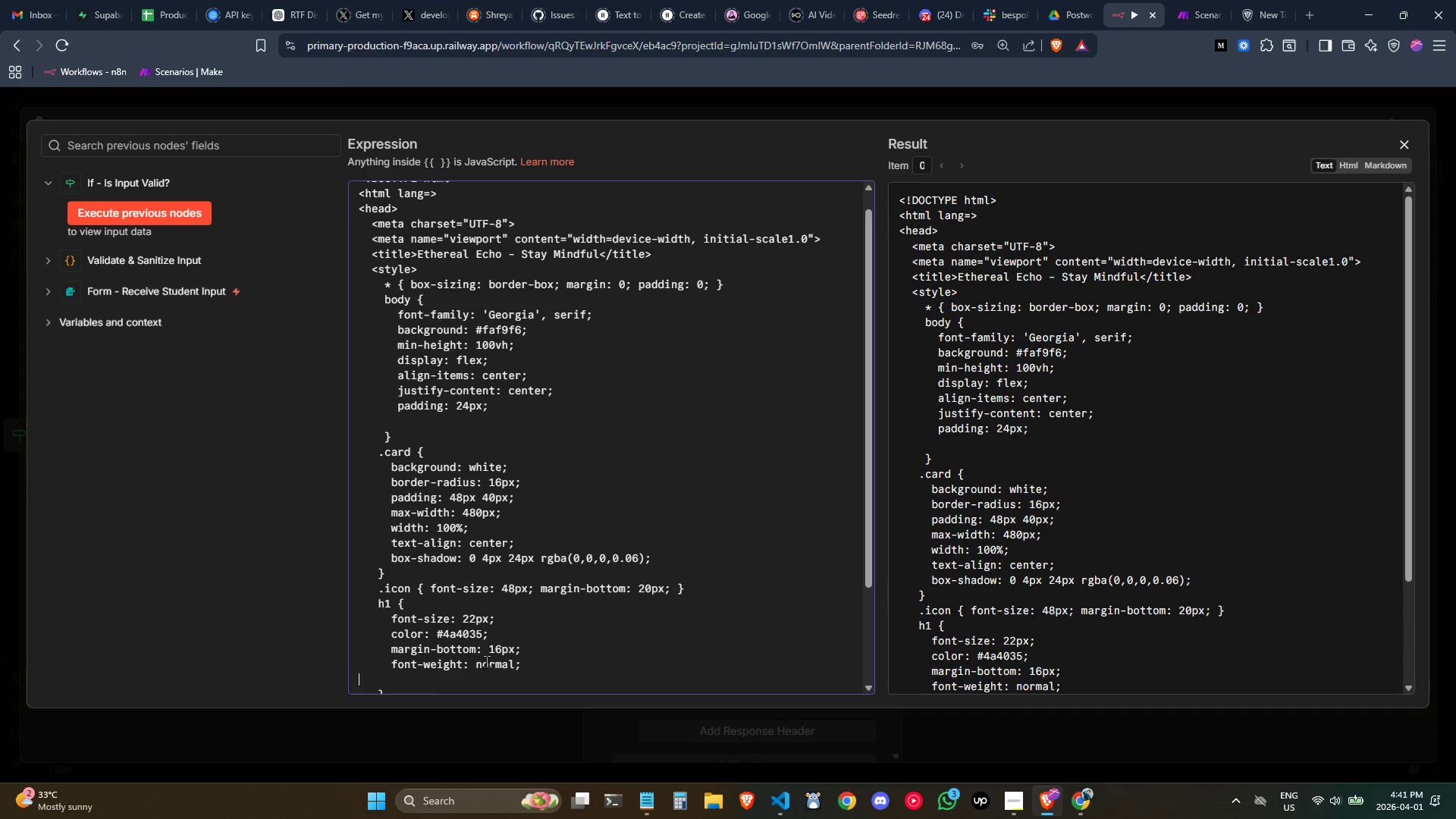 
key(Enter)
 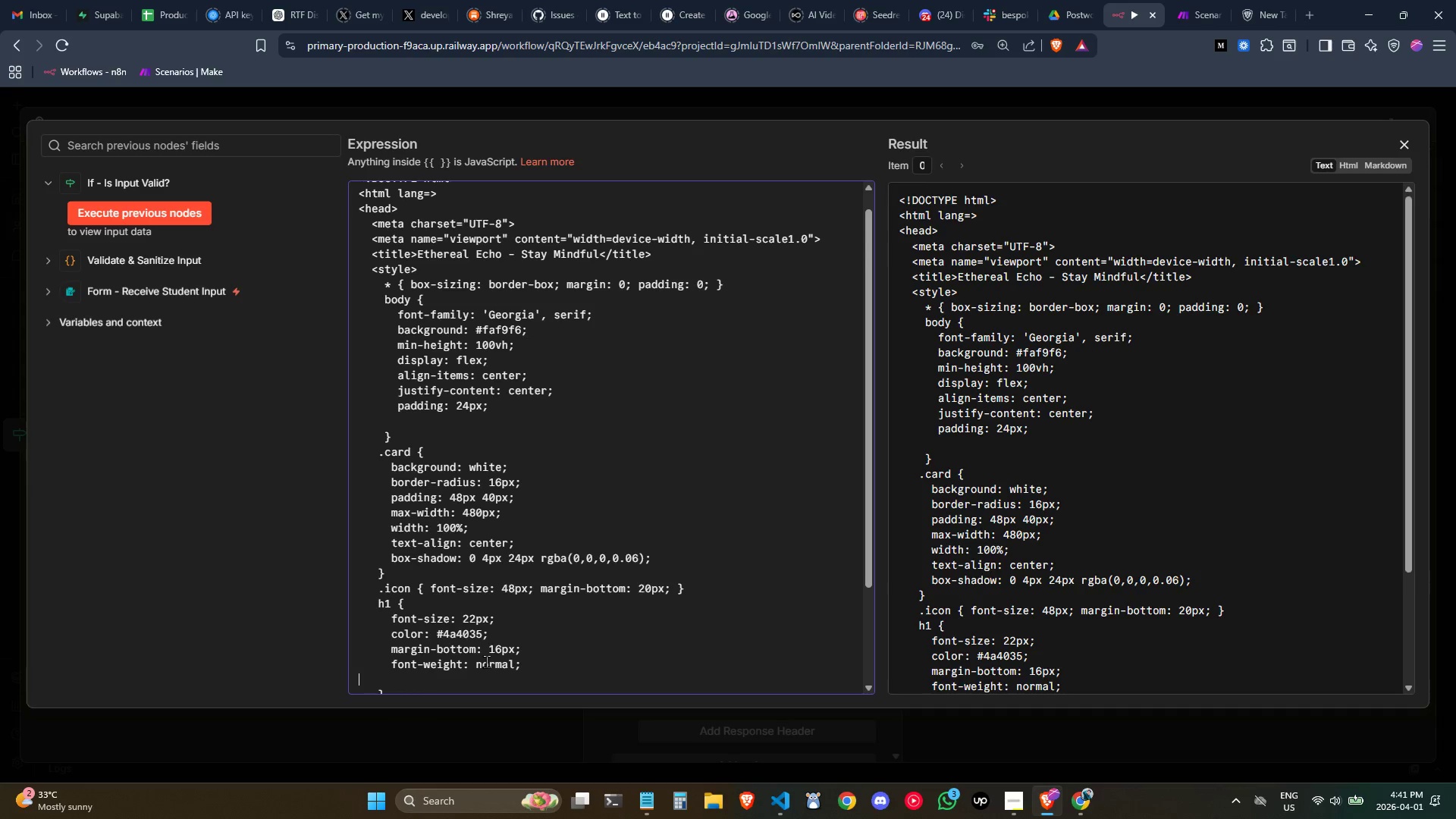 
key(Tab)
 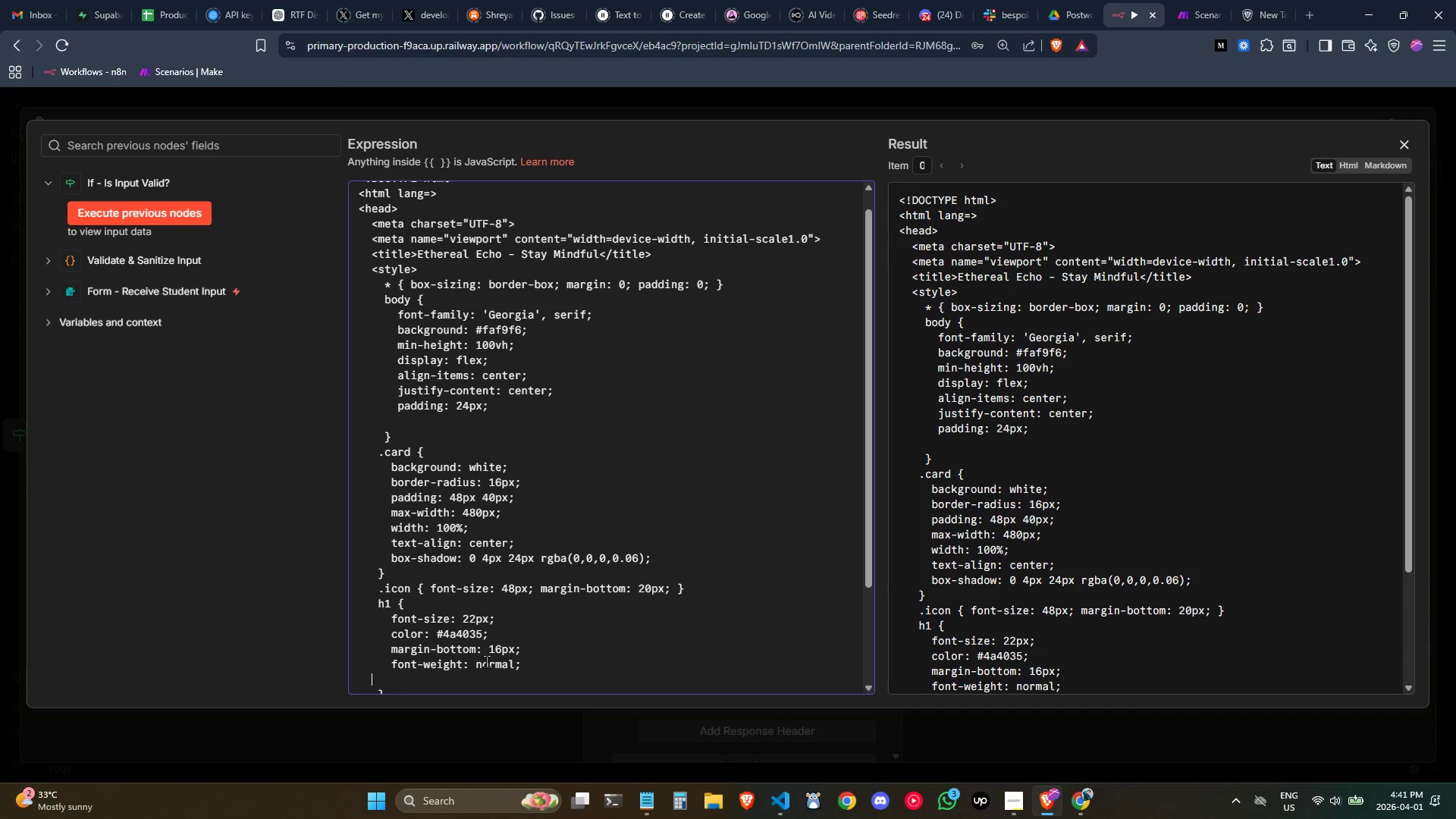 
key(Tab)
 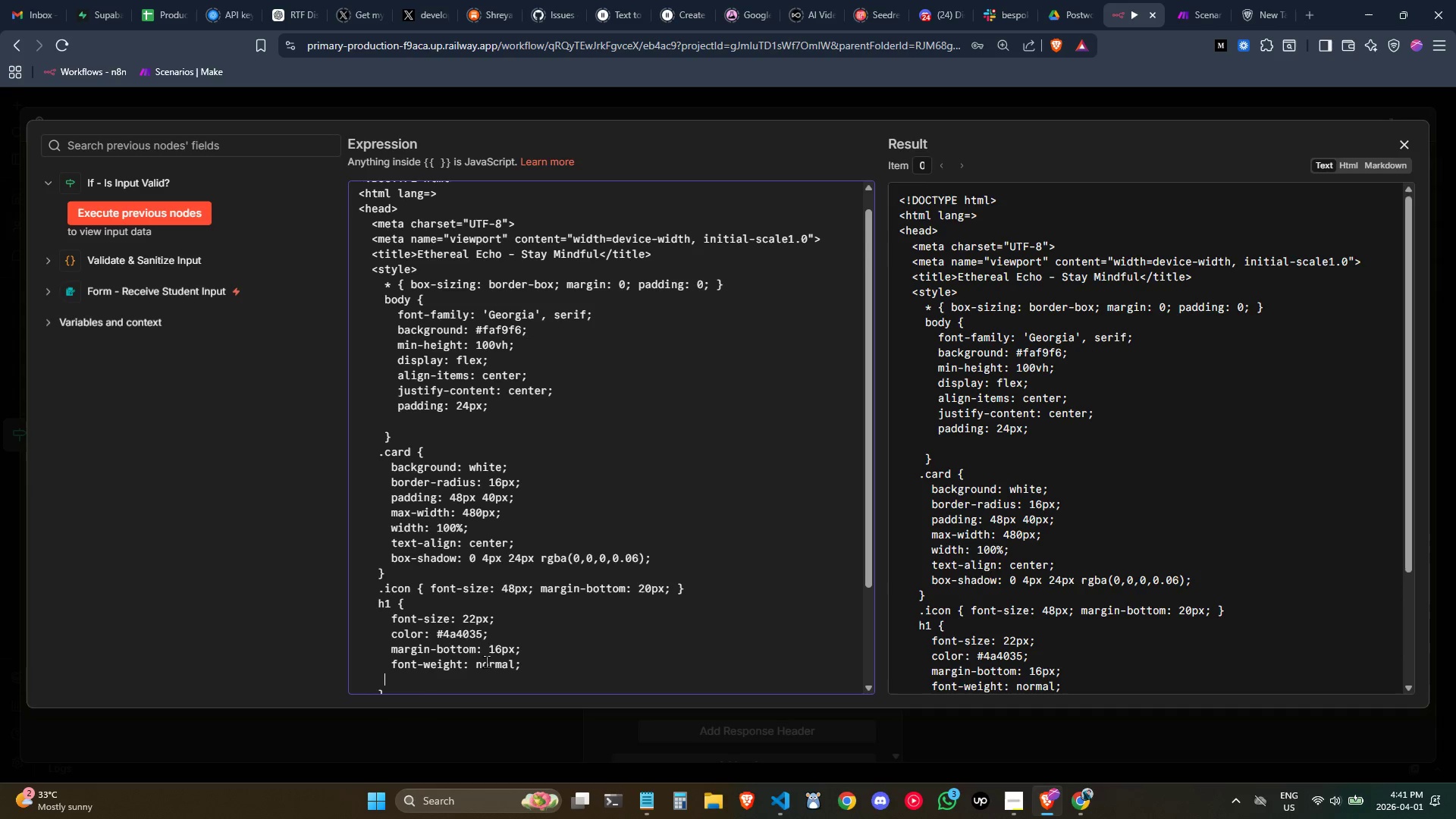 
key(Tab)
 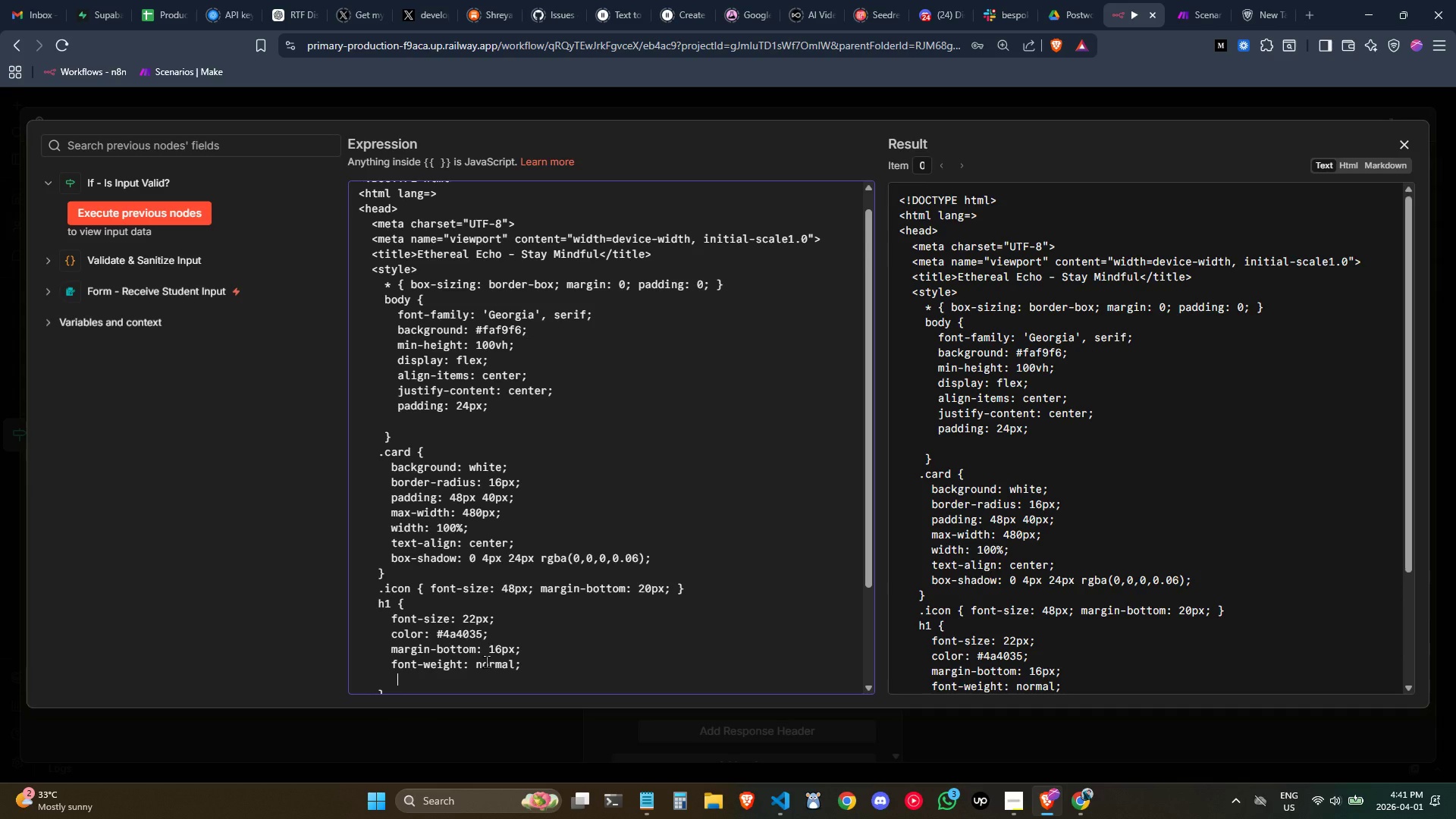 
key(Backspace)
 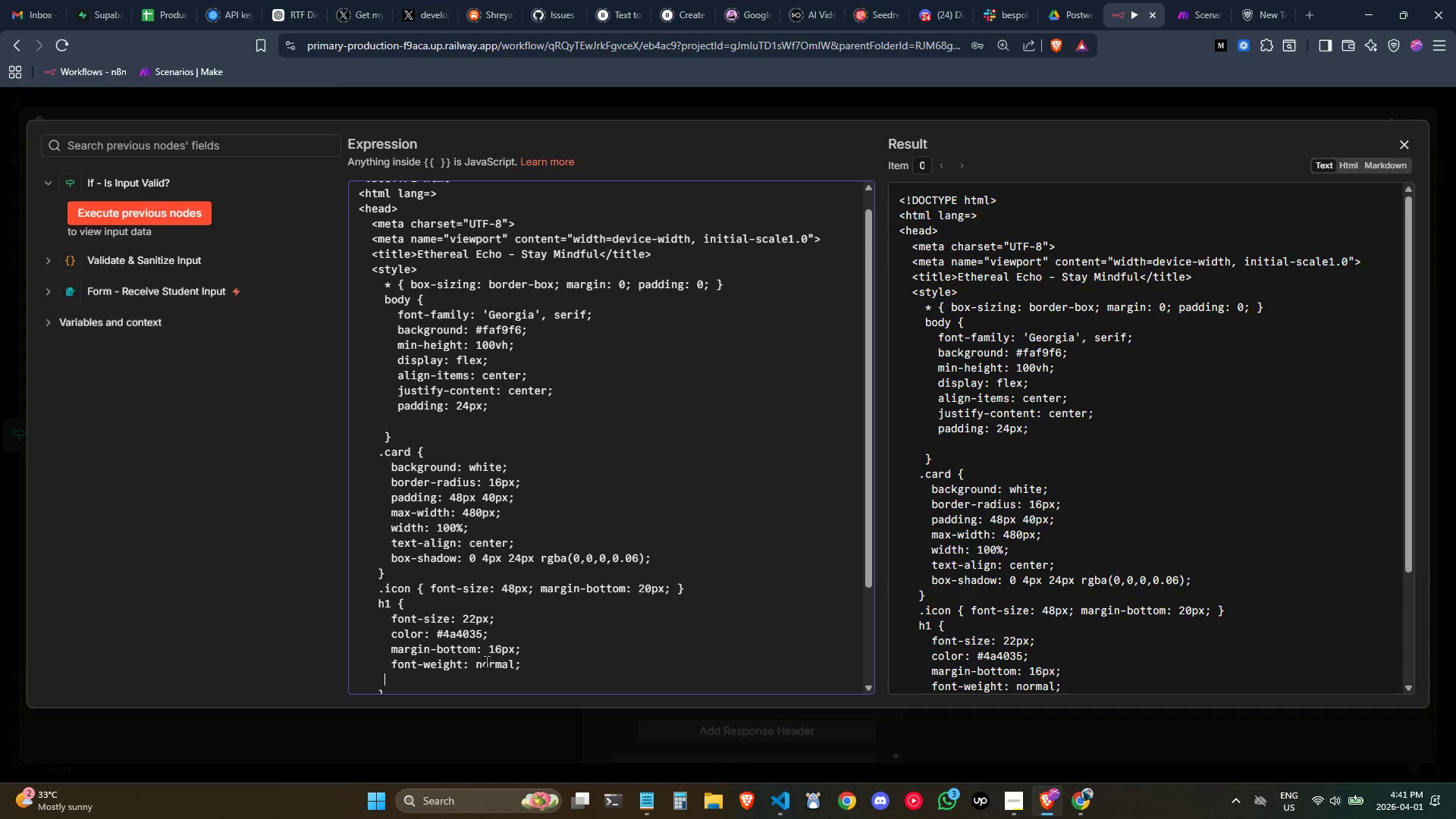 
key(Space)
 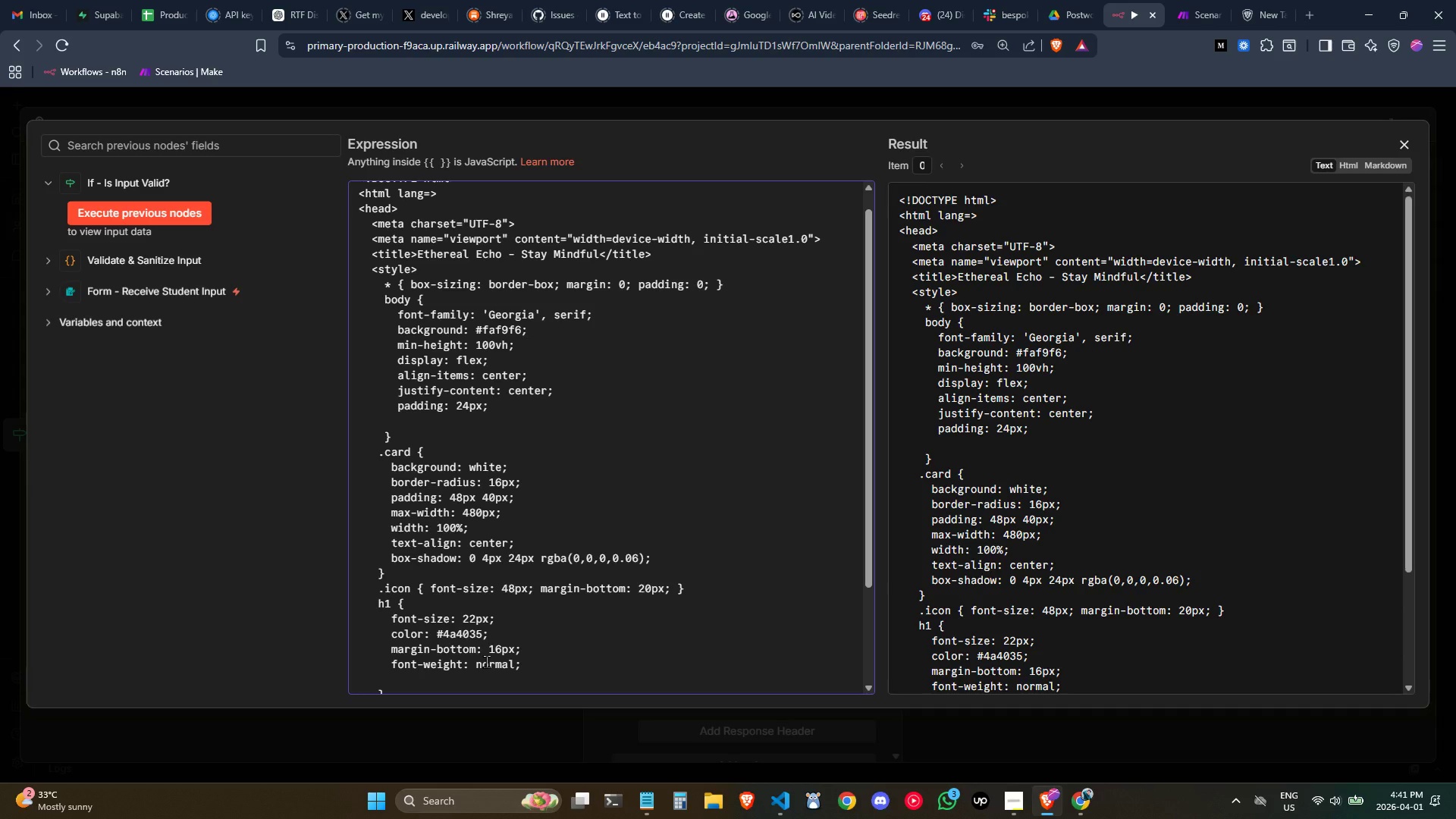 
wait(5.28)
 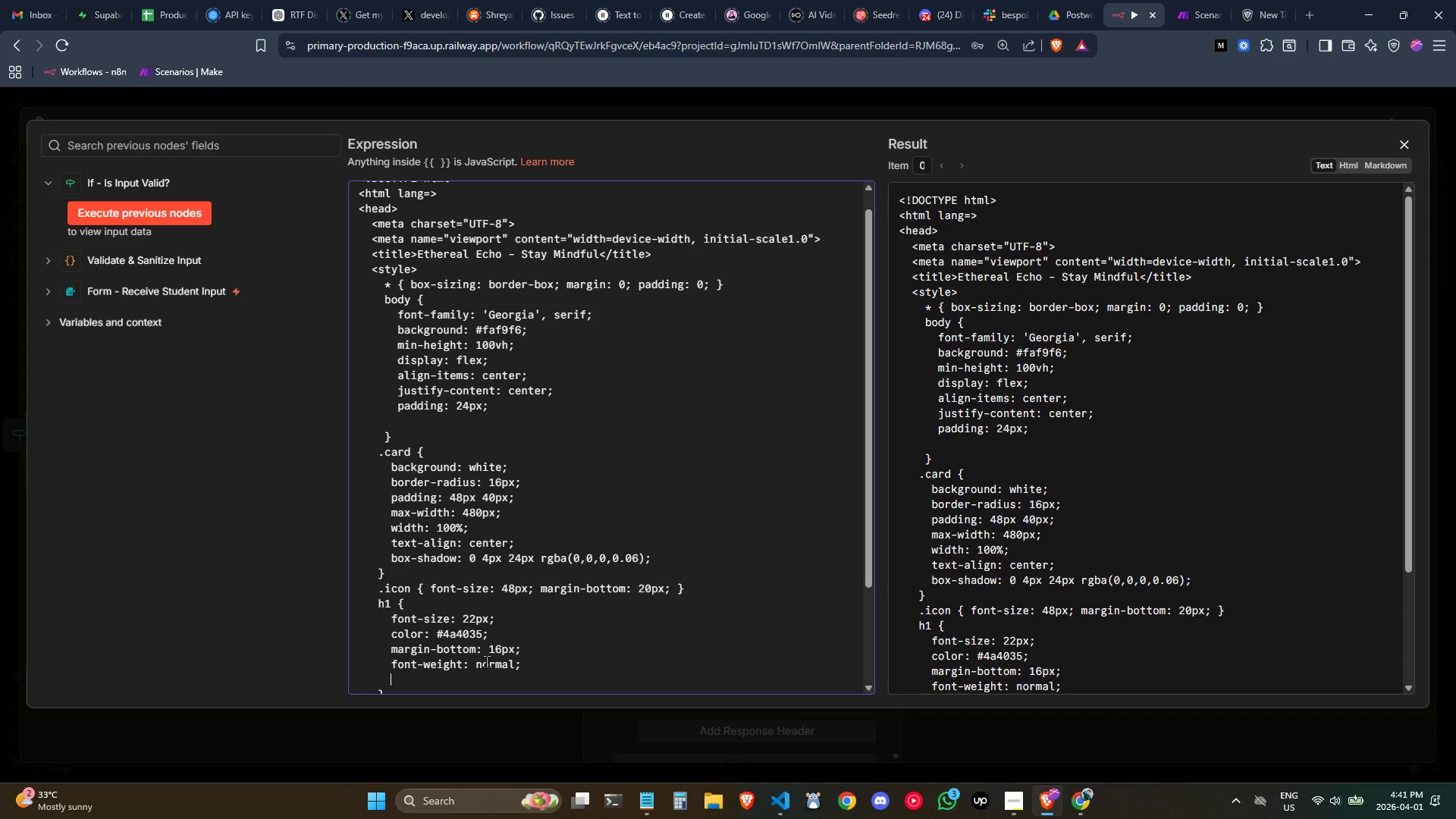 
key(Backspace)
 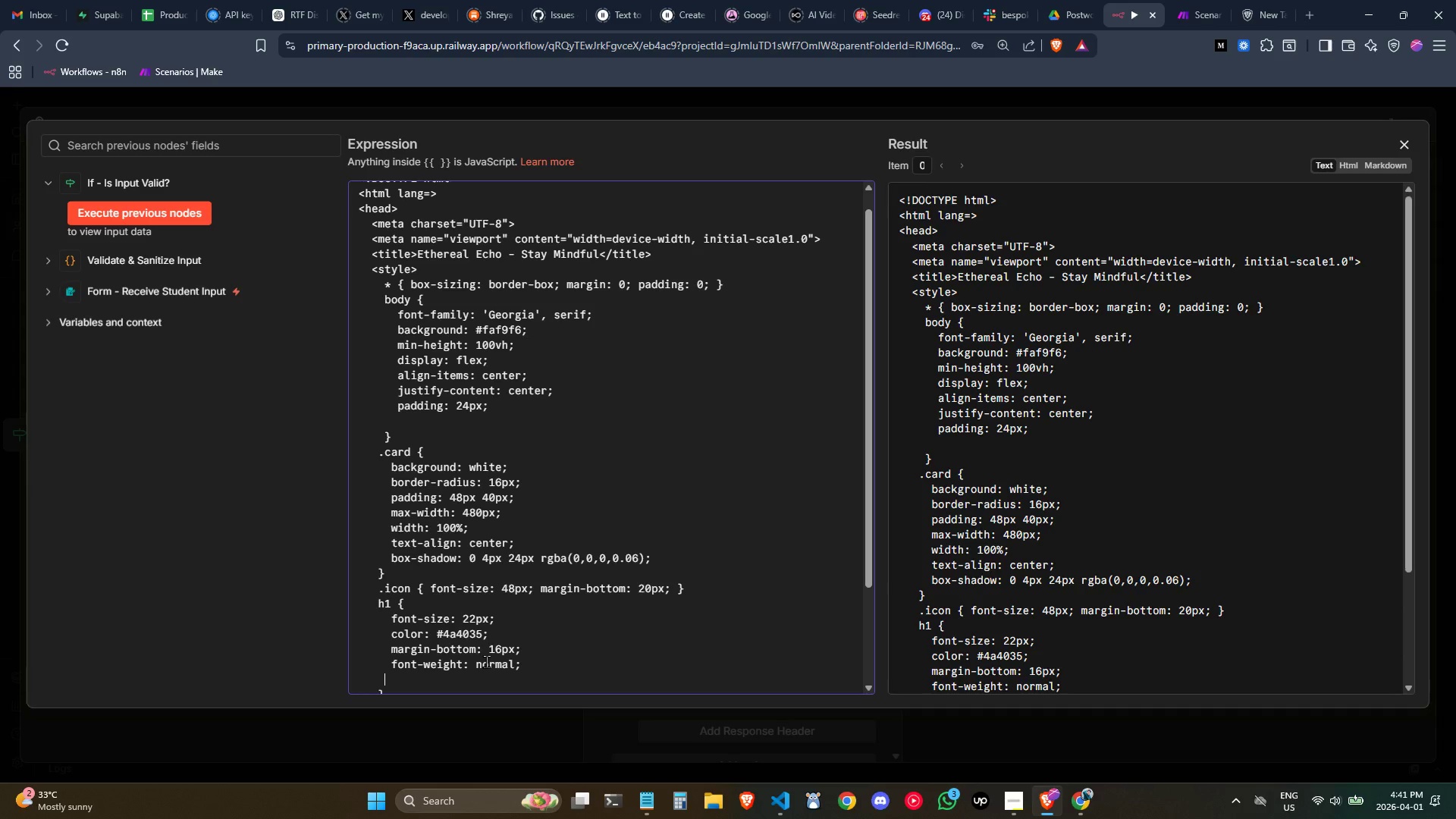 
key(Backspace)
 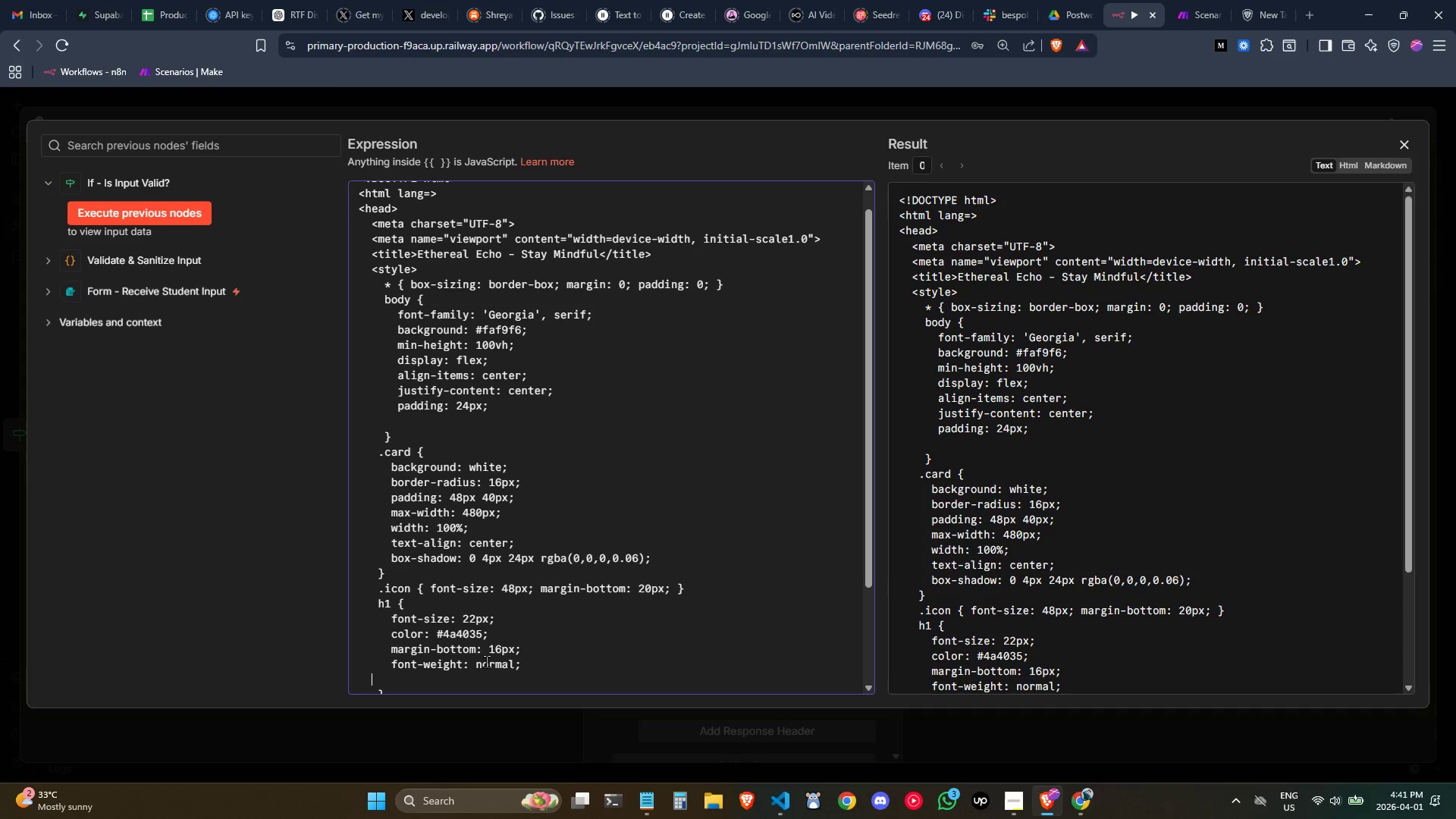 
key(Backspace)
 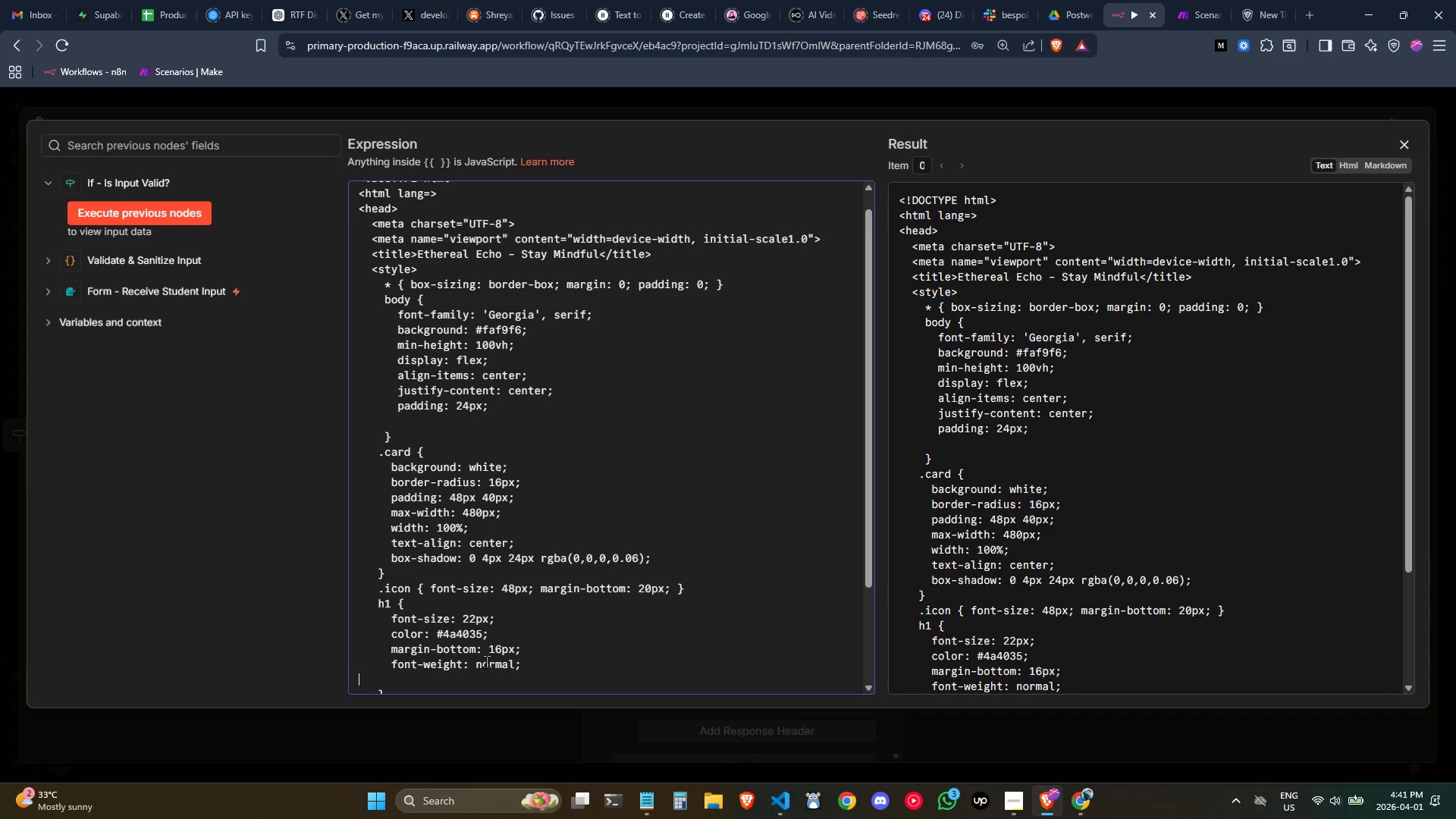 
key(Backspace)
 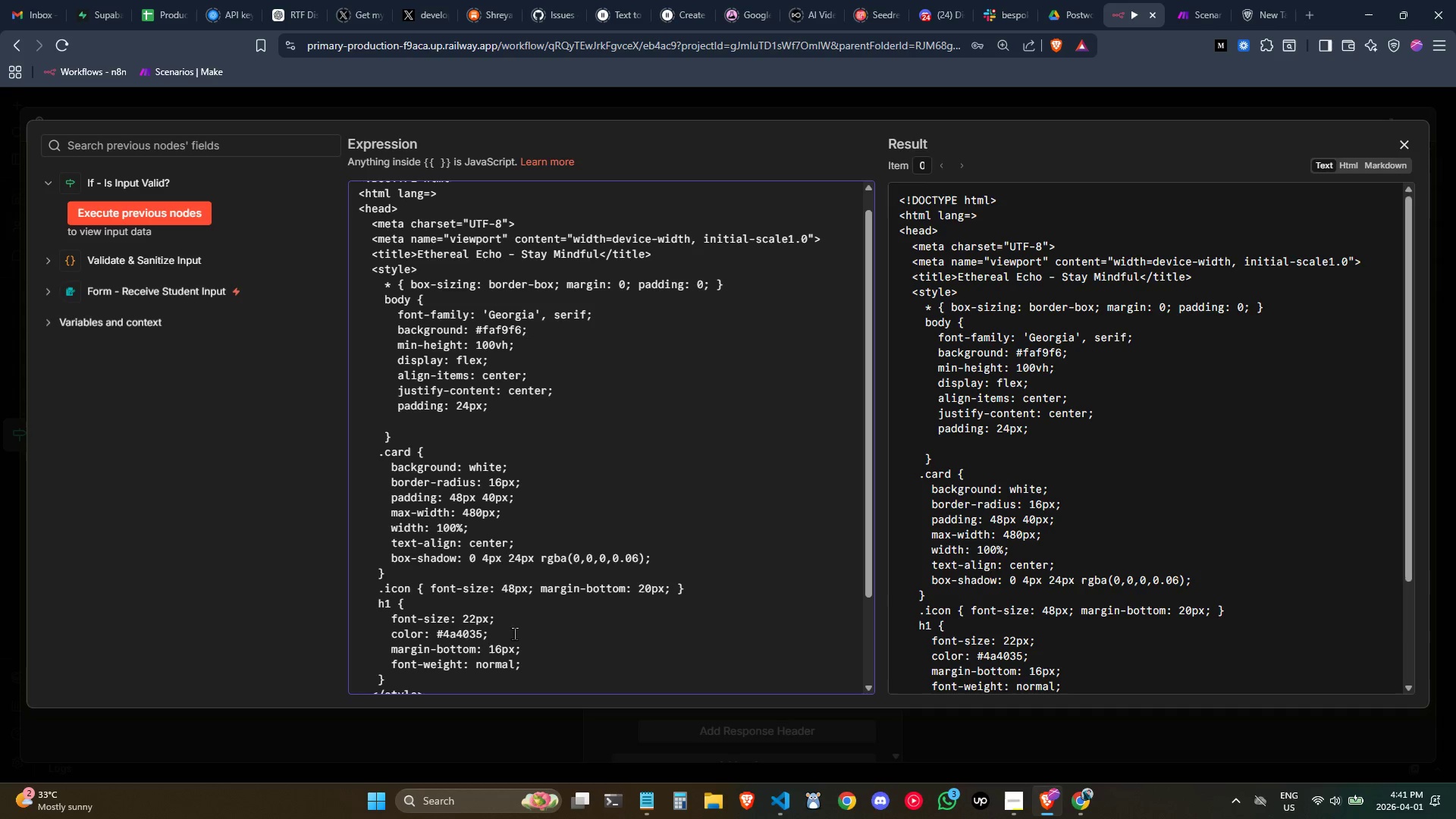 
scroll: coordinate [518, 629], scroll_direction: down, amount: 1.0
 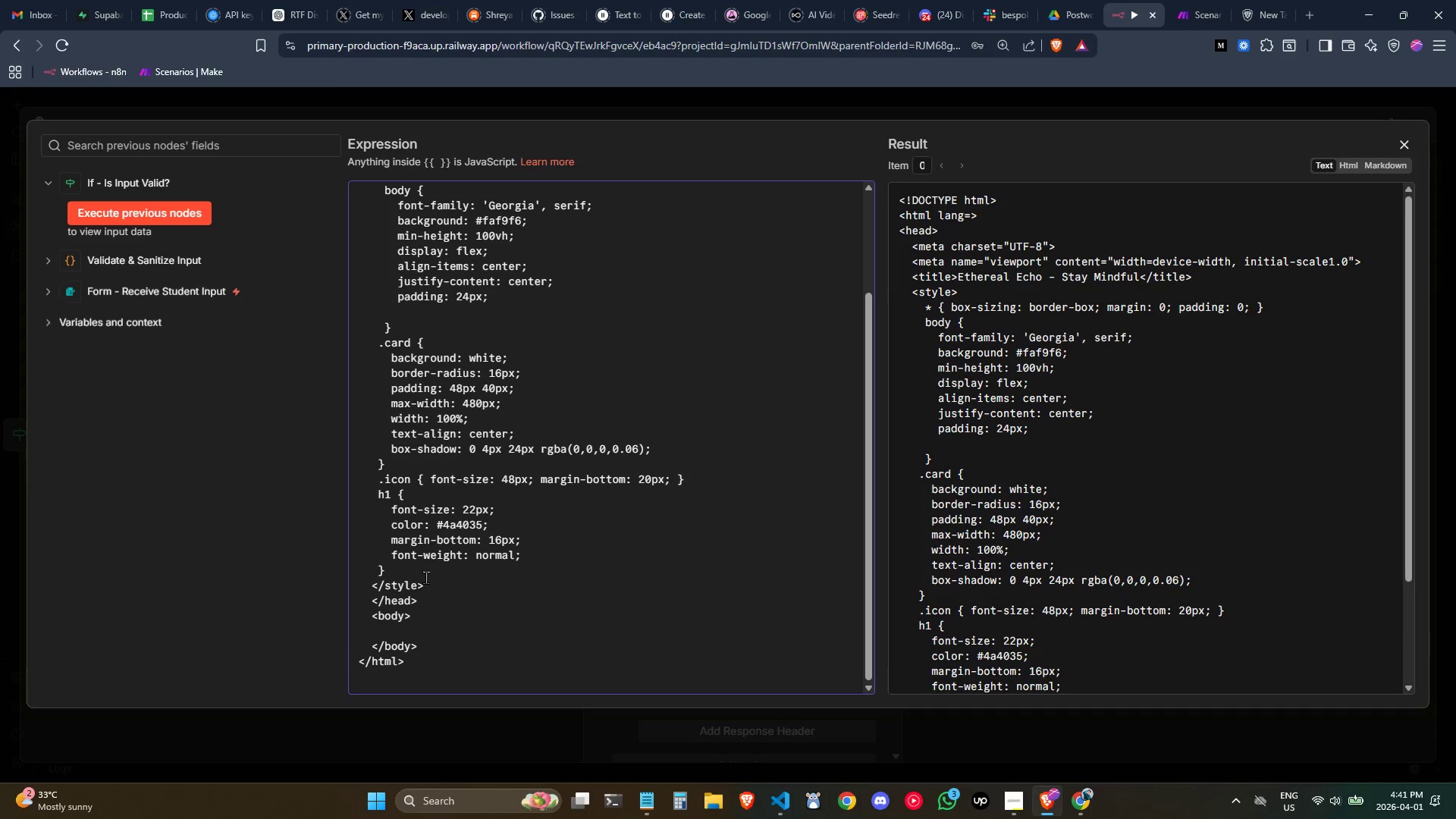 
left_click([425, 577])
 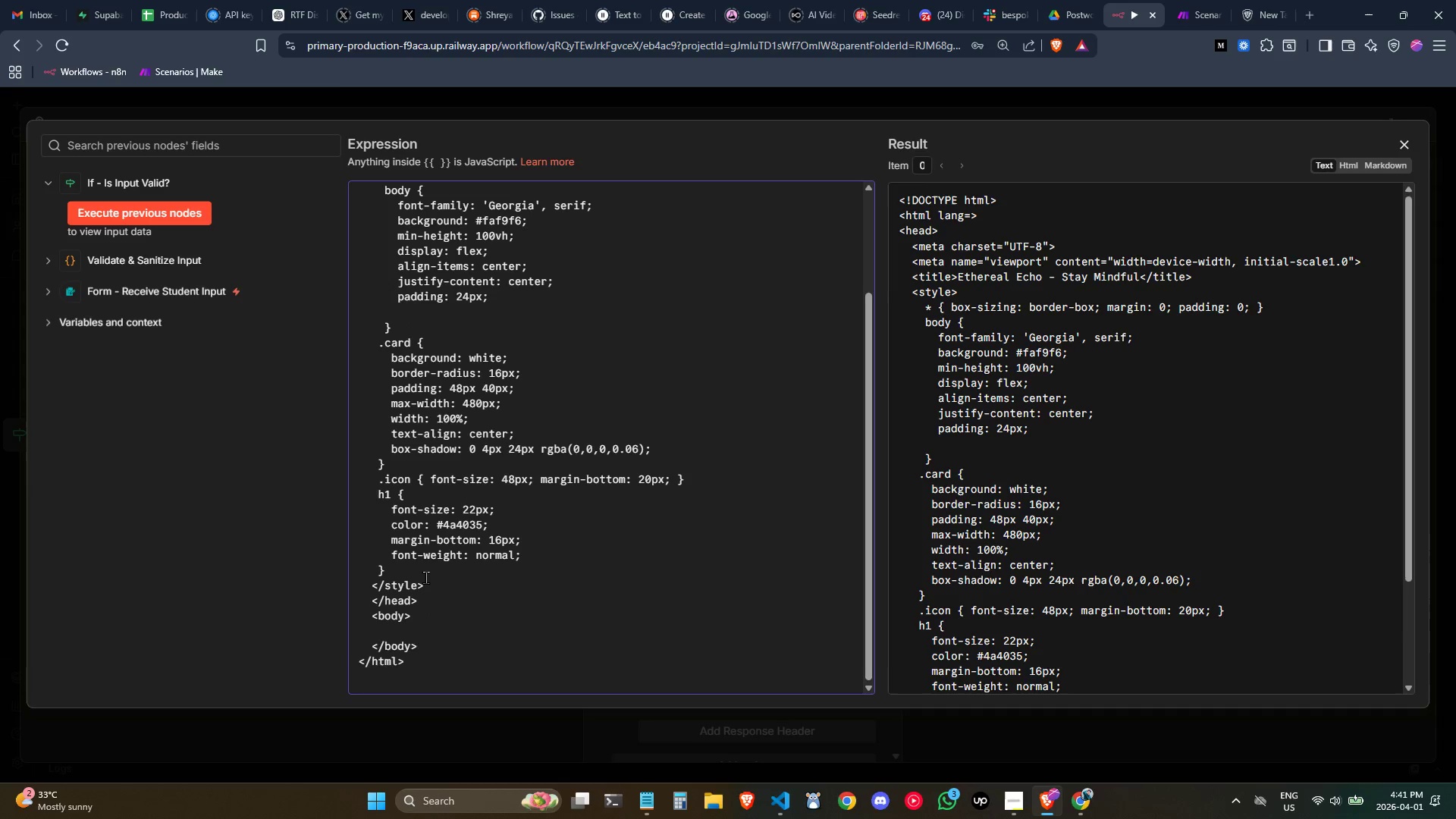 
key(Enter)
 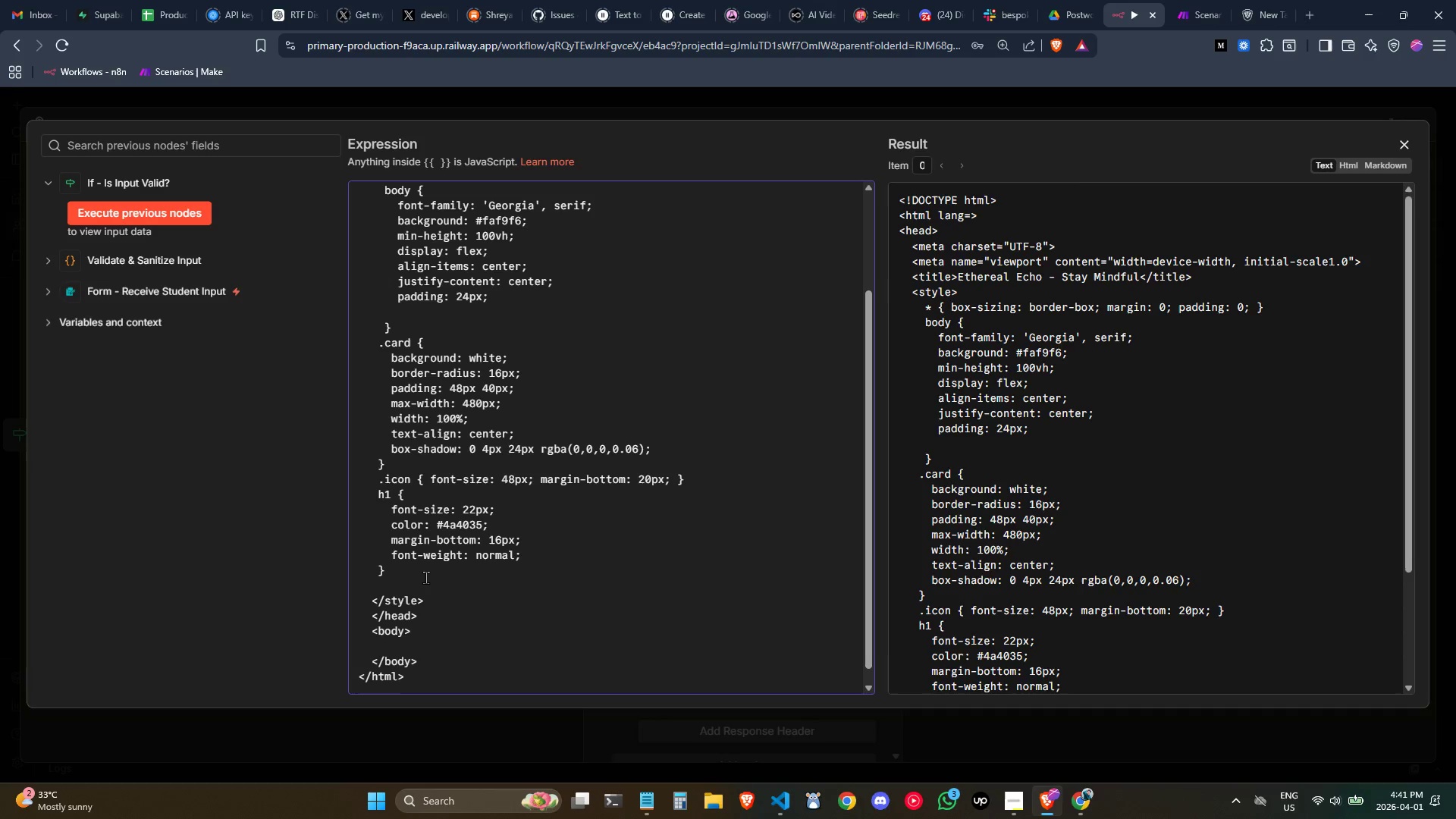 
key(Tab)
 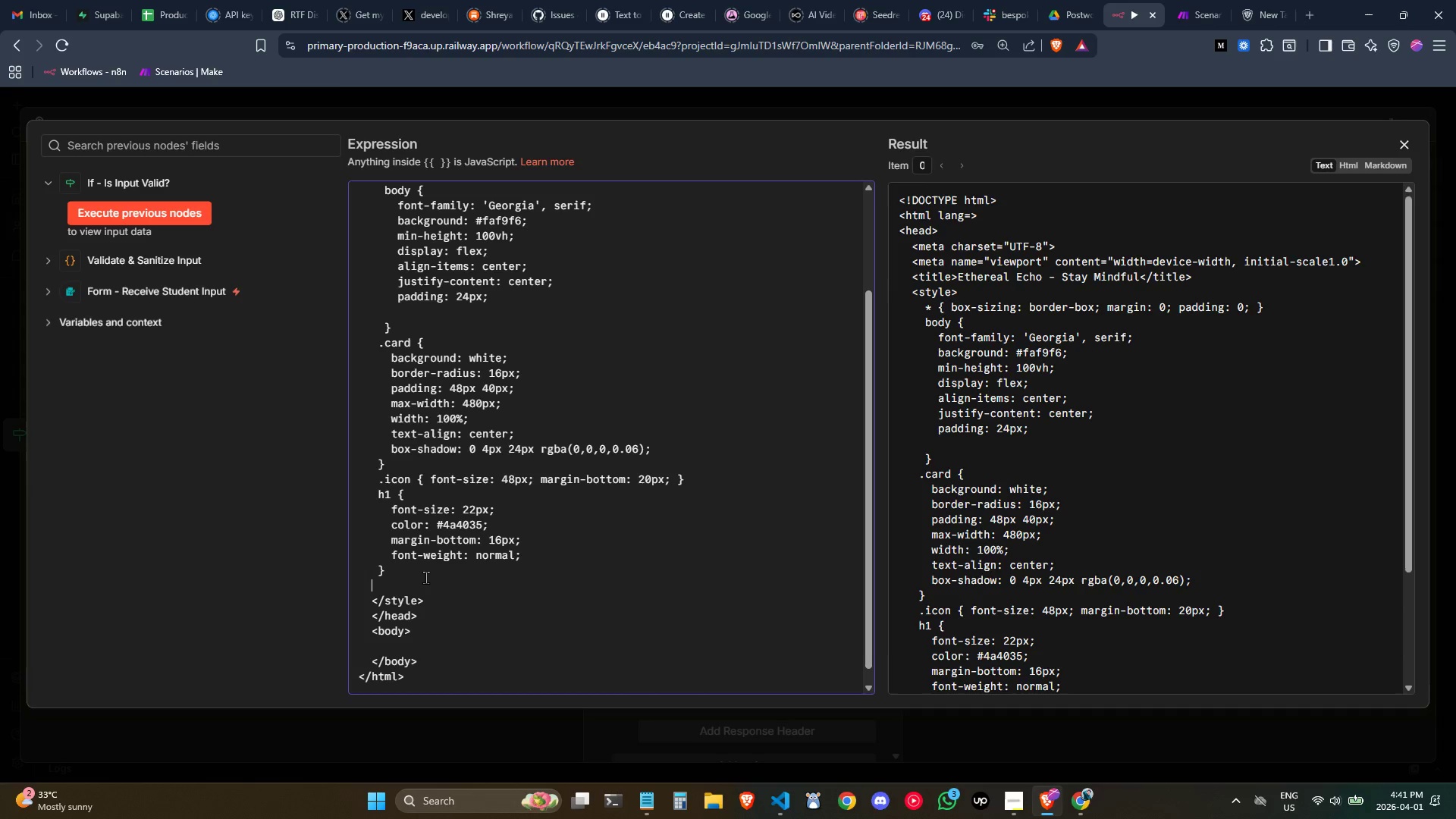 
key(Space)
 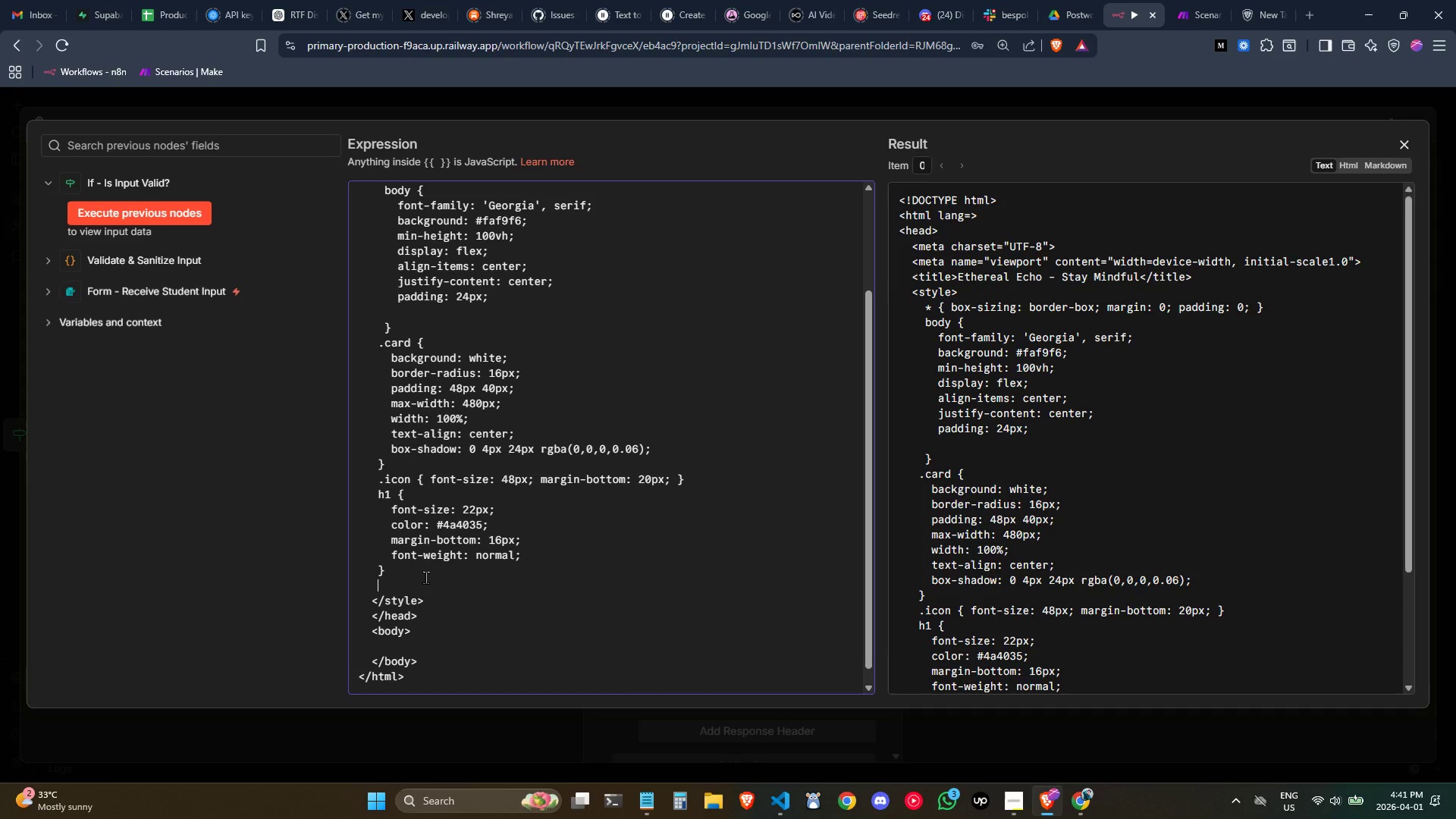 
key(Shift+ShiftLeft)
 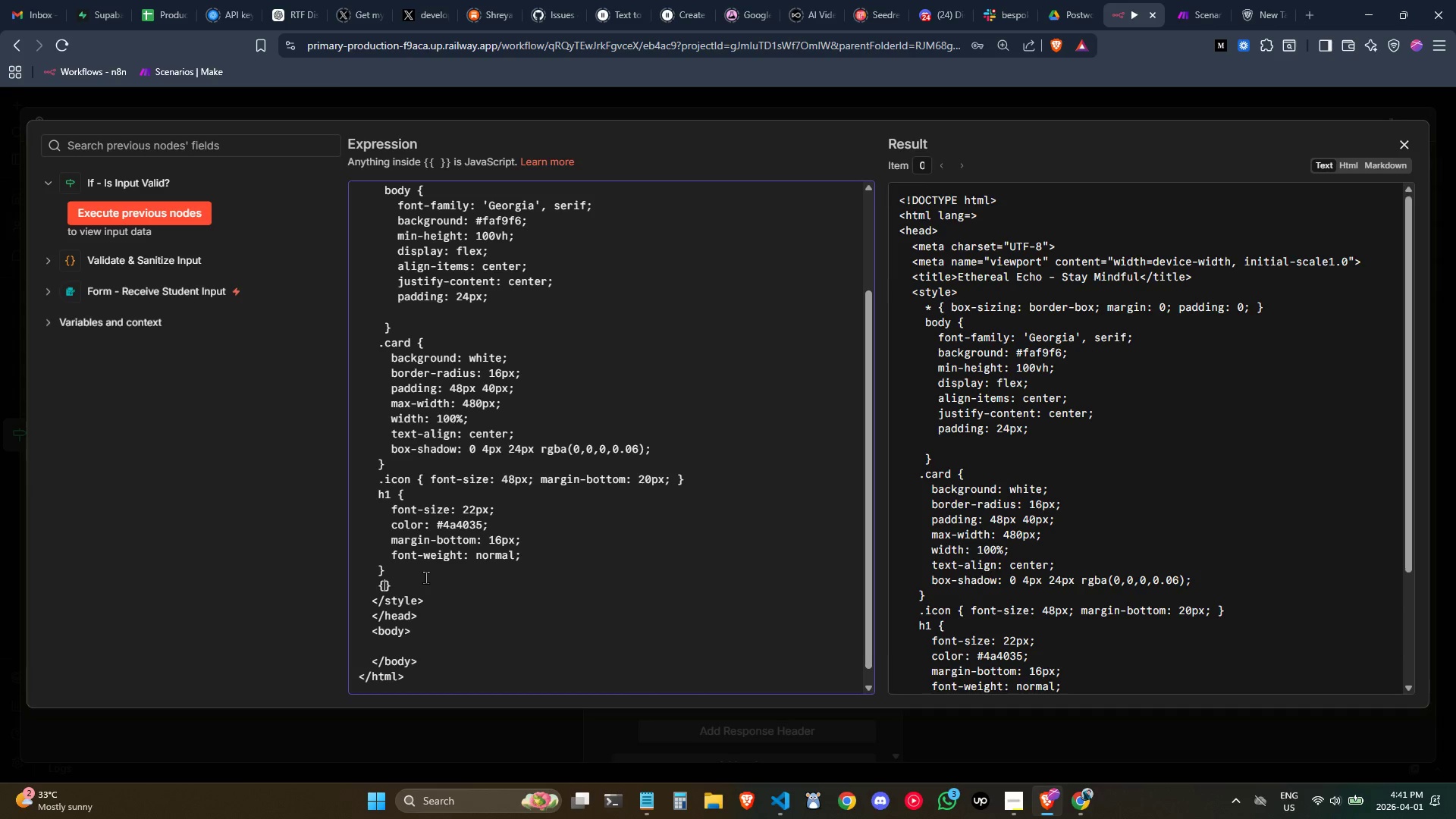 
key(Shift+BracketLeft)
 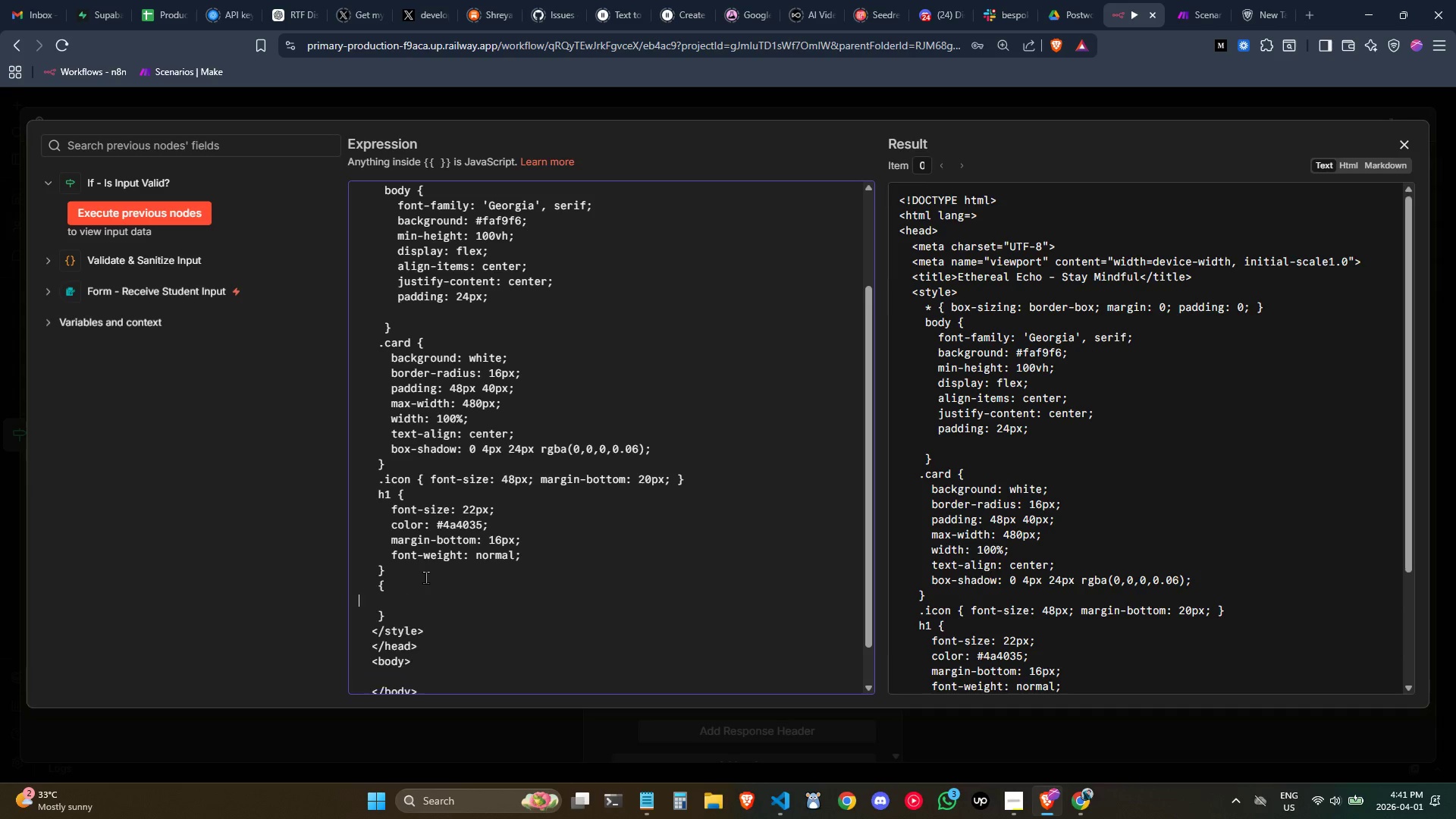 
key(Enter)
 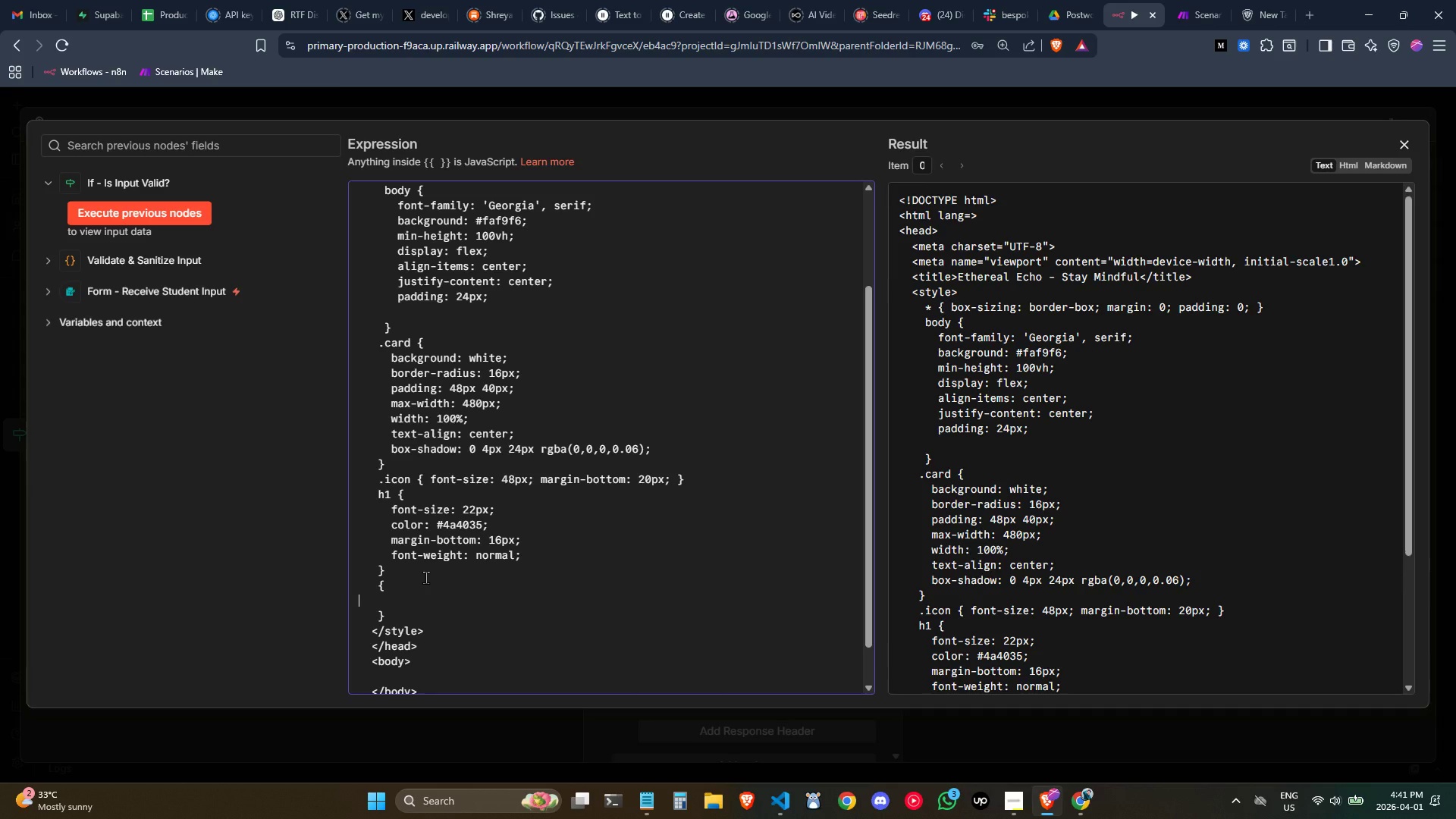 
key(ArrowUp)
 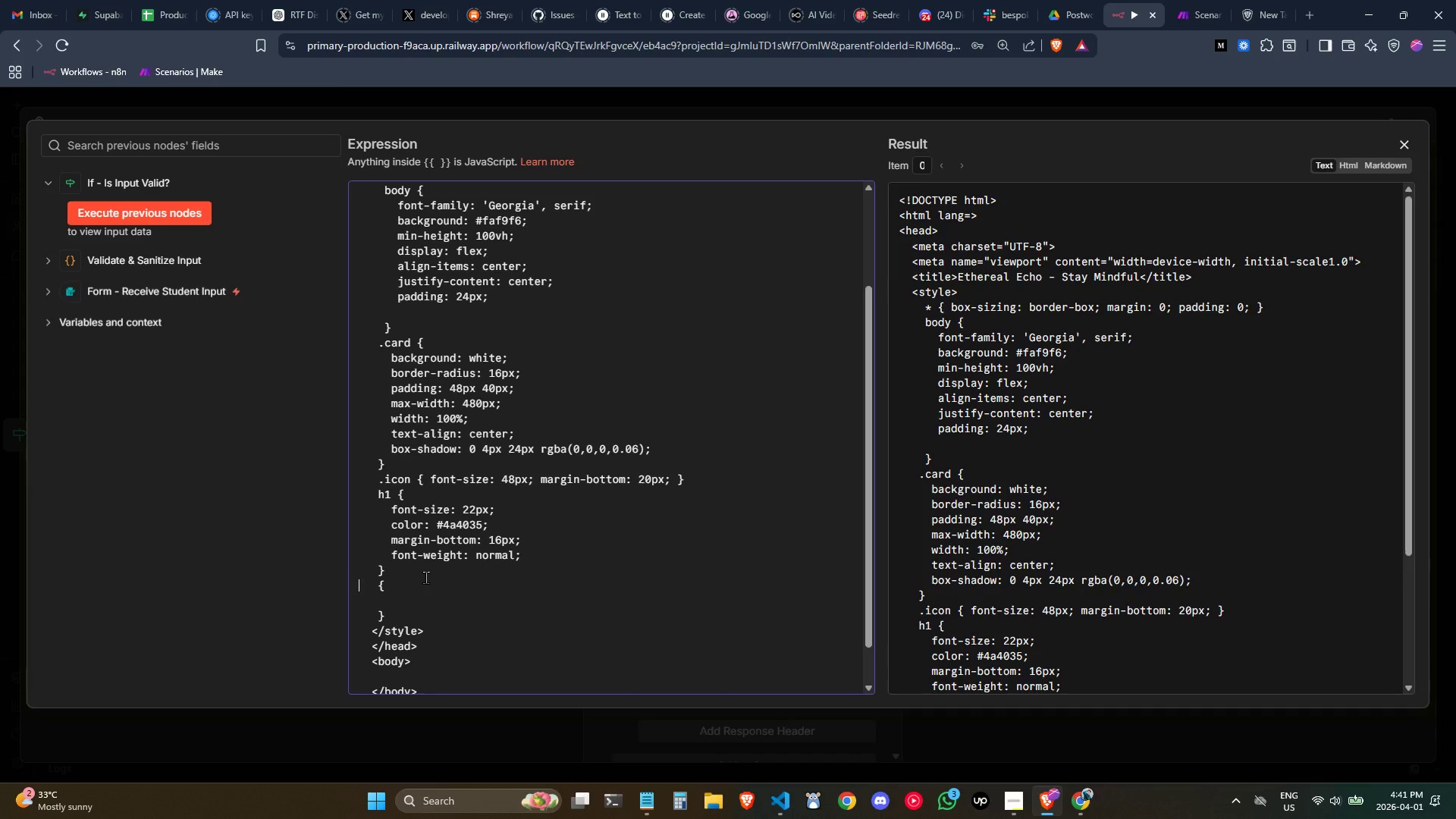 
key(ArrowRight)
 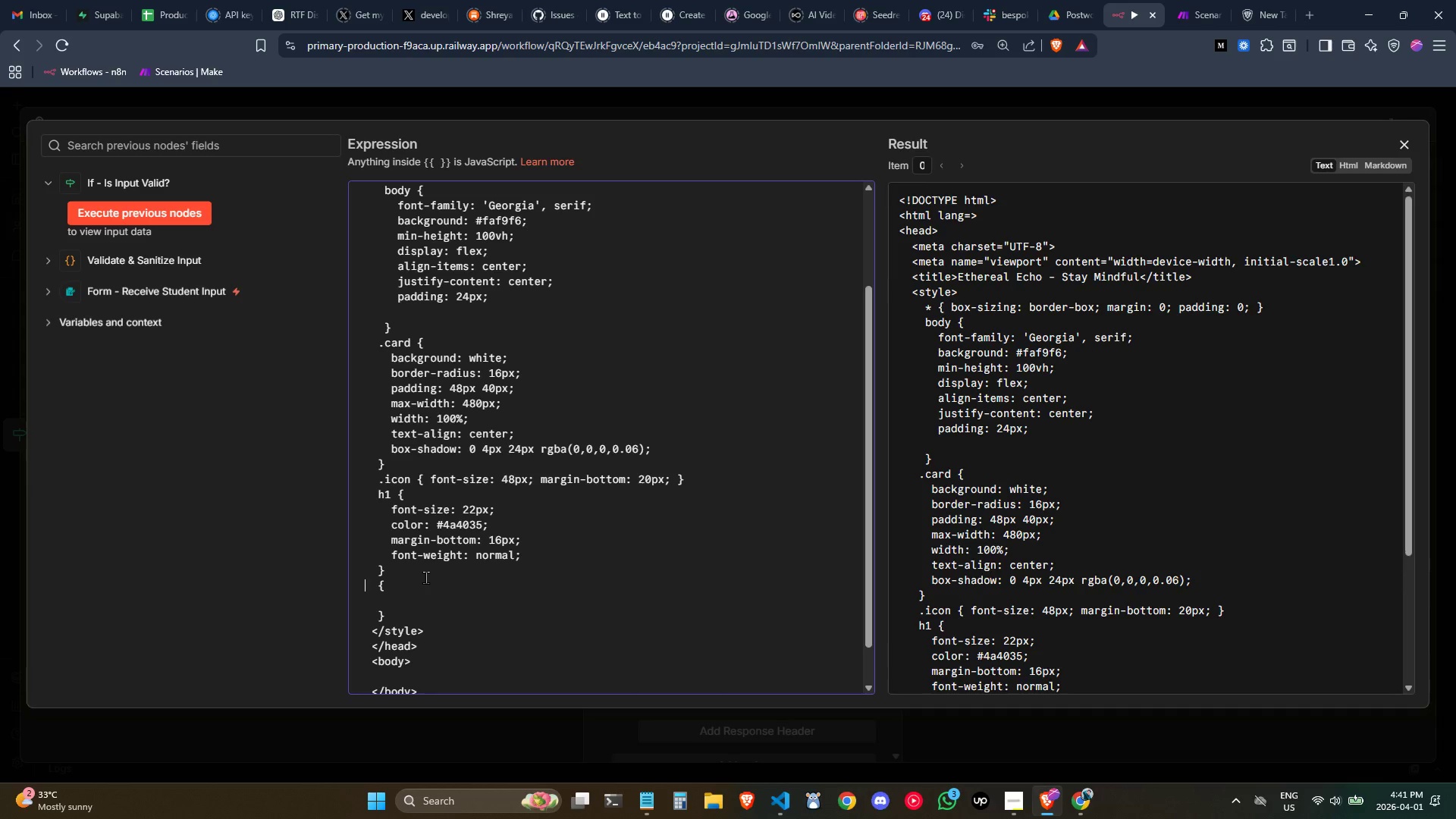 
key(ArrowRight)
 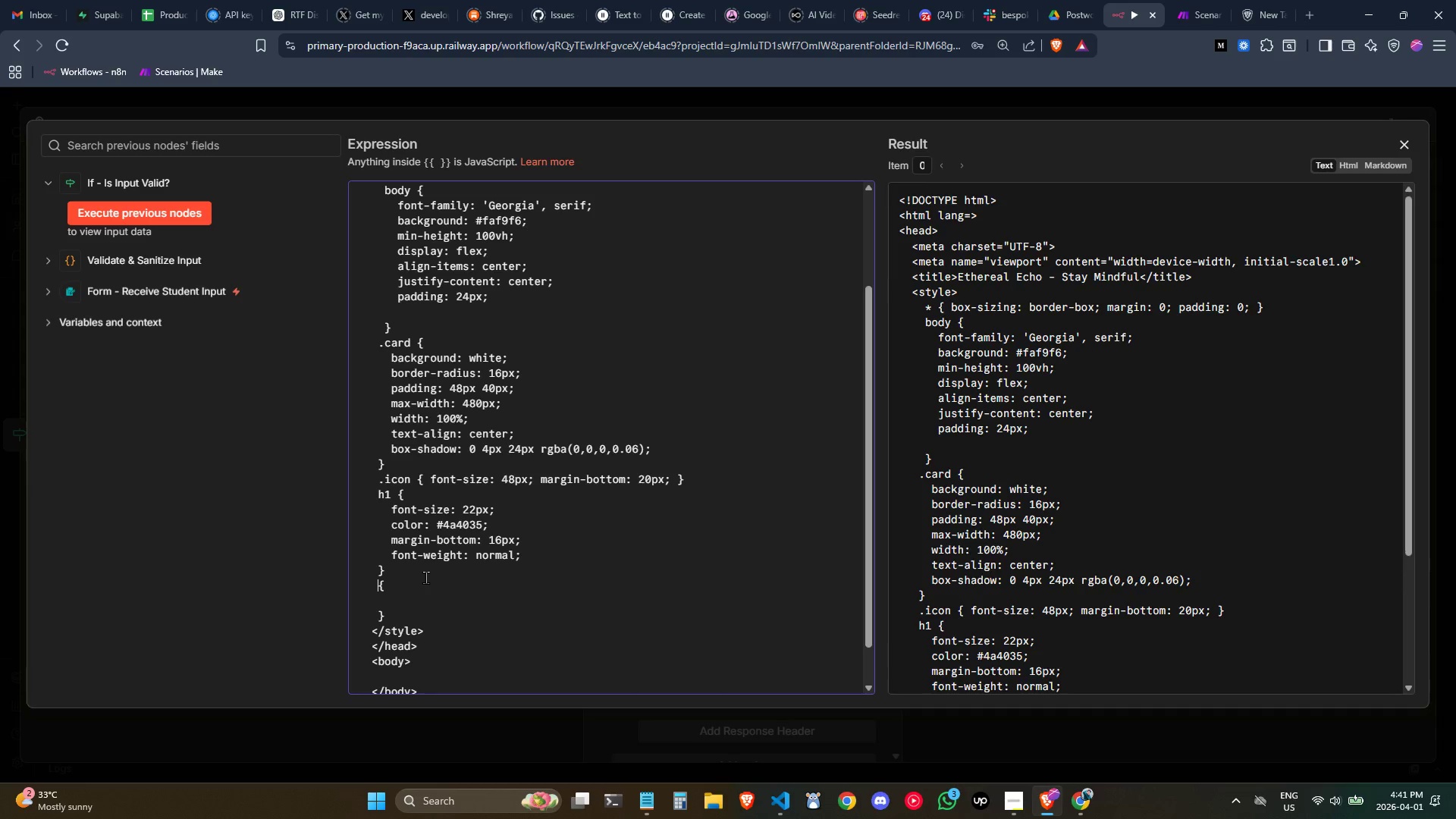 
key(ArrowRight)
 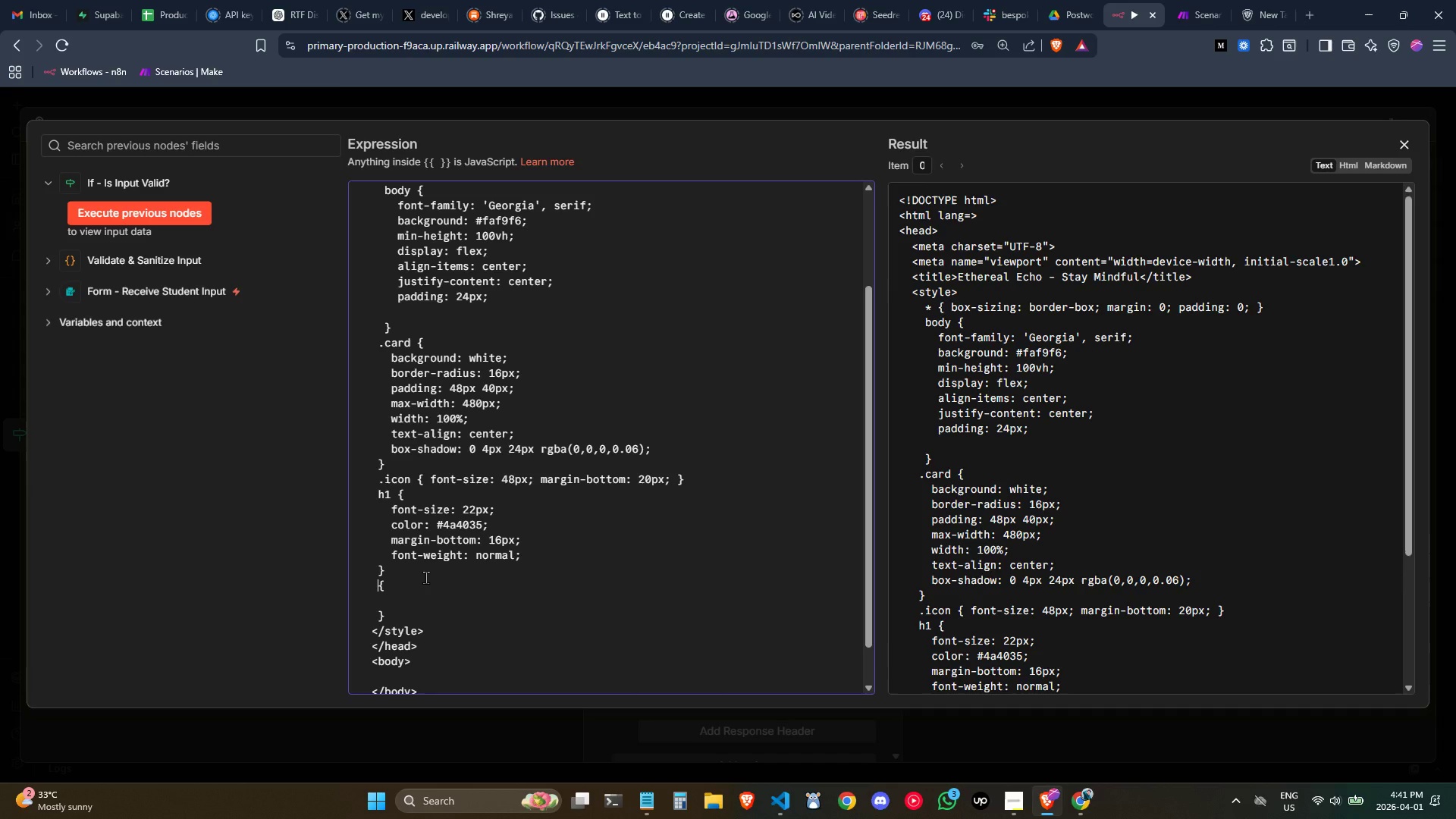 
key(P)
 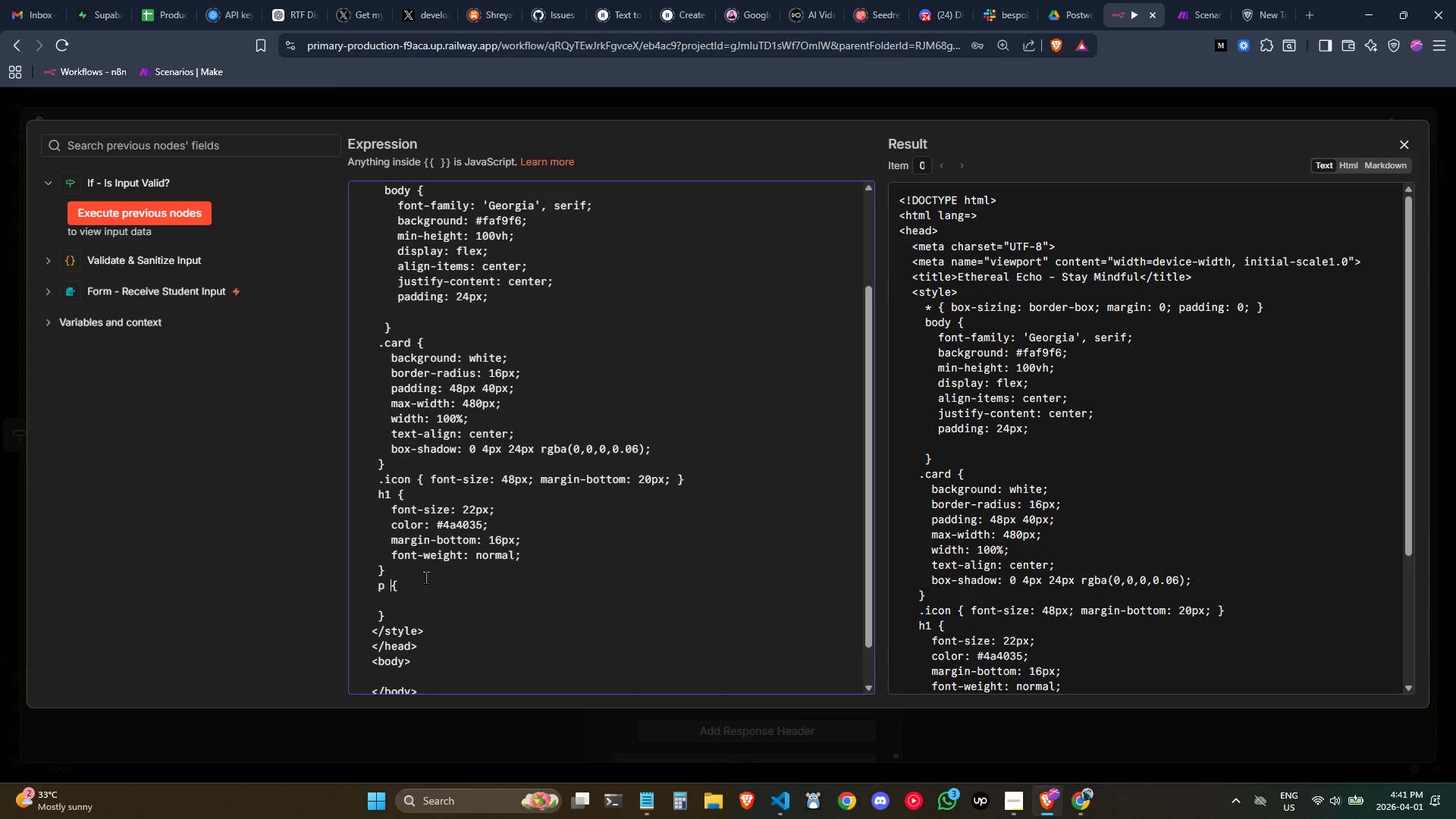 
key(Space)
 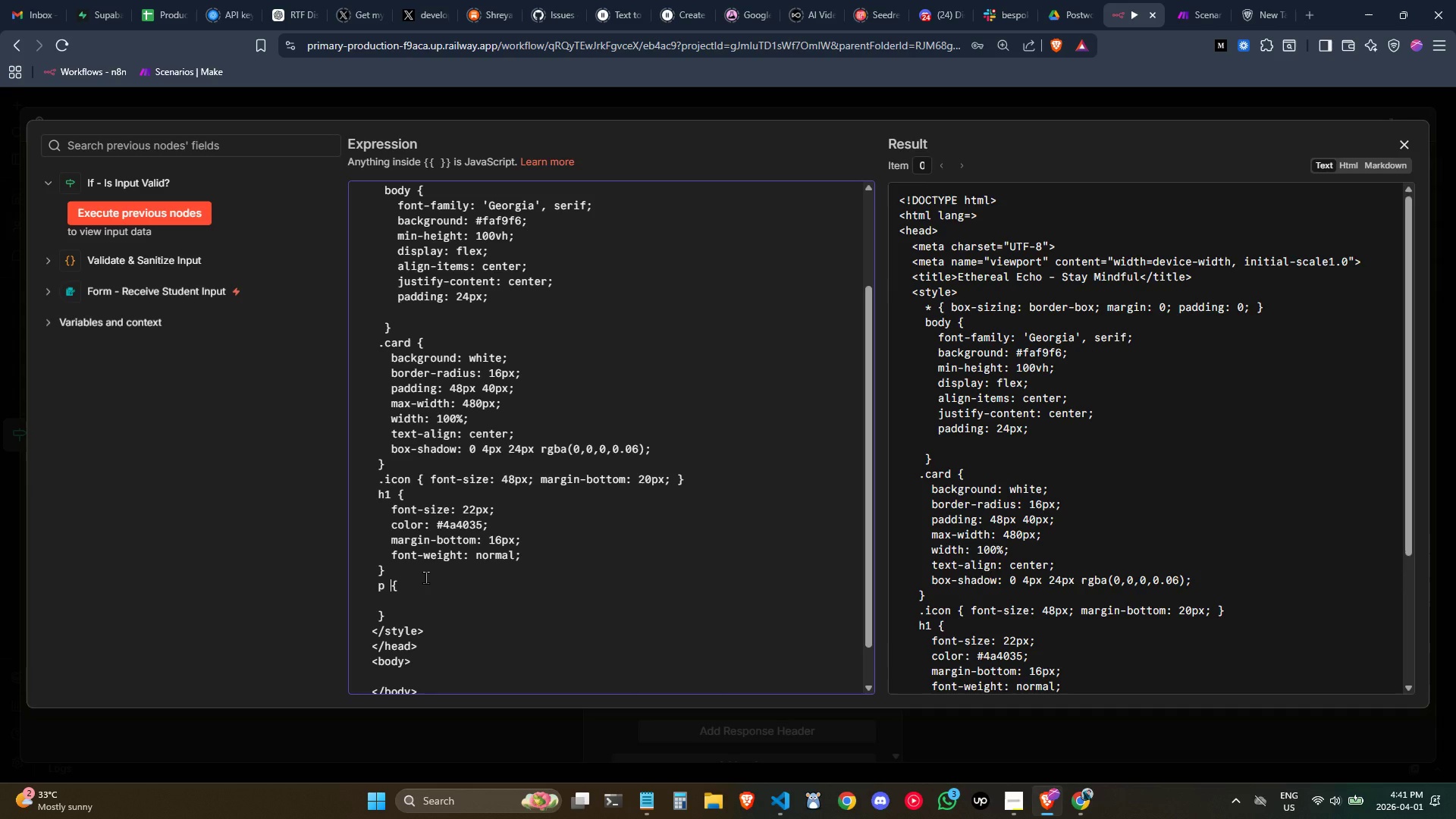 
key(ArrowRight)
 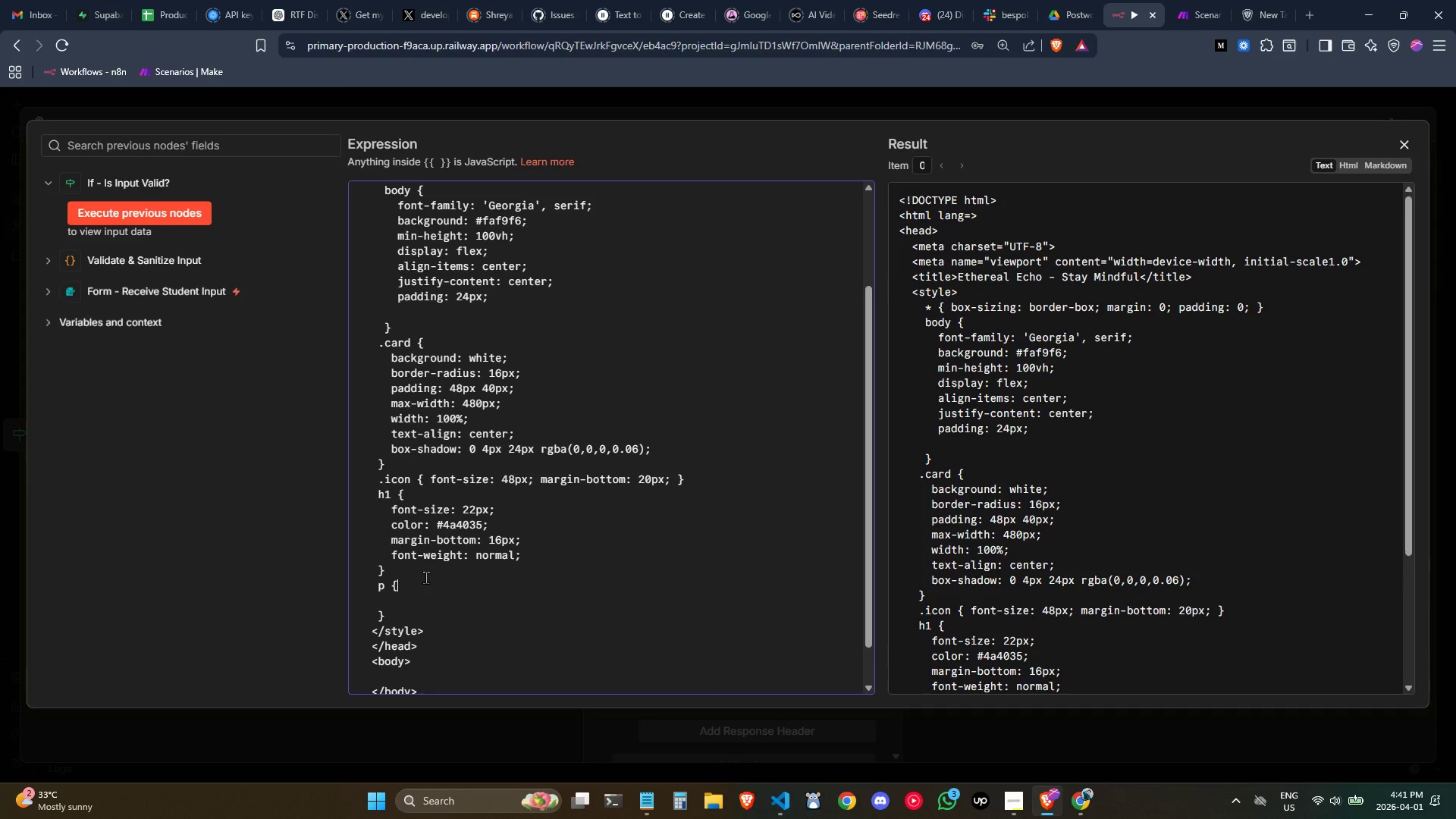 
key(ArrowDown)
 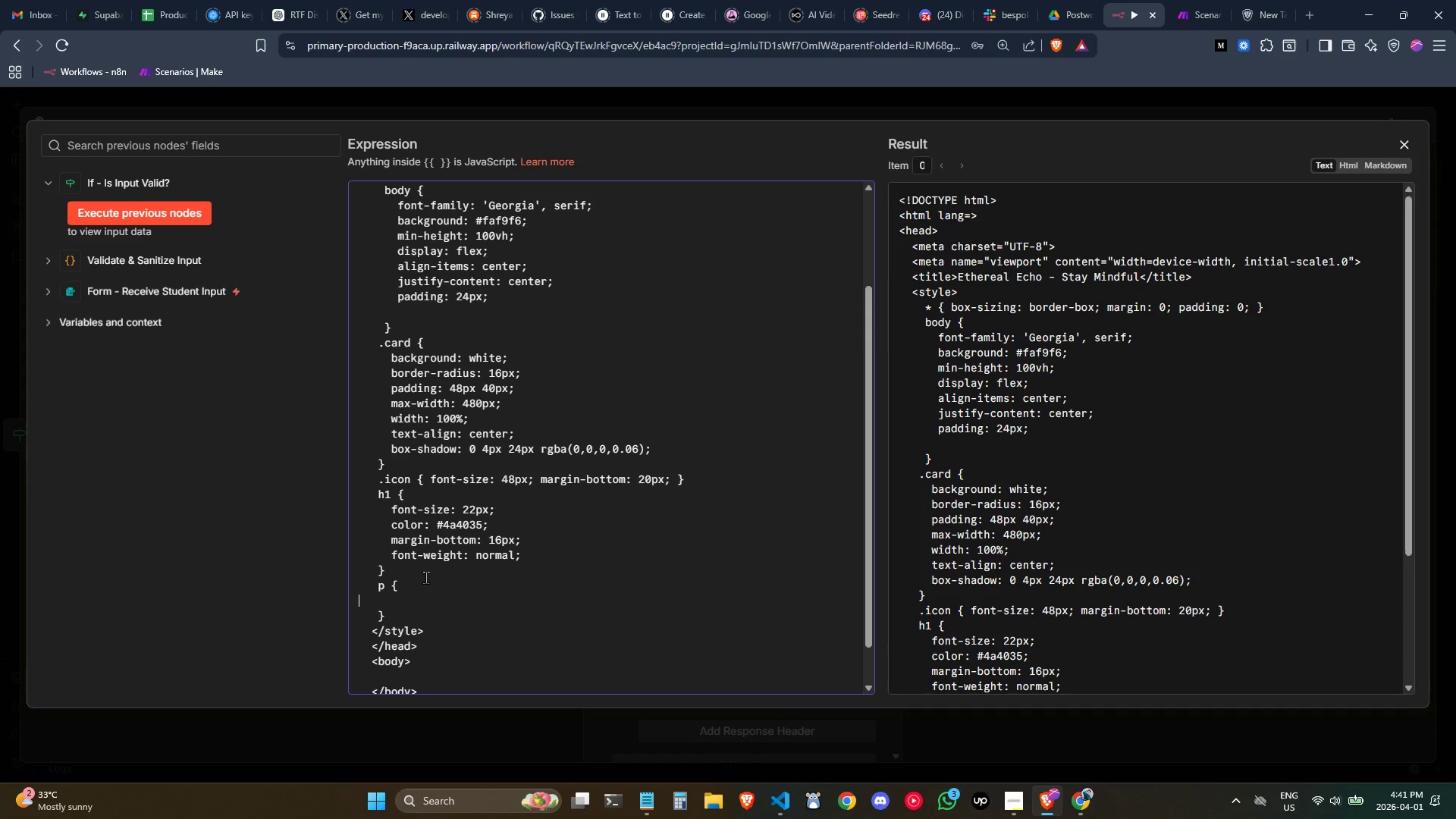 
key(Tab)
key(Tab)
key(Tab)
key(Backspace)
type( font-size:1)
key(Backspace)
type( 16px;)
 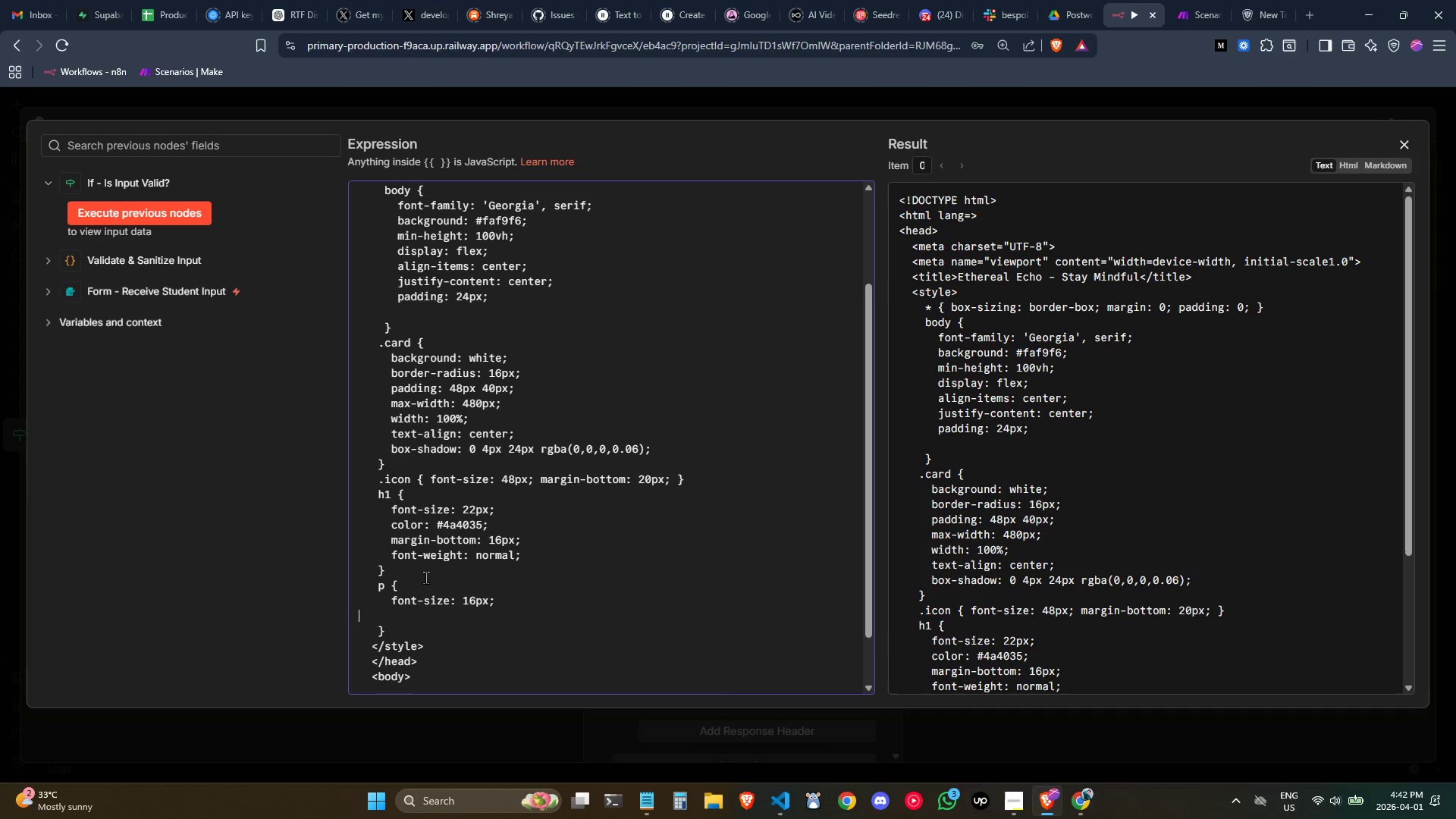 
 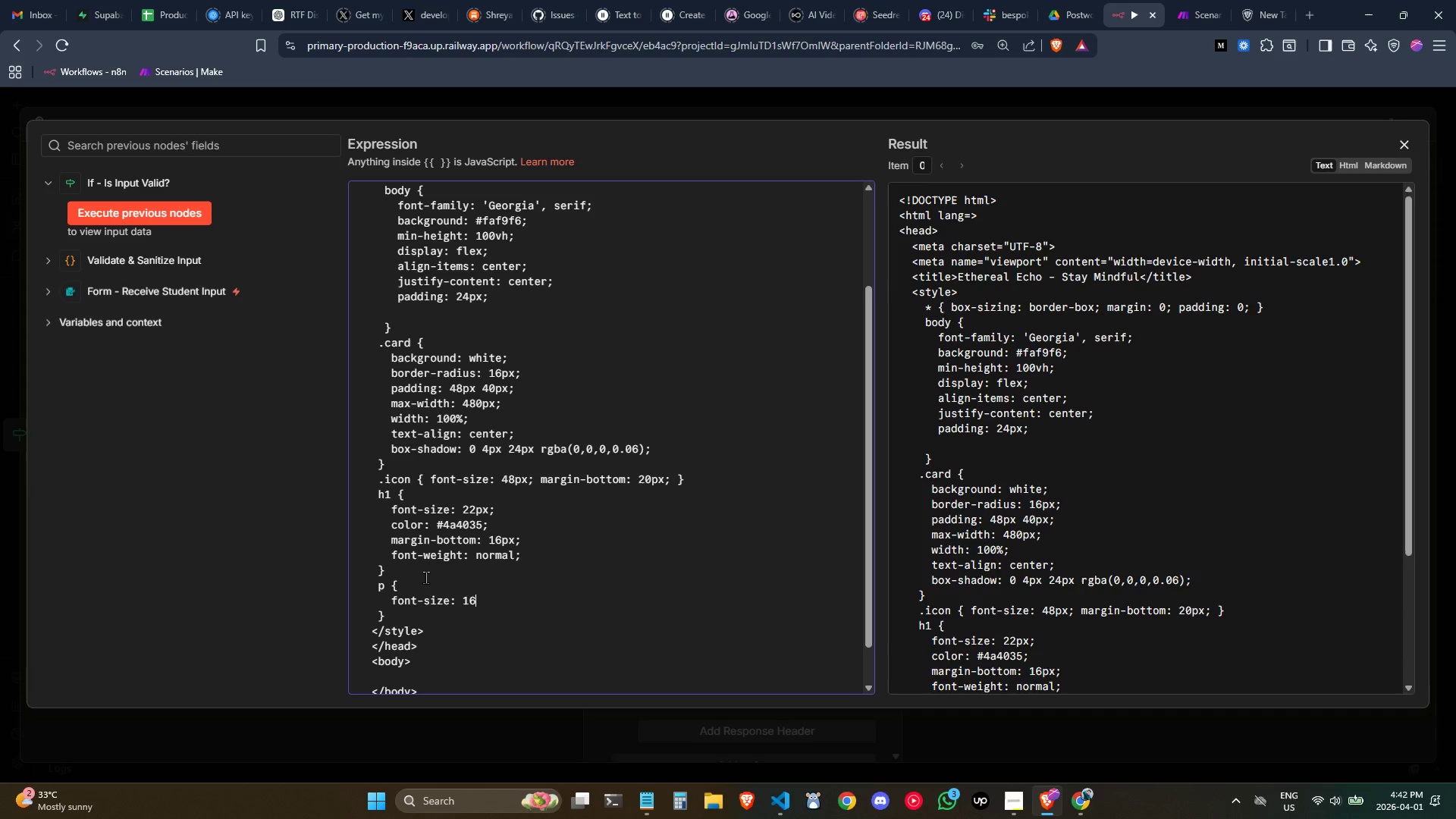 
key(Enter)
 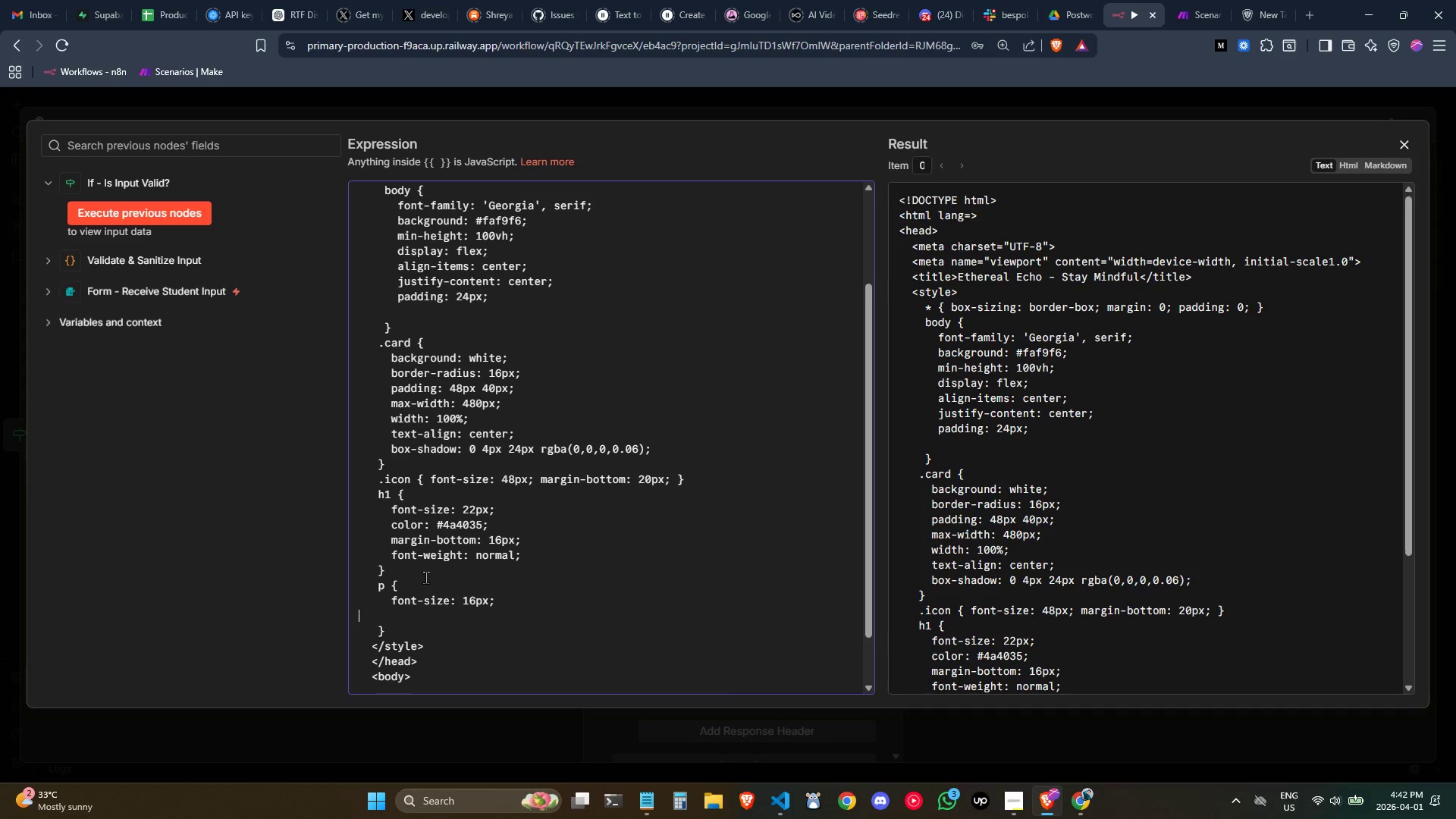 
key(Tab)
key(Tab)
type( color: #7a7265;)
 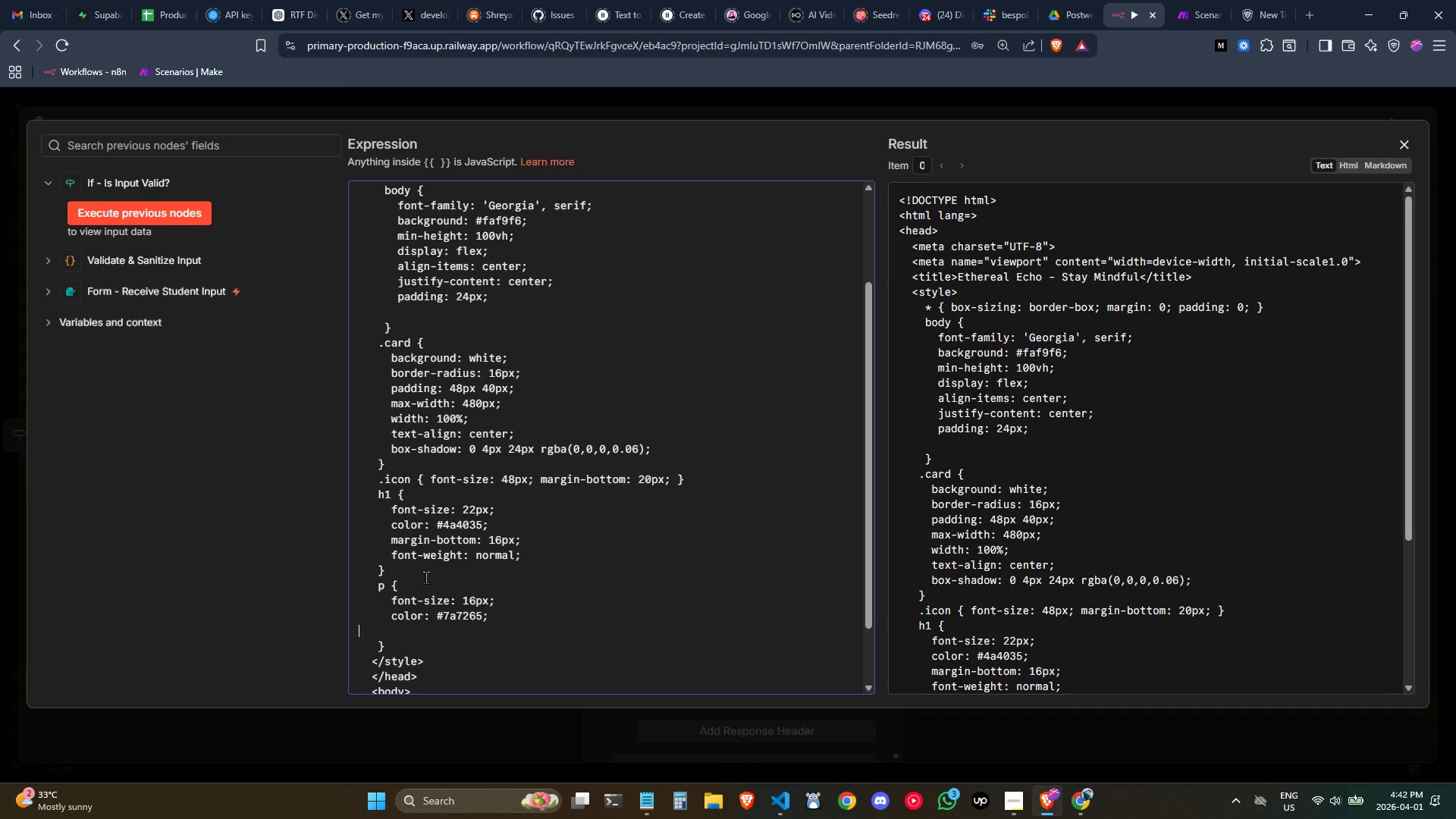 
 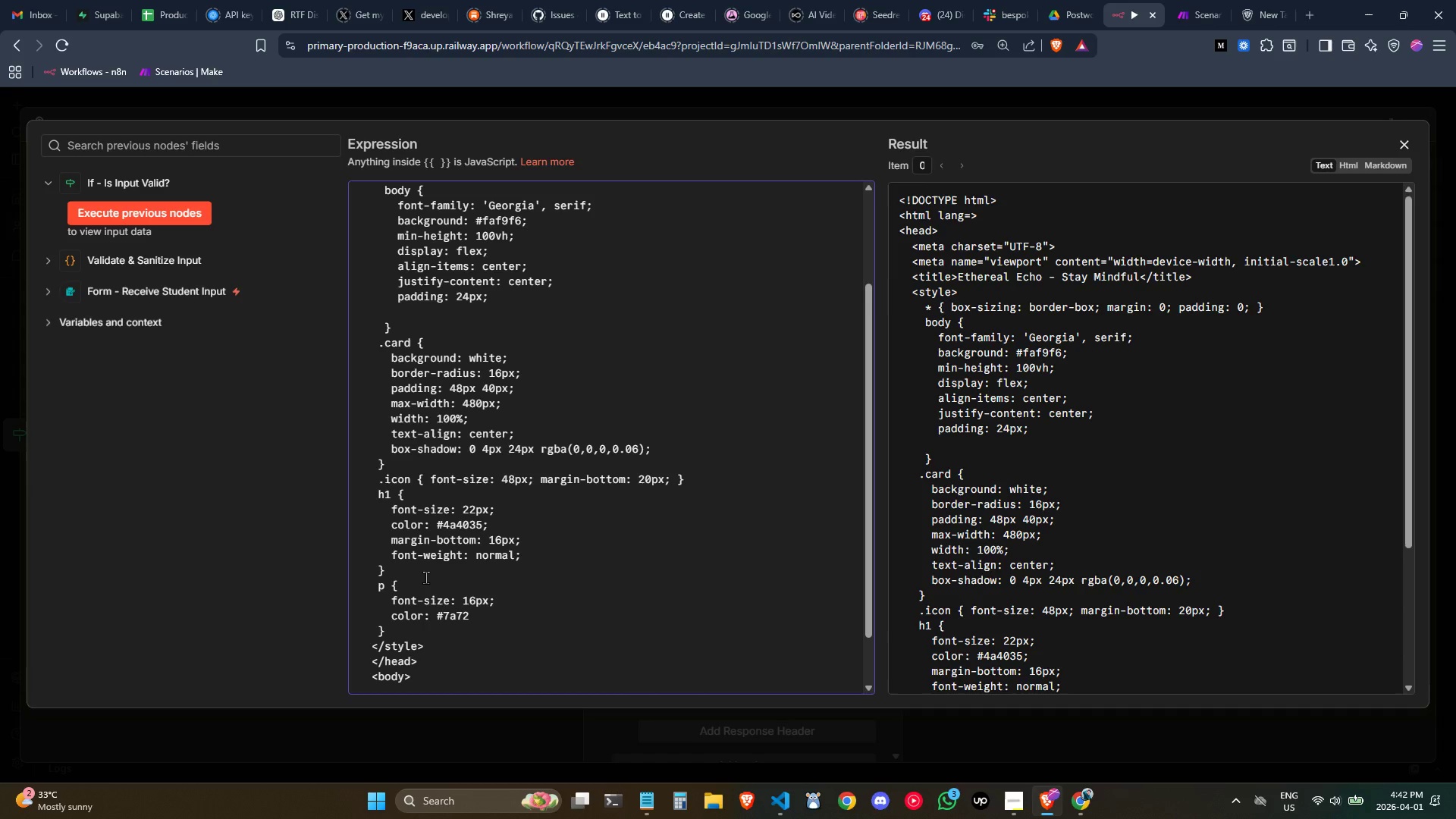 
key(Enter)
 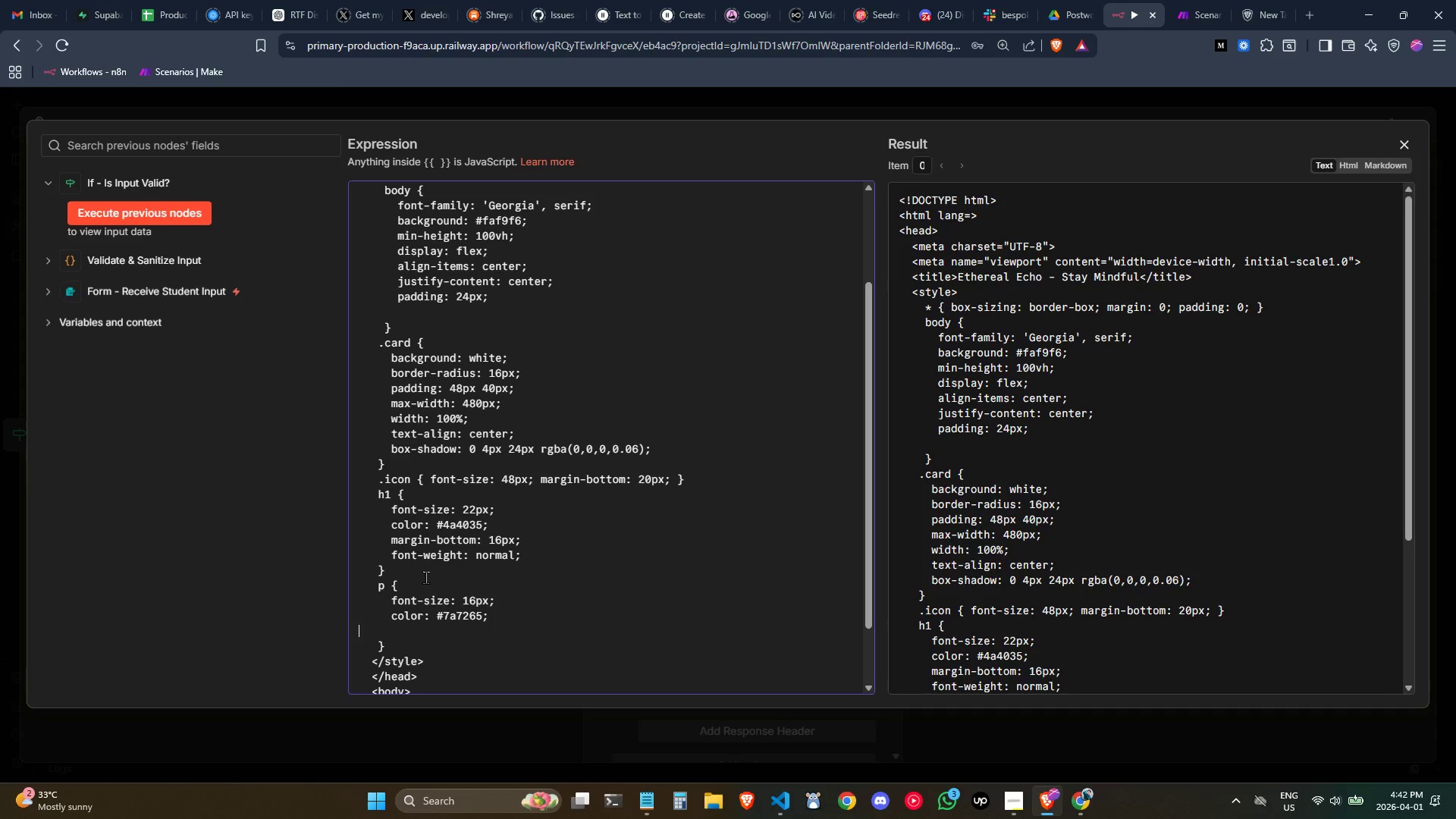 
key(Tab)
key(Tab)
type( line-height: 1.7;)
 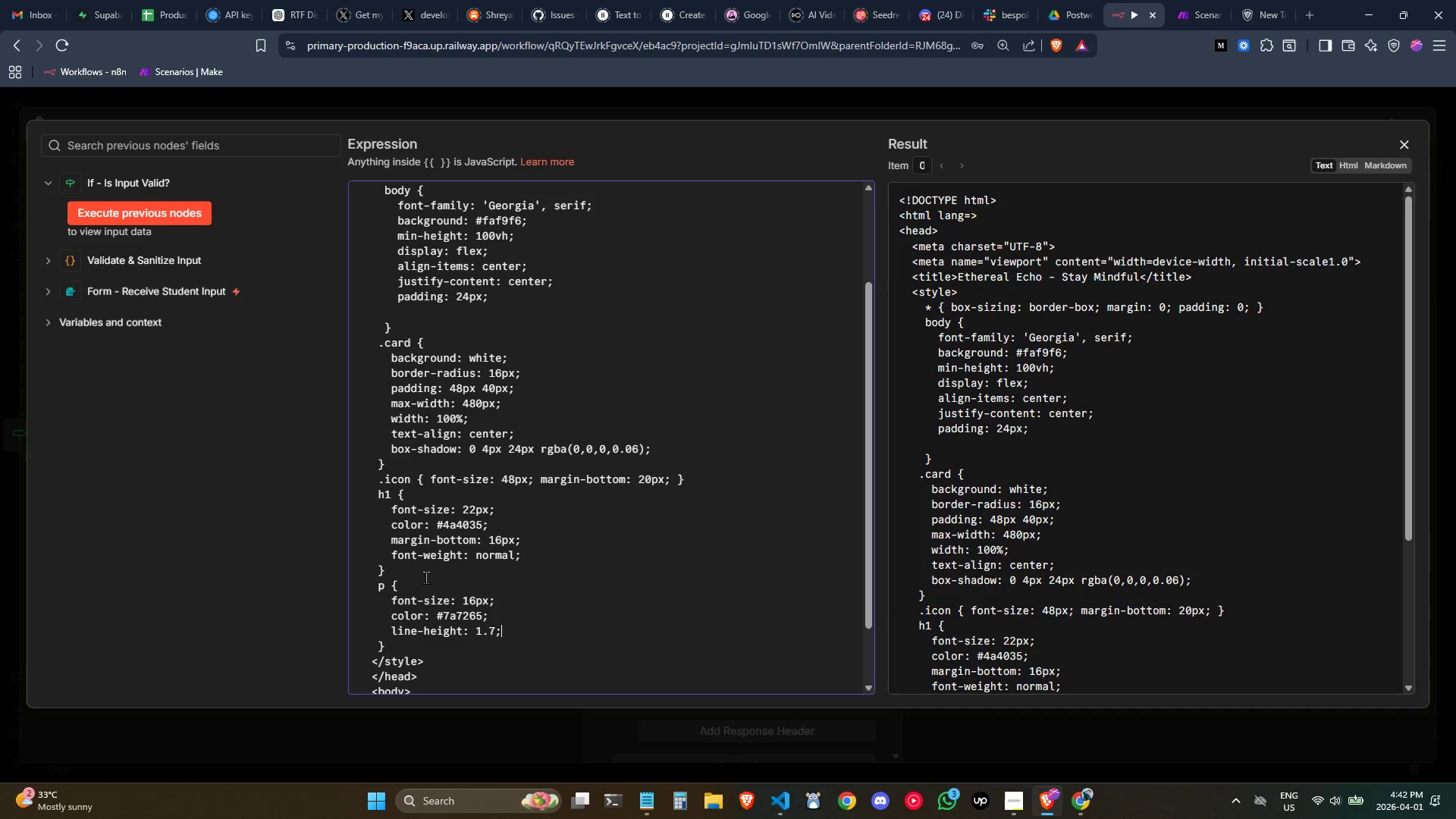 
key(Enter)
 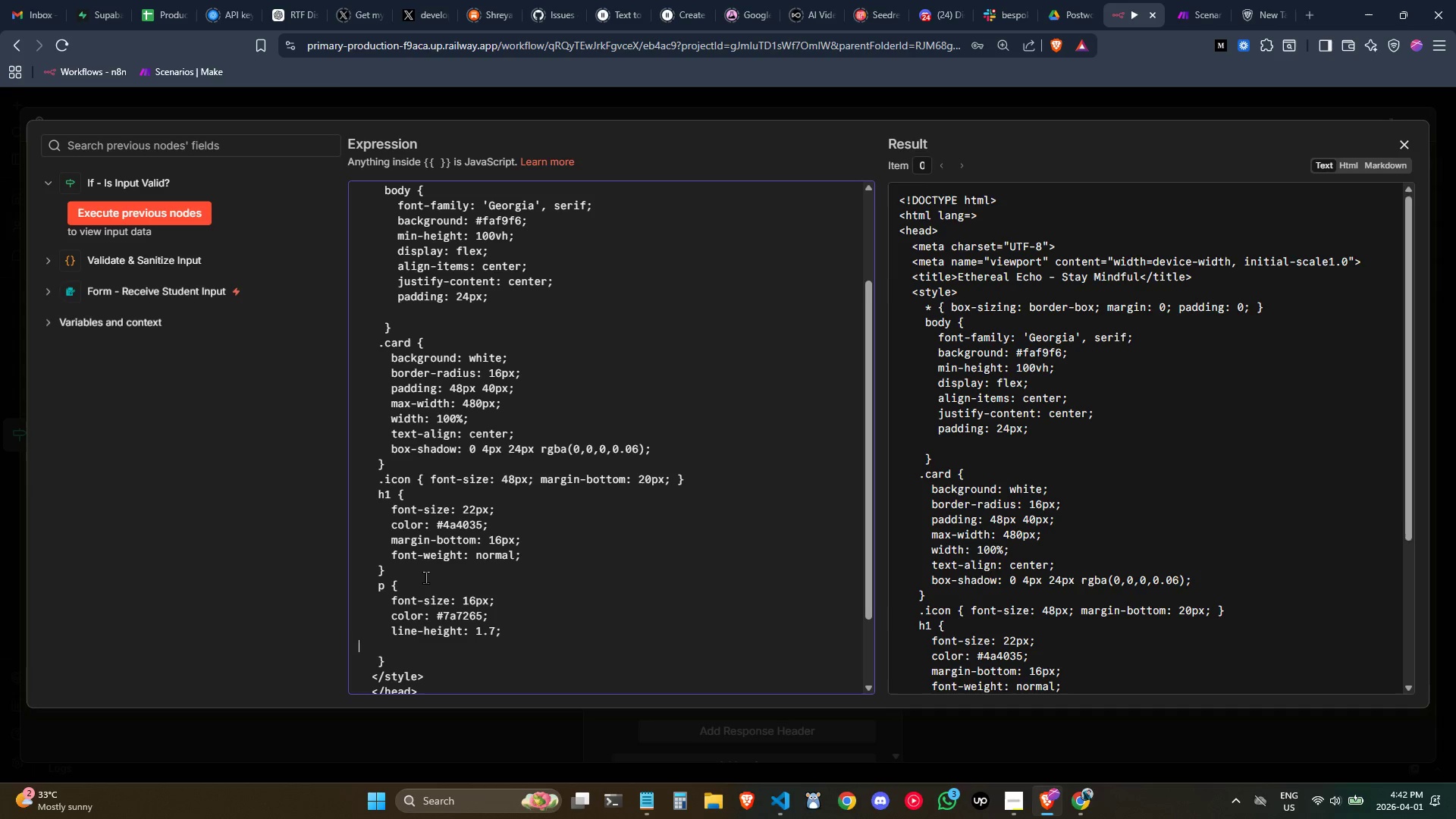 
key(Tab)
key(Tab)
type( margin-bottom)
 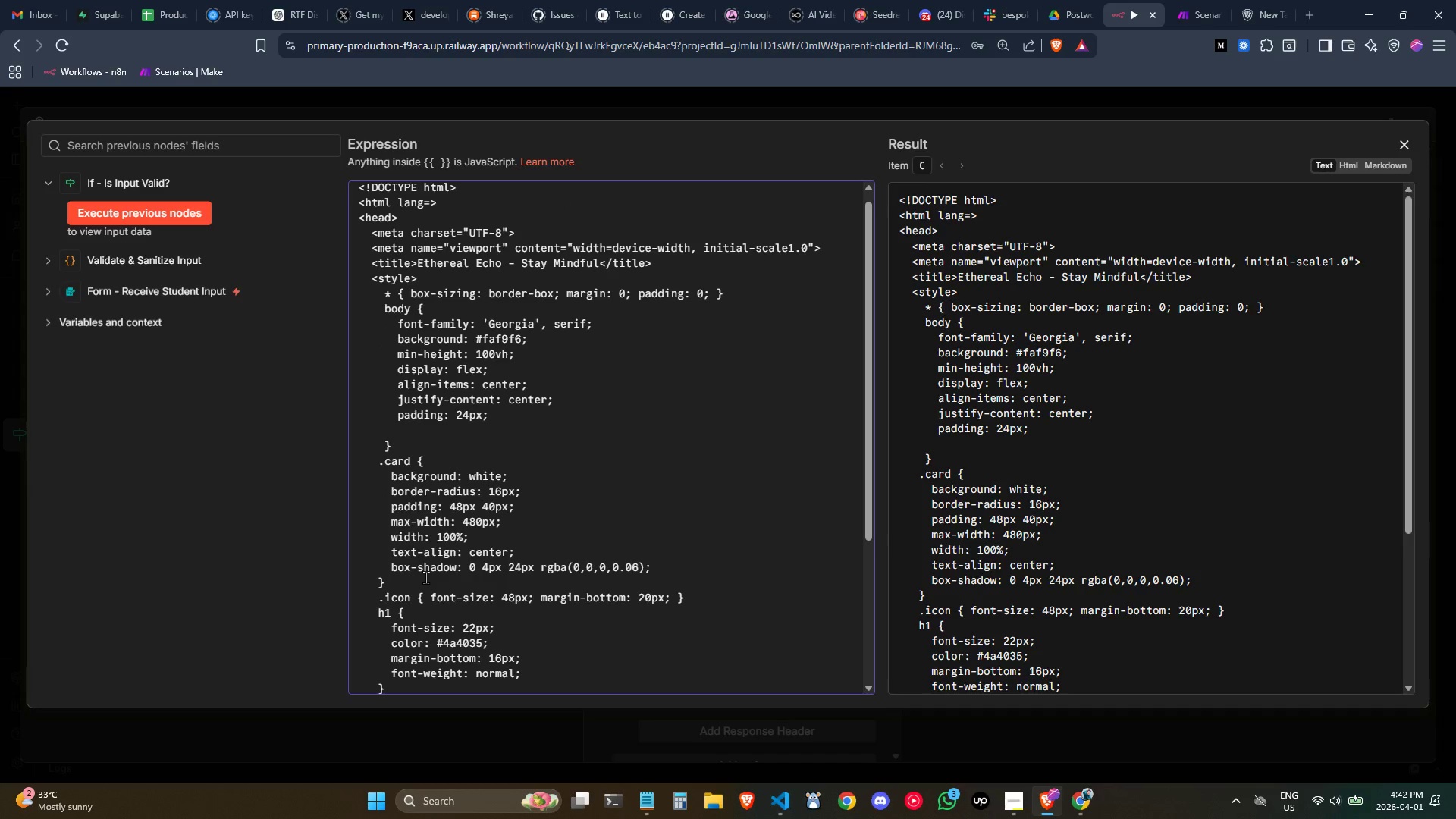 
scroll: coordinate [532, 554], scroll_direction: down, amount: 16.0
 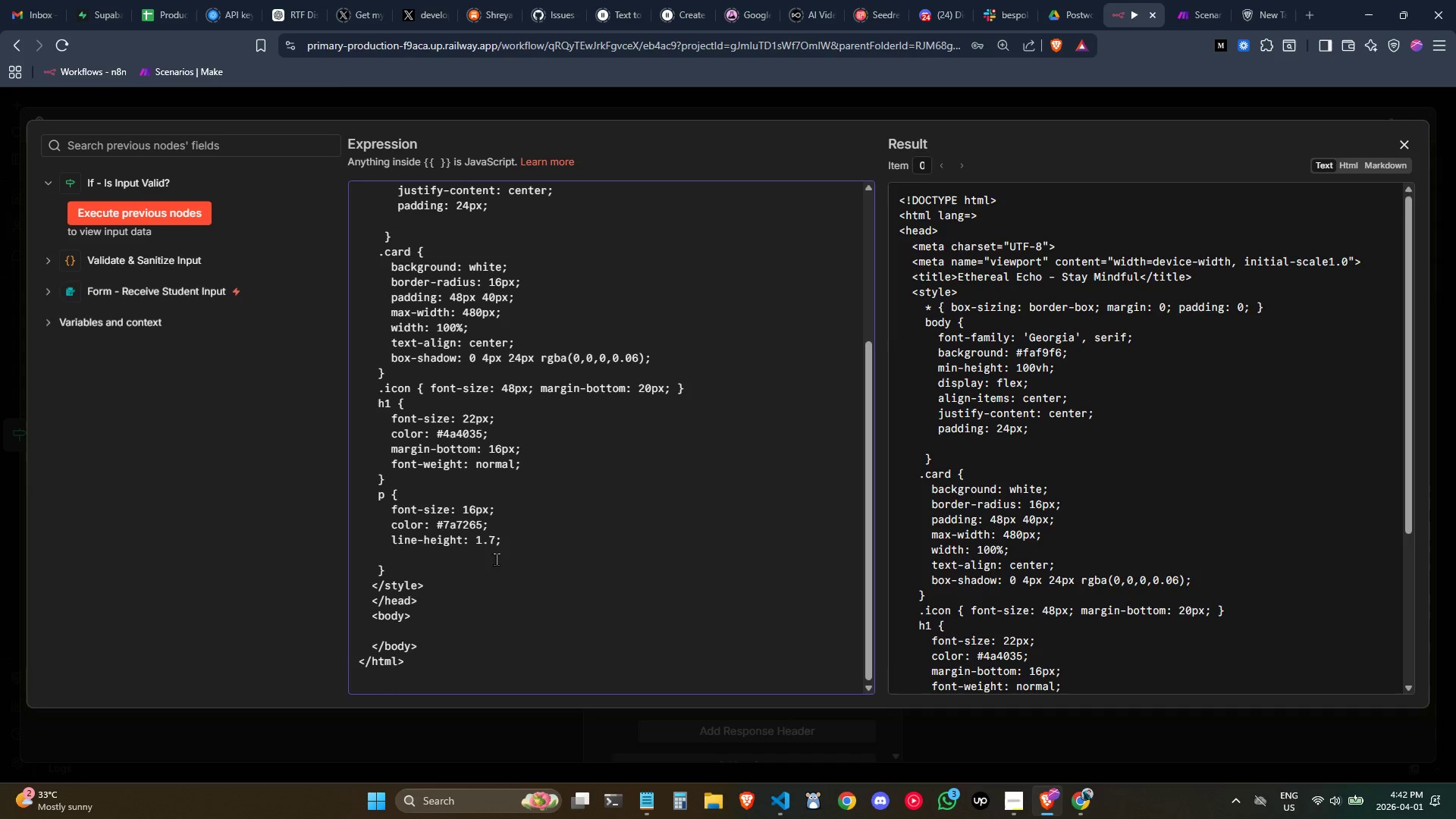 
left_click([497, 551])
 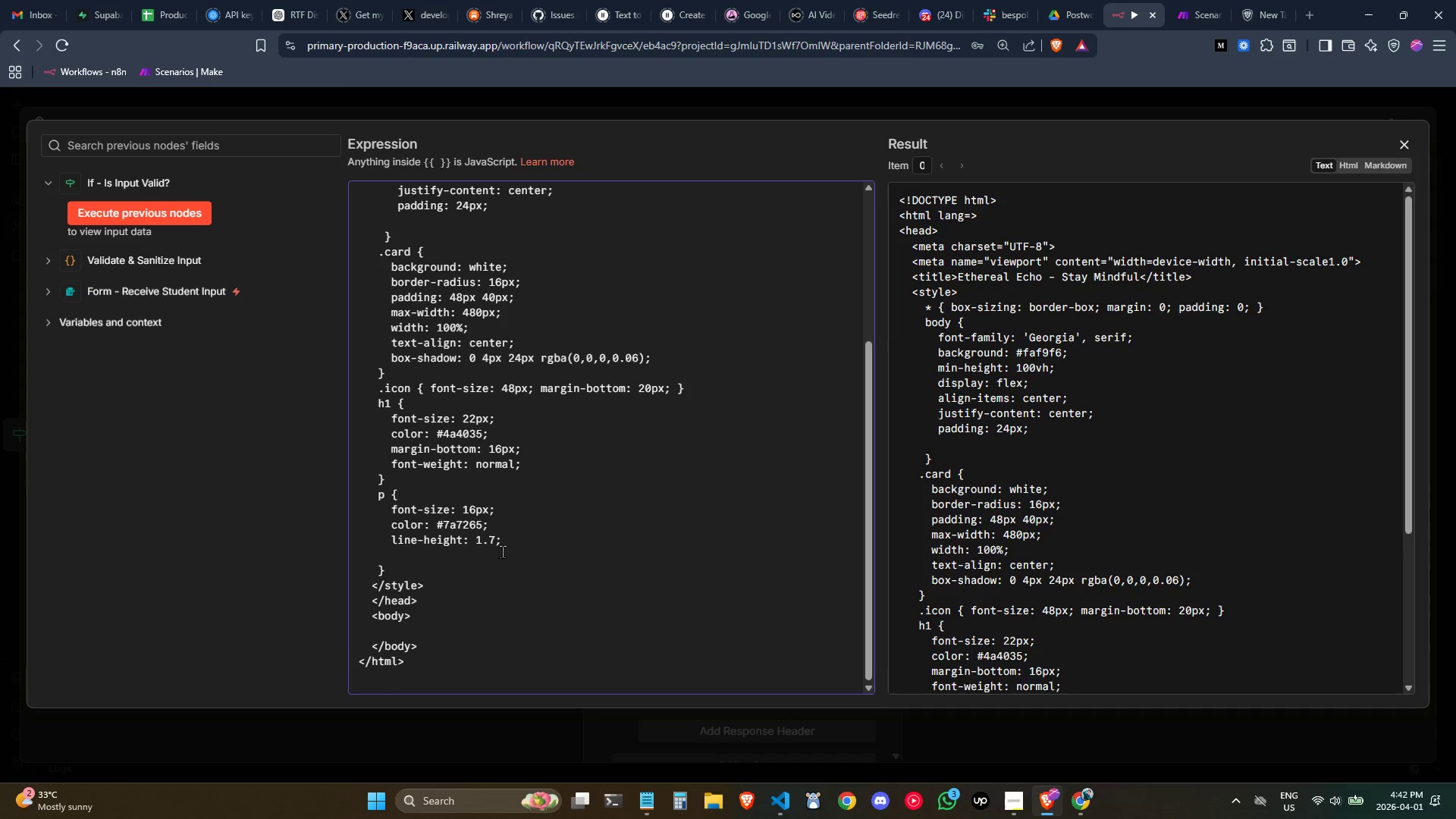 
type(margin-bottom: 24px;)
 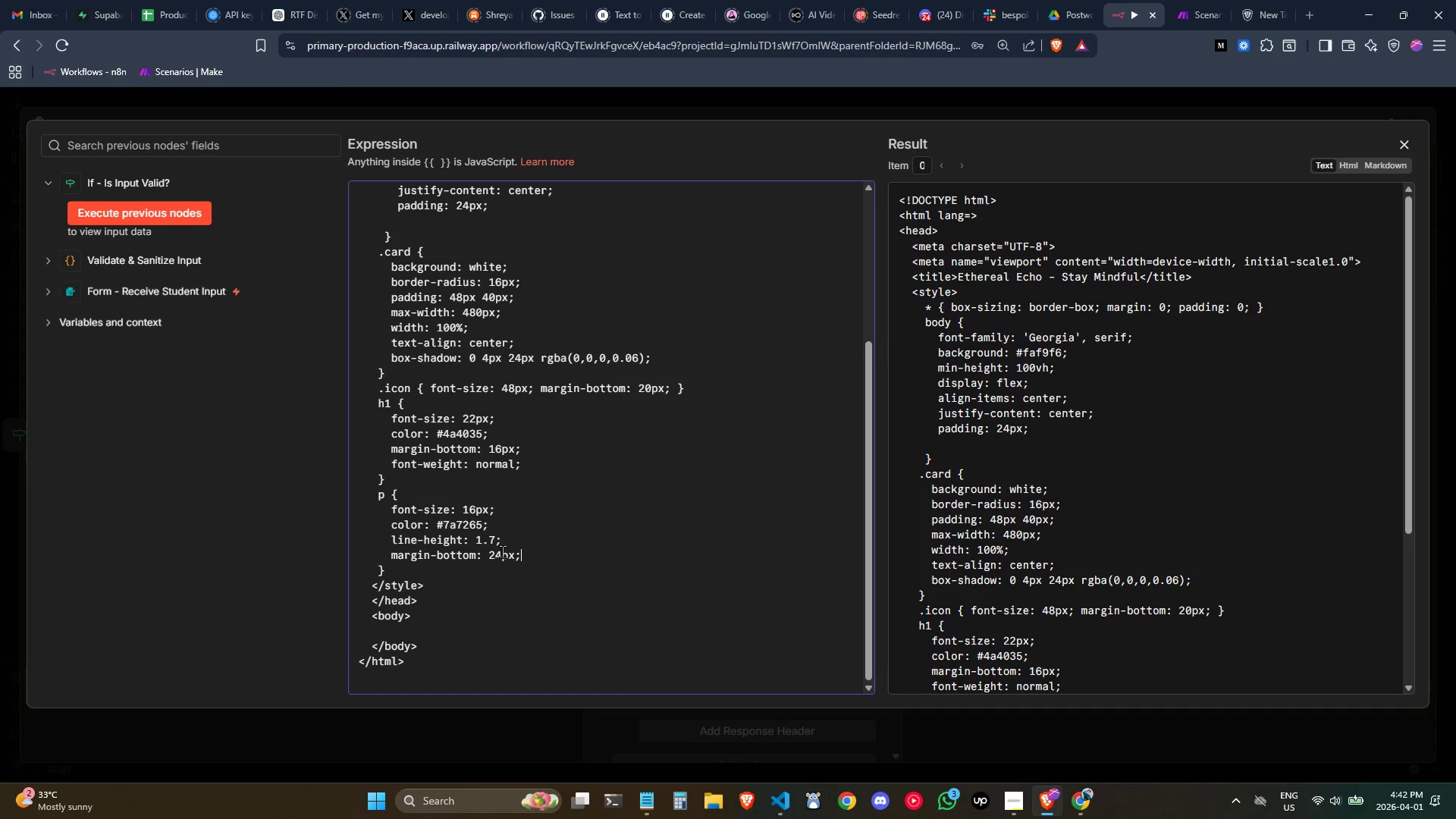 
scroll: coordinate [436, 595], scroll_direction: down, amount: 1.0
 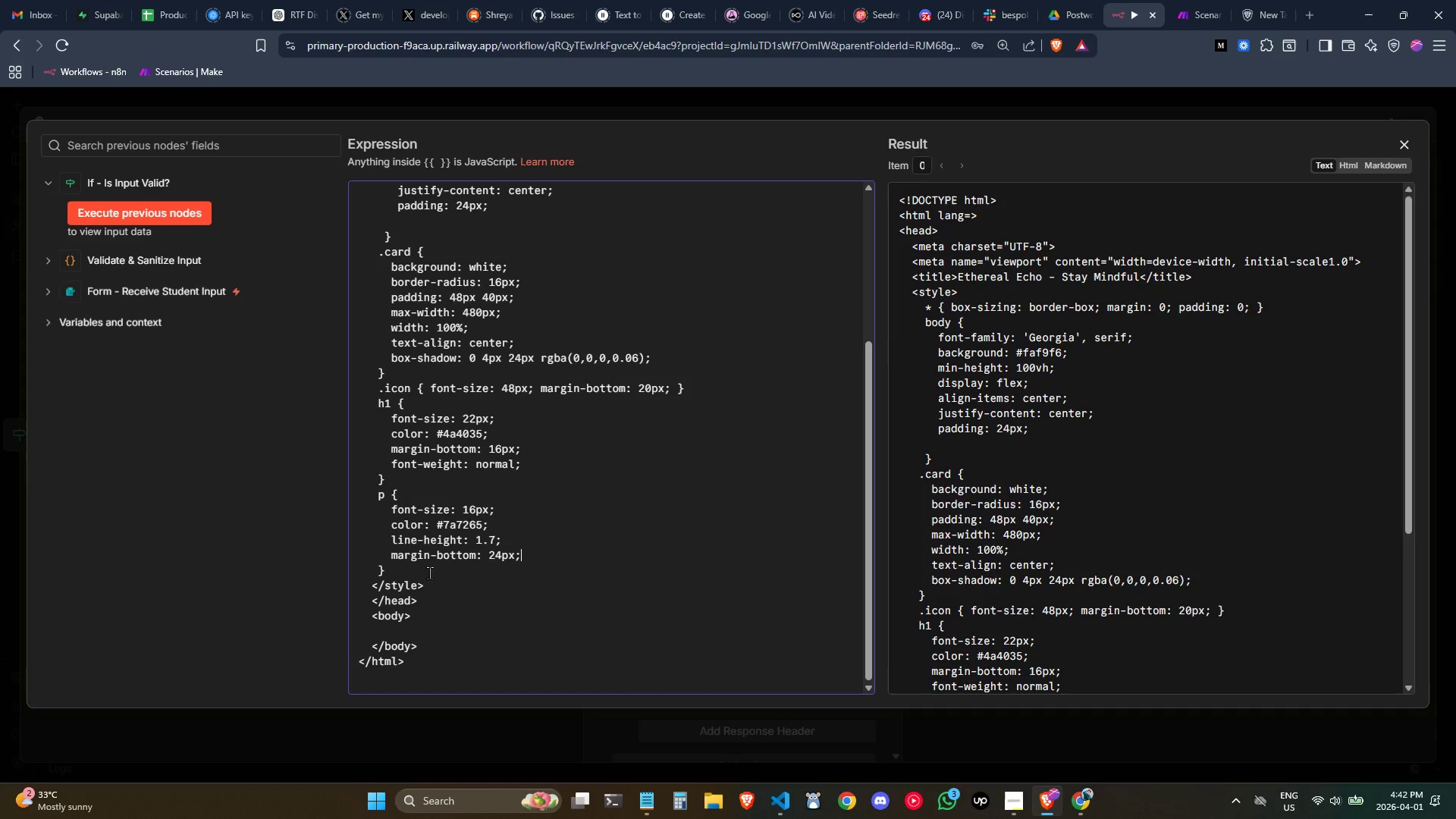 
left_click([429, 565])
 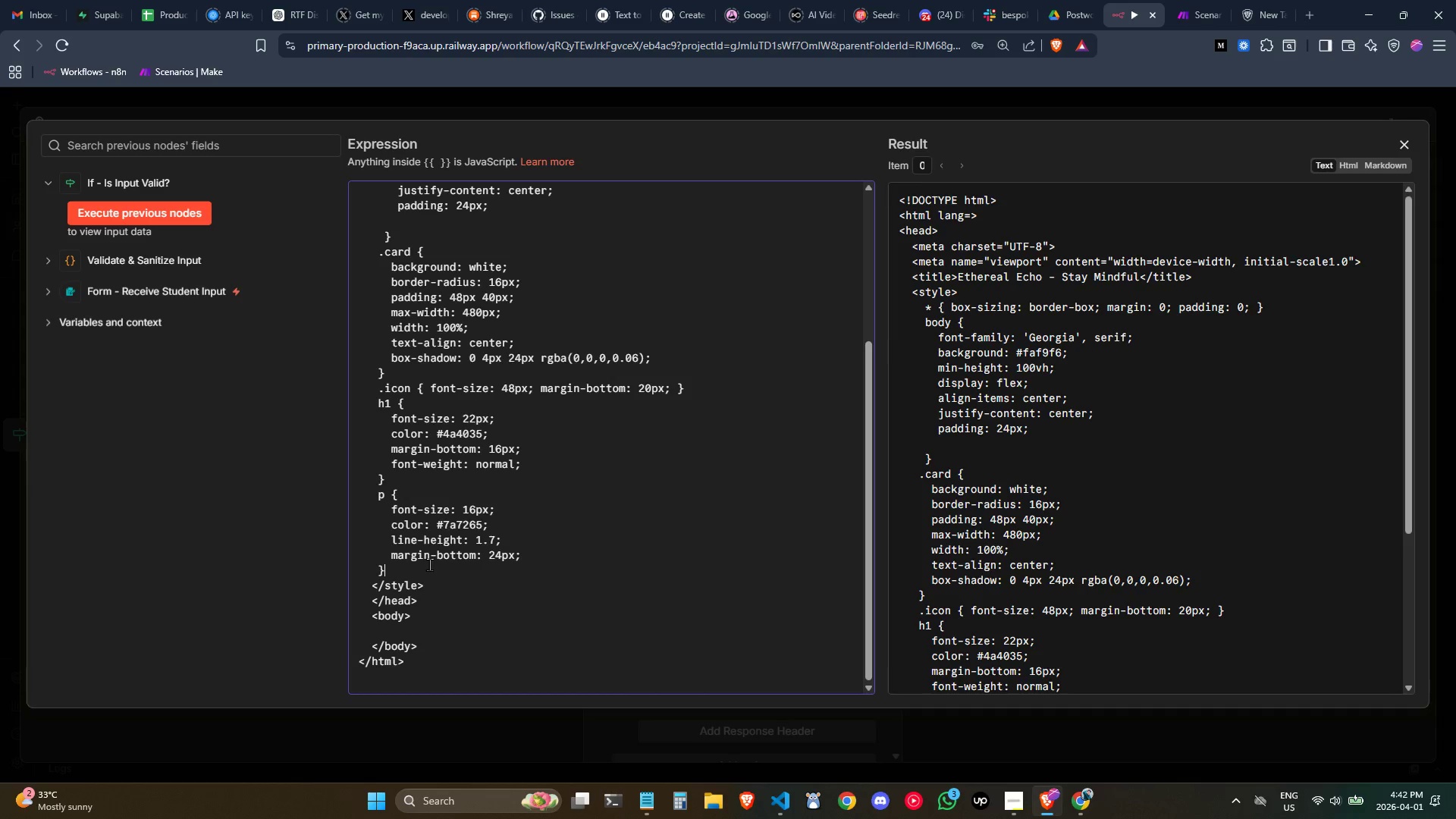 
key(Enter)
 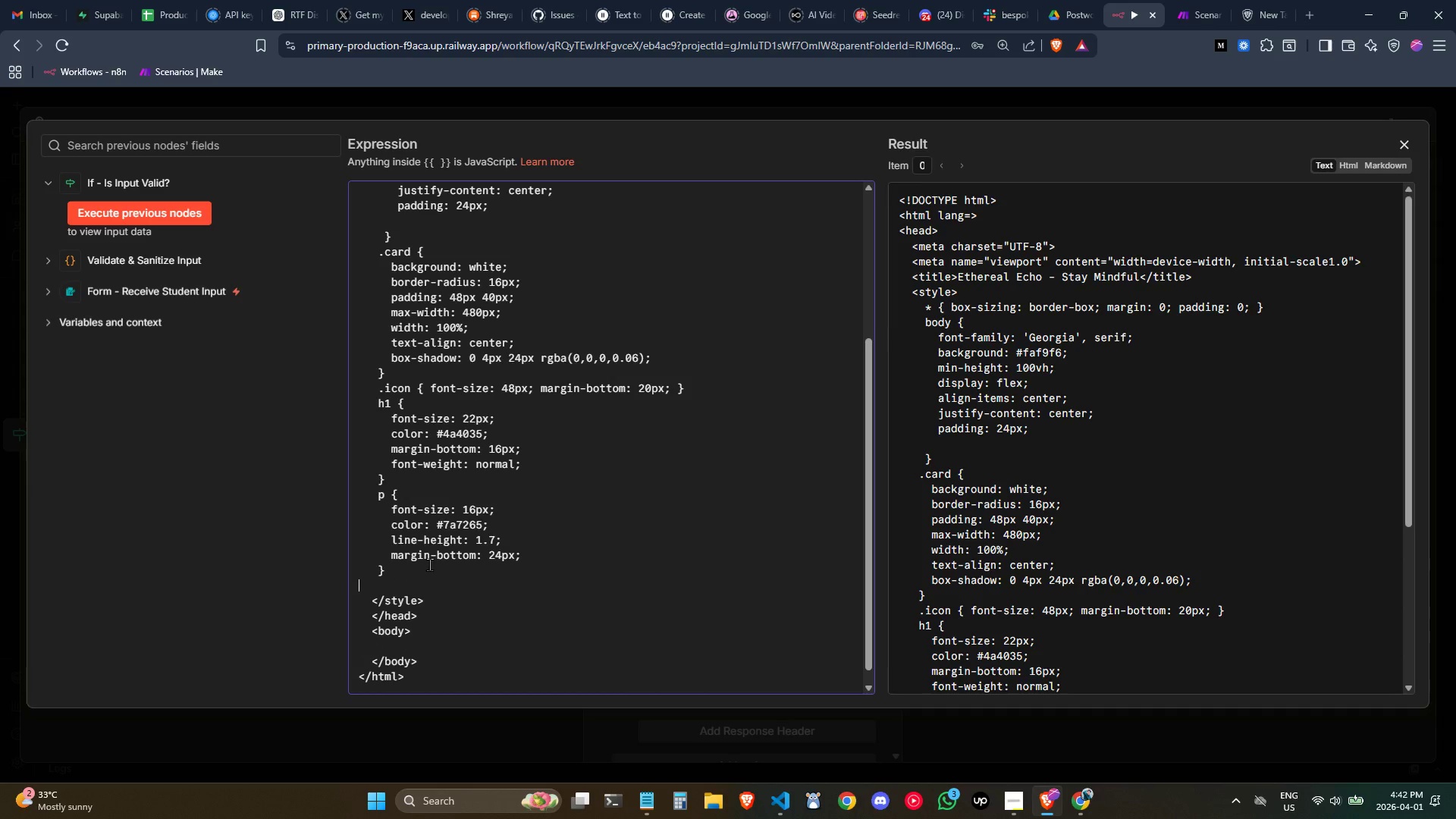 
key(Tab)
 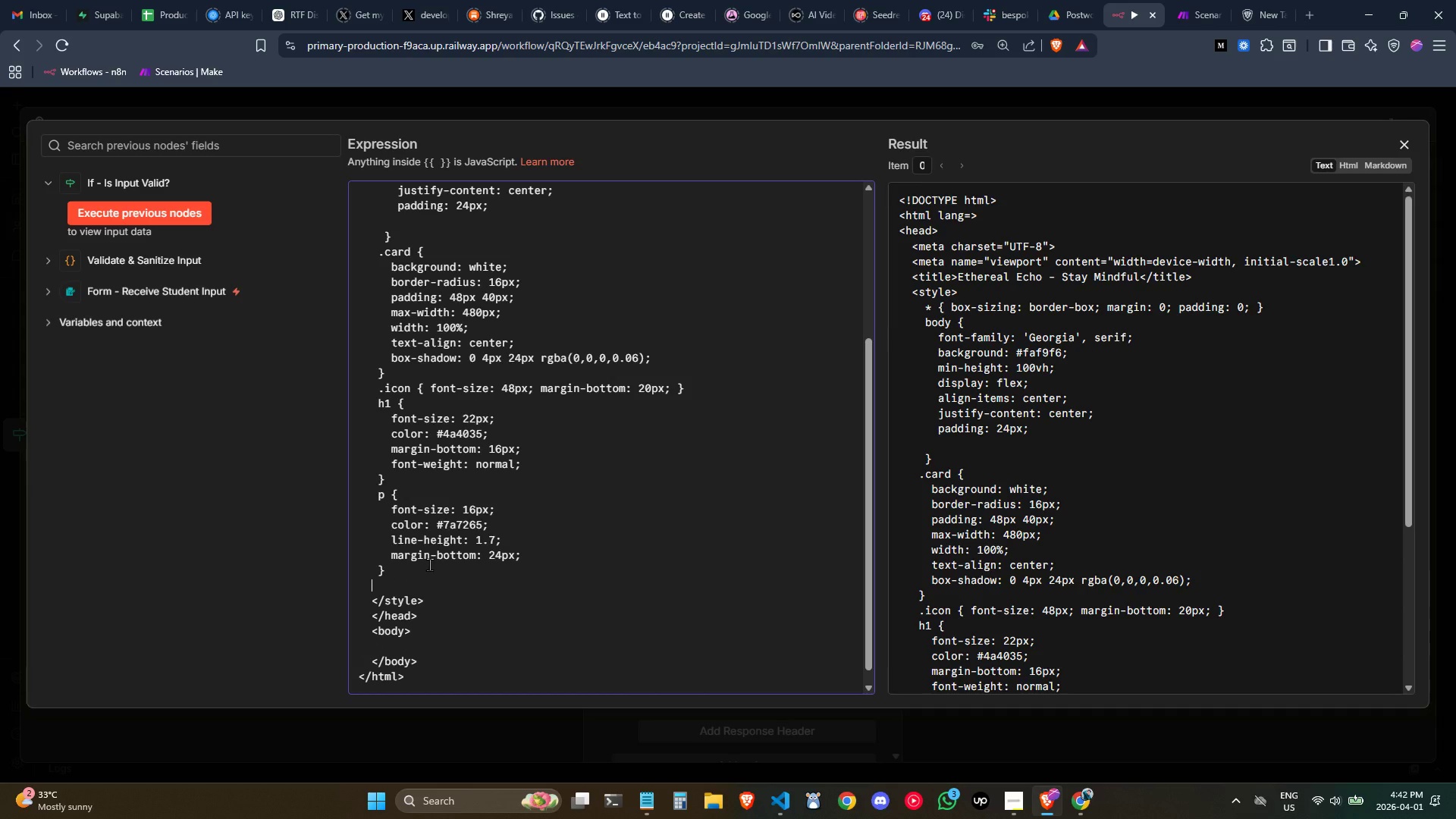 
key(Tab)
 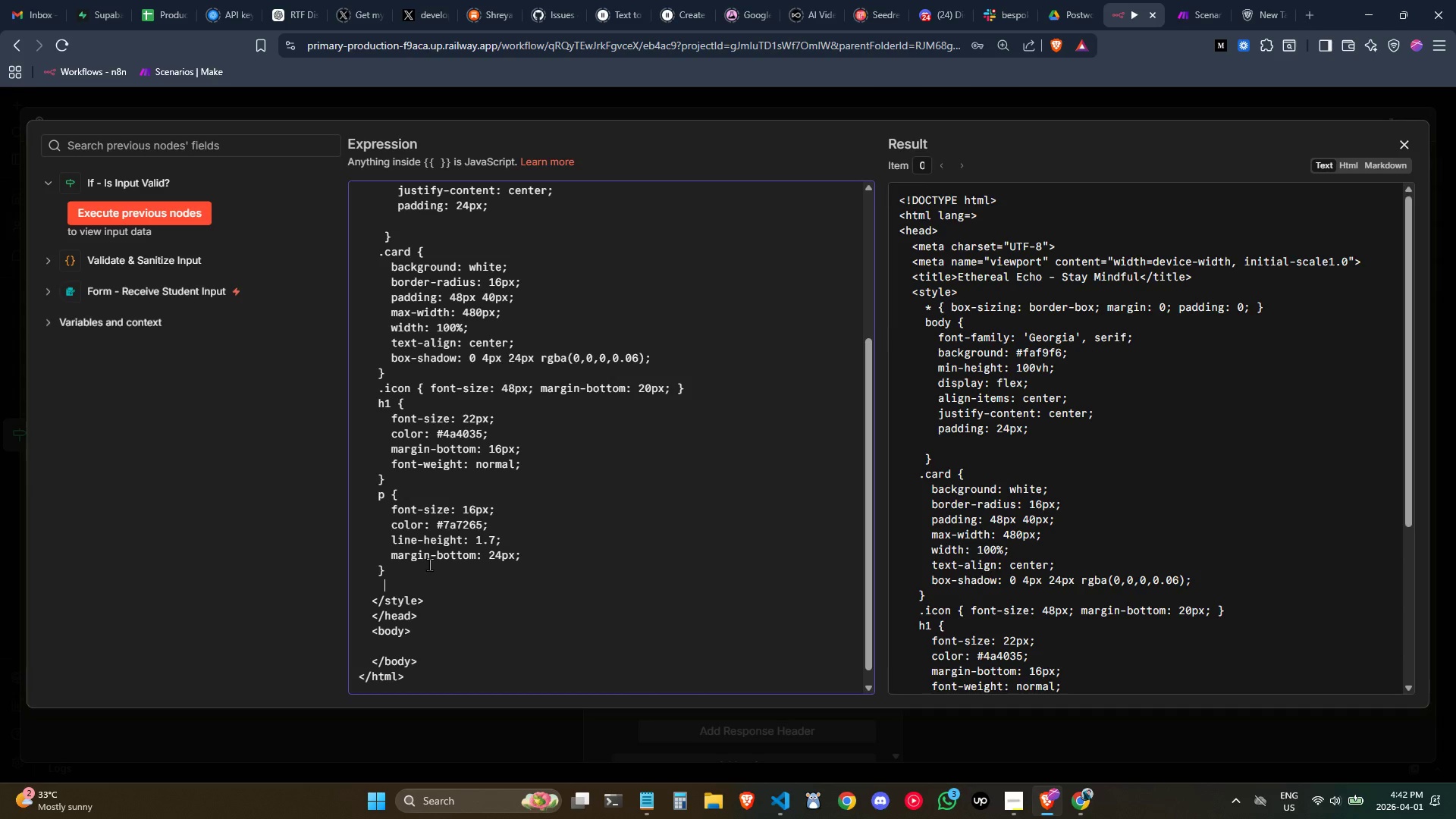 
key(Backspace)
 